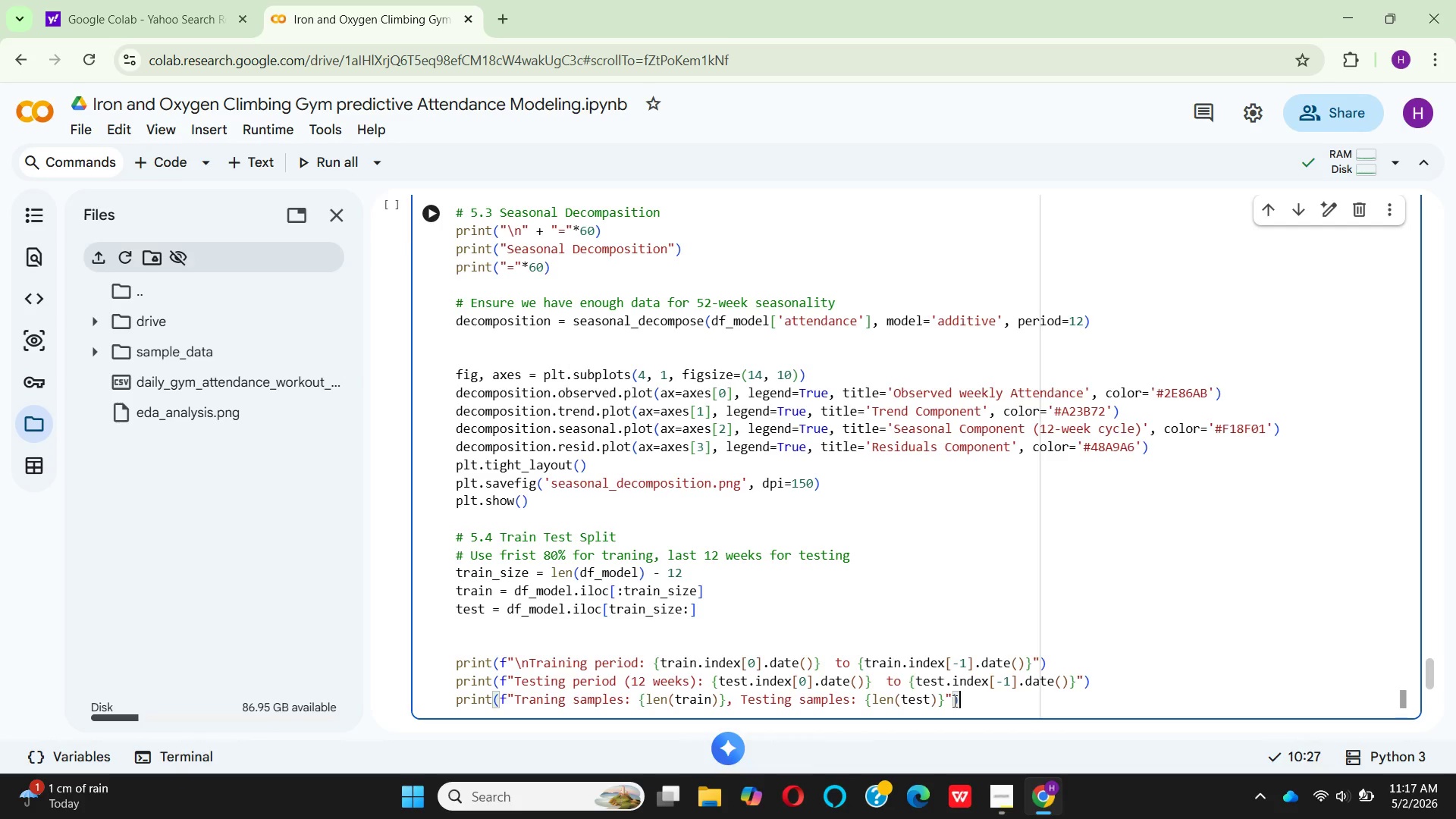 
key(Enter)
 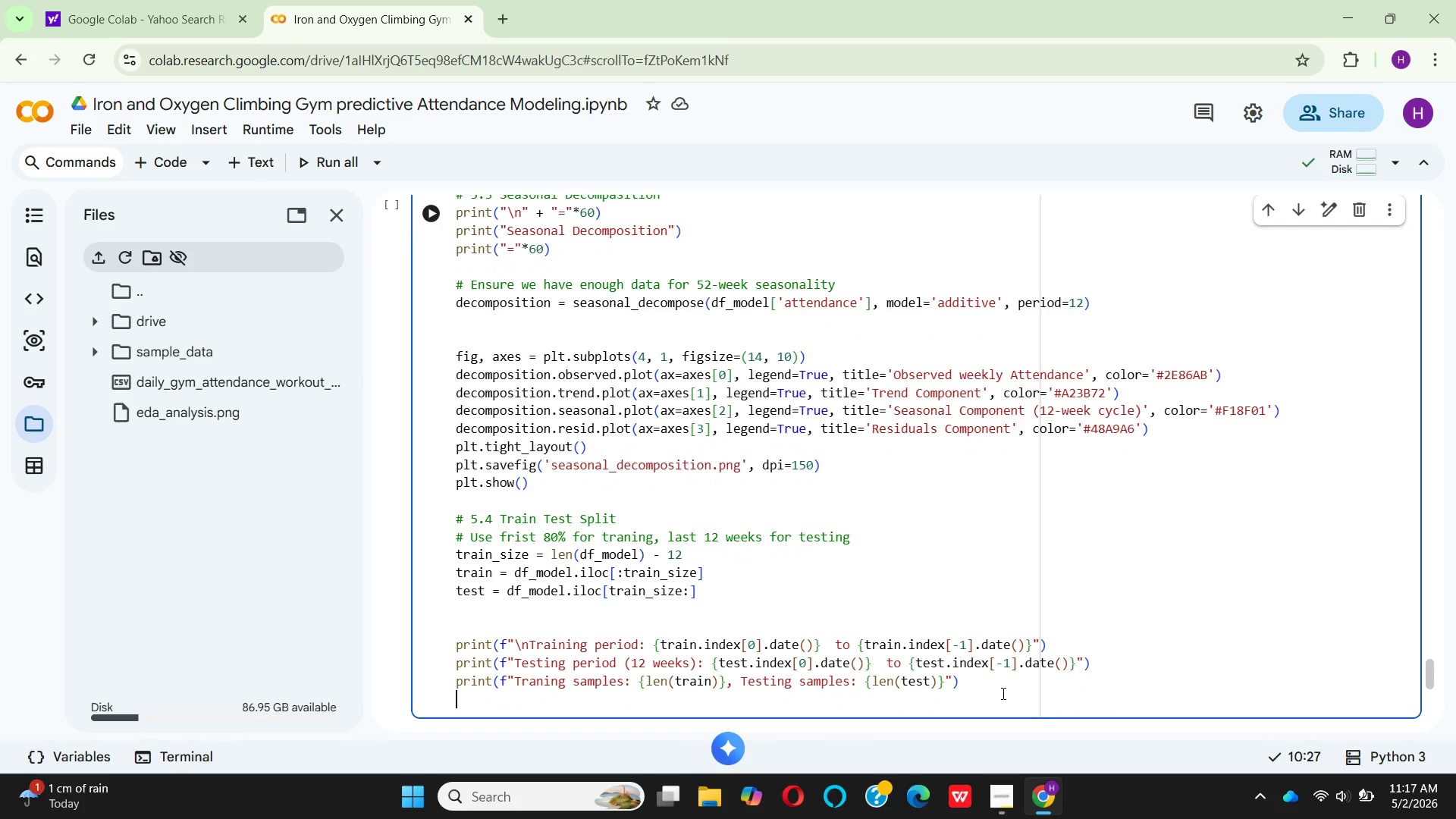 
key(Enter)
 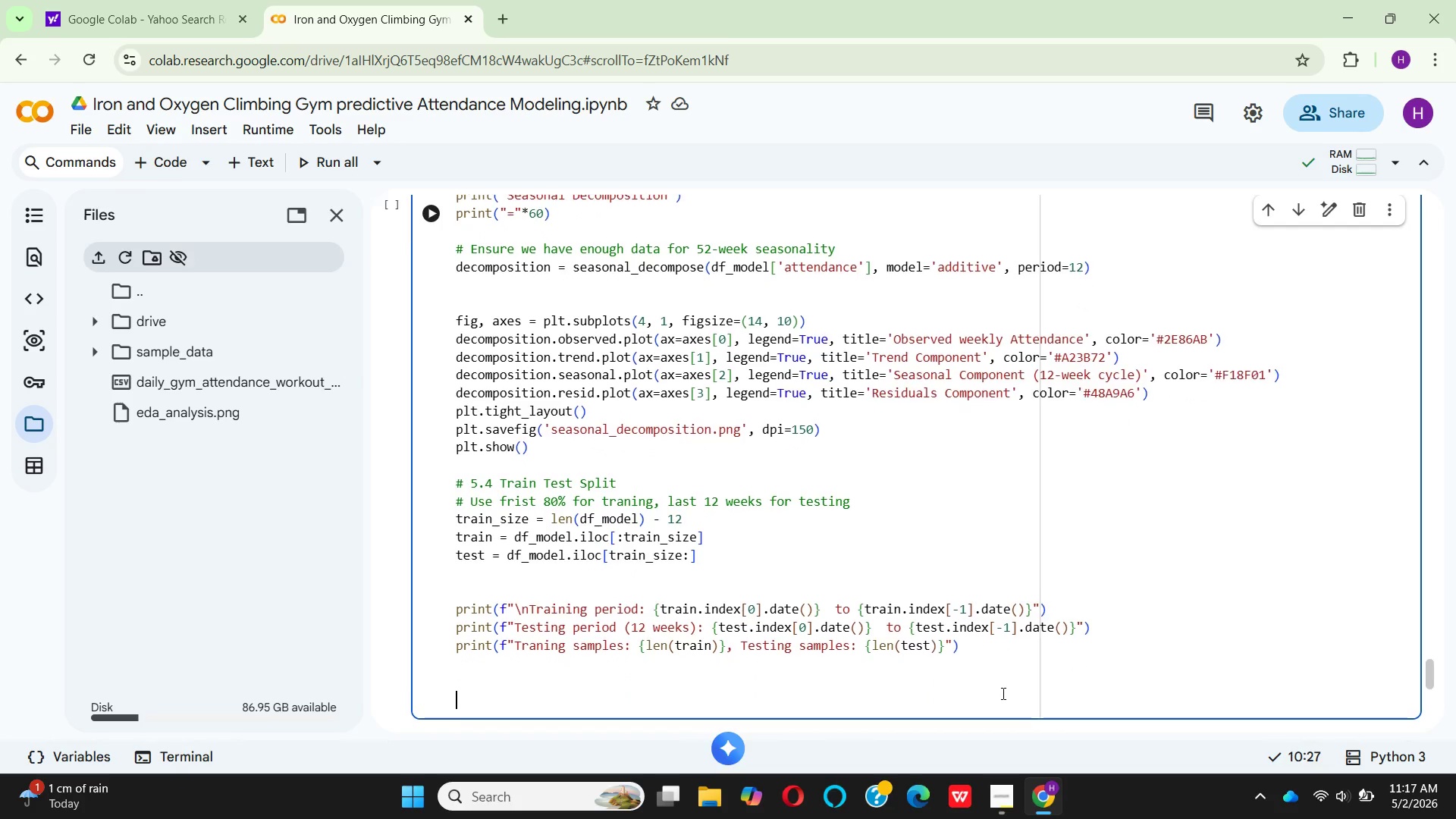 
key(Enter)
 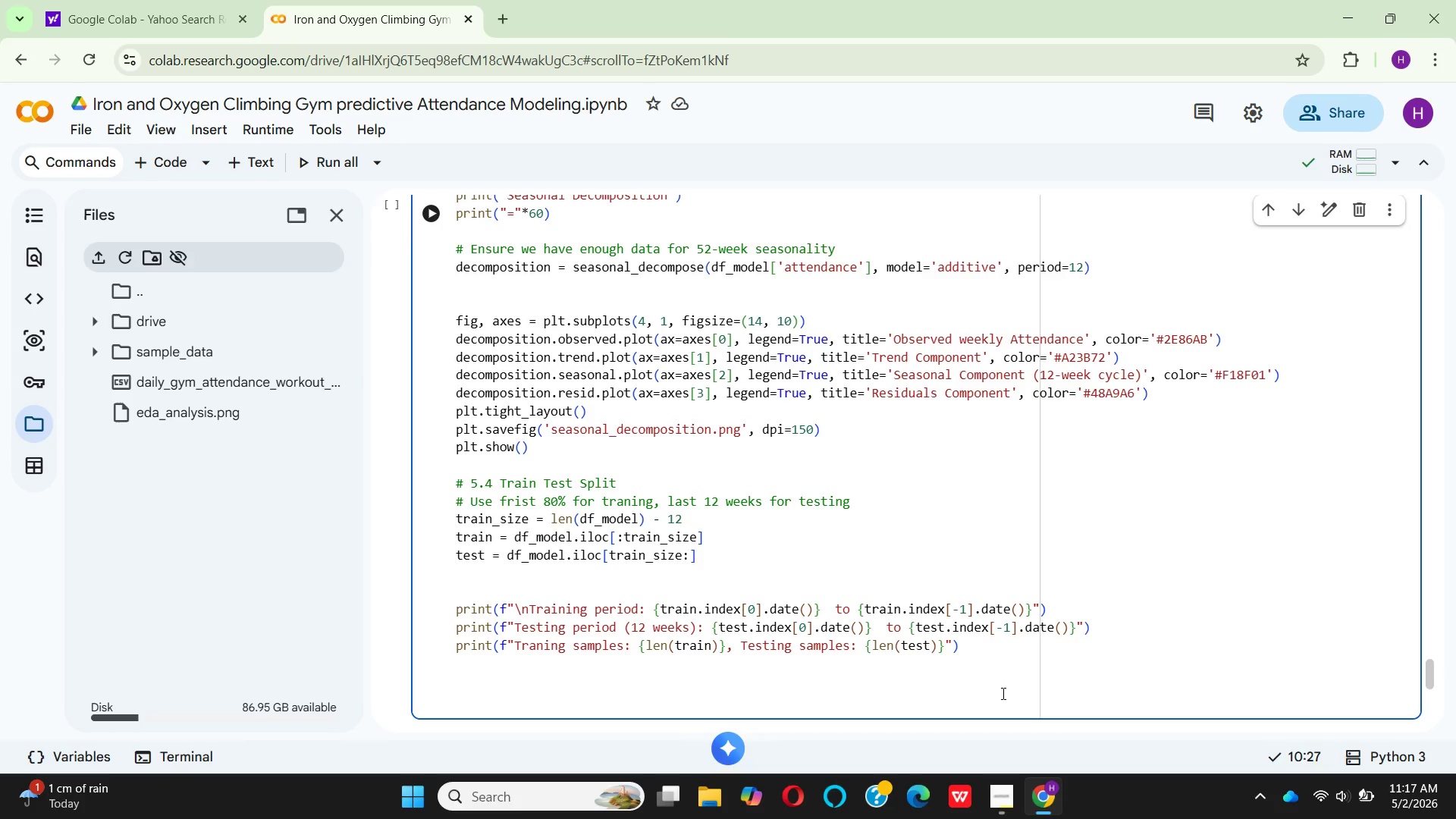 
wait(12.7)
 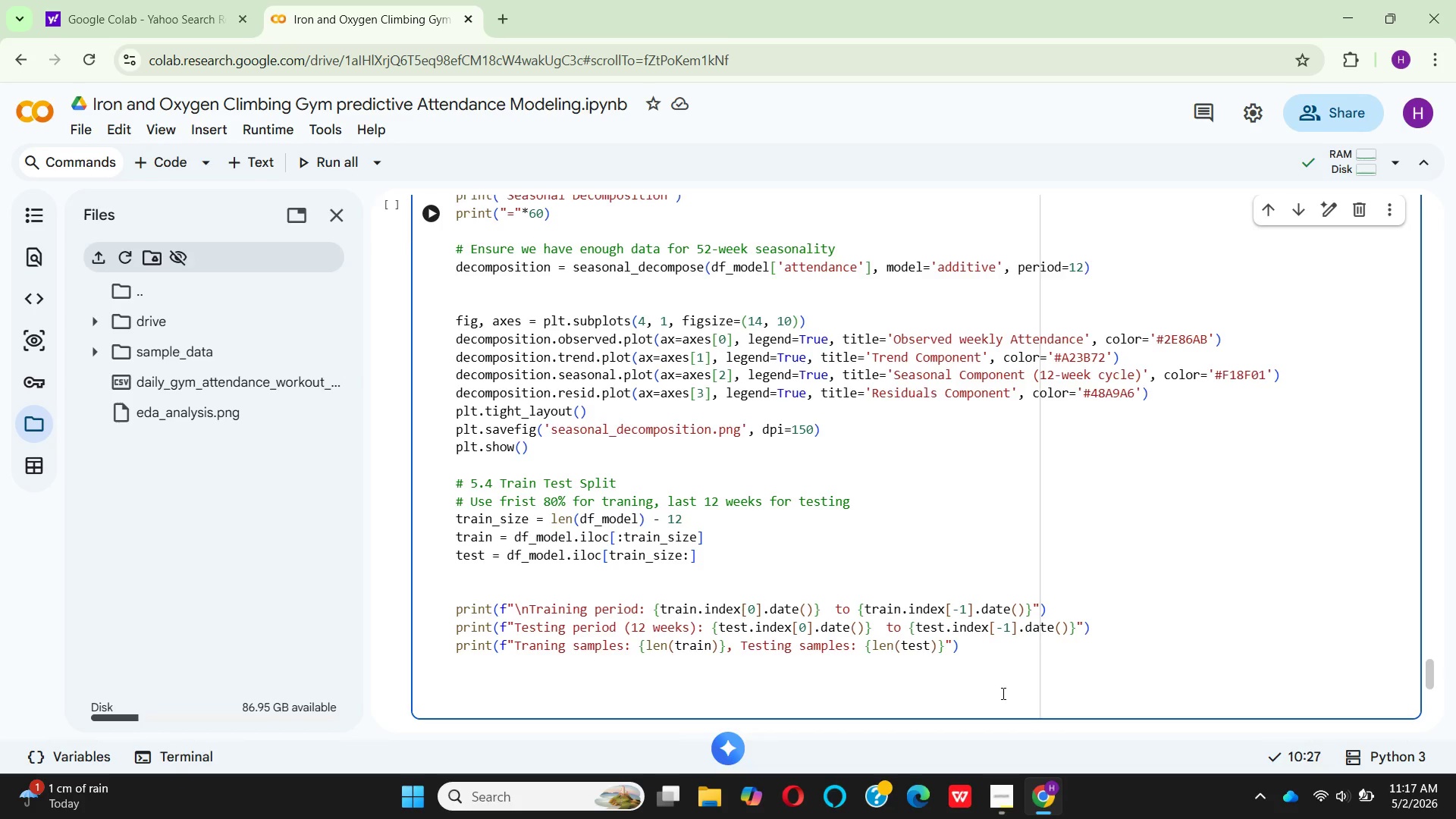 
type(# 5.5 Fit )
 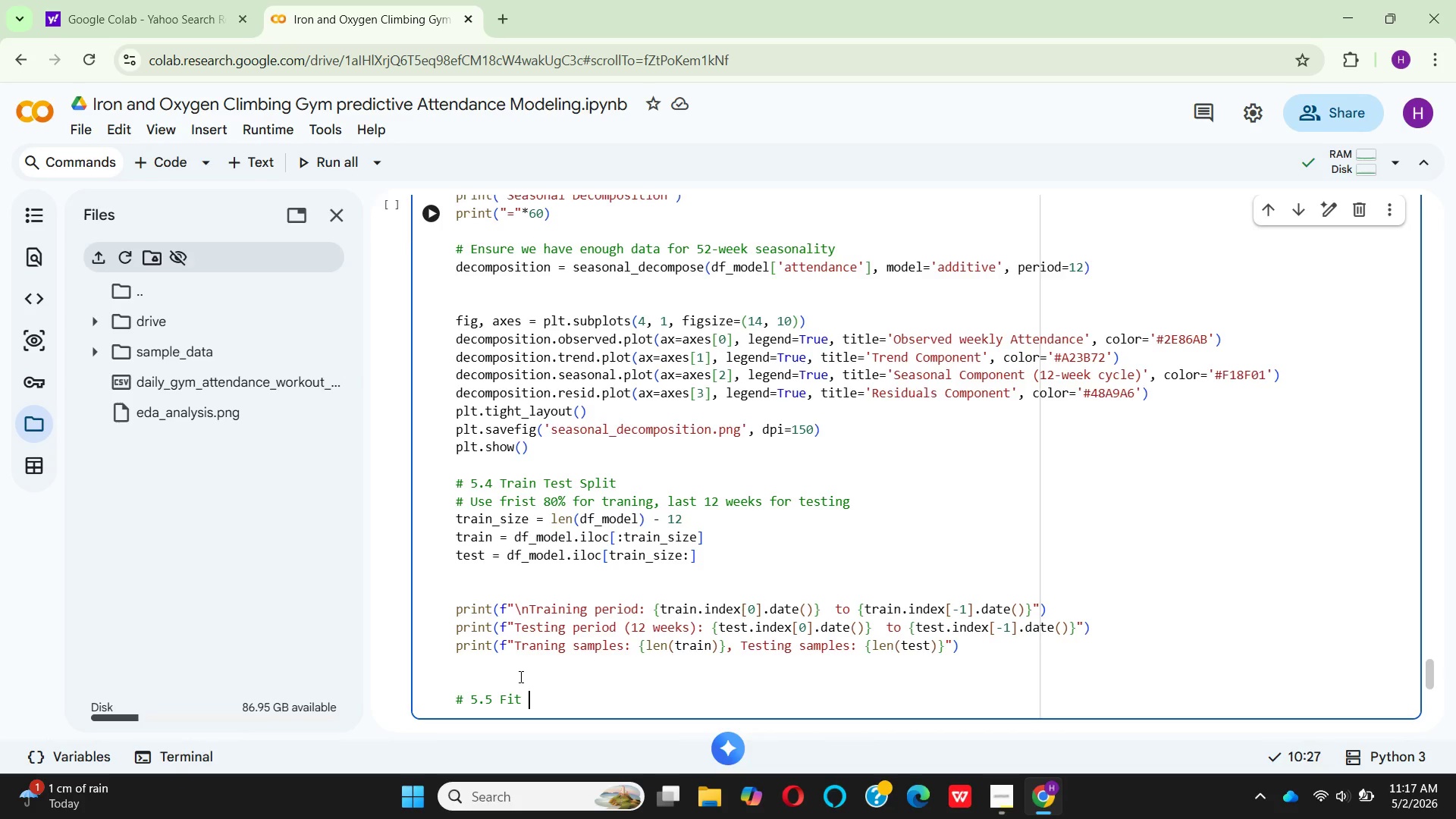 
type(SARIMA odel)
 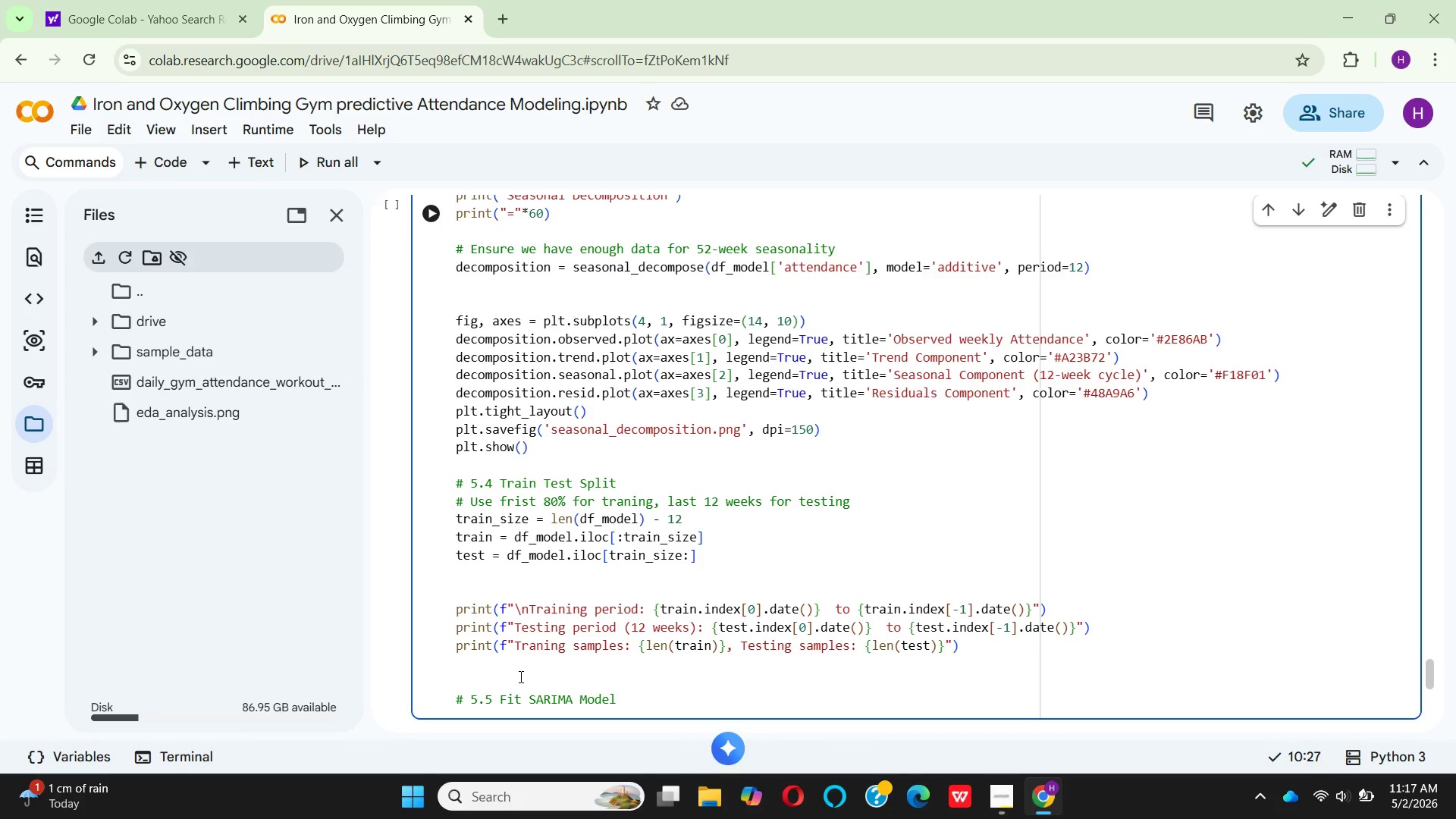 
key(Enter)
 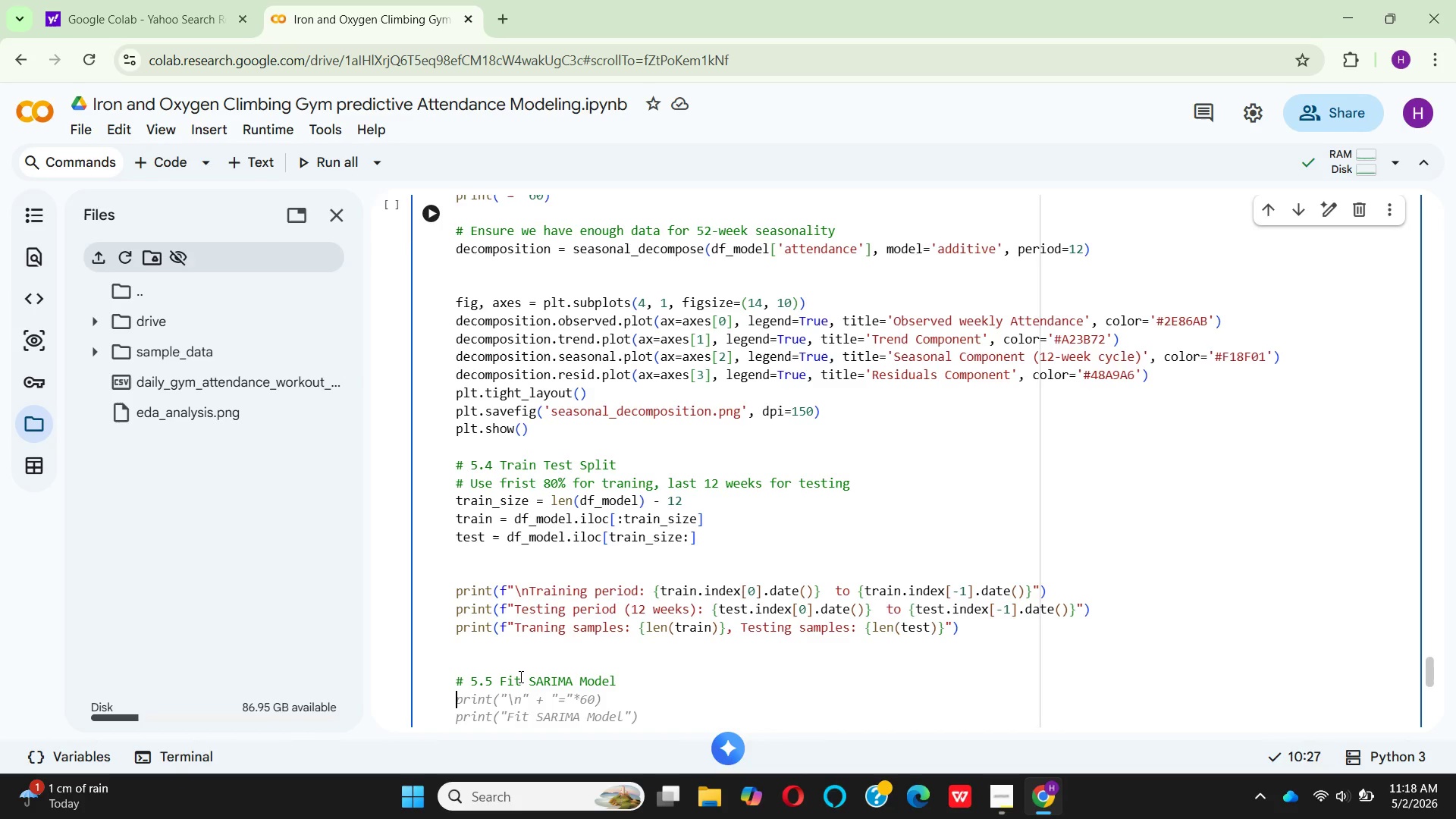 
wait(5.64)
 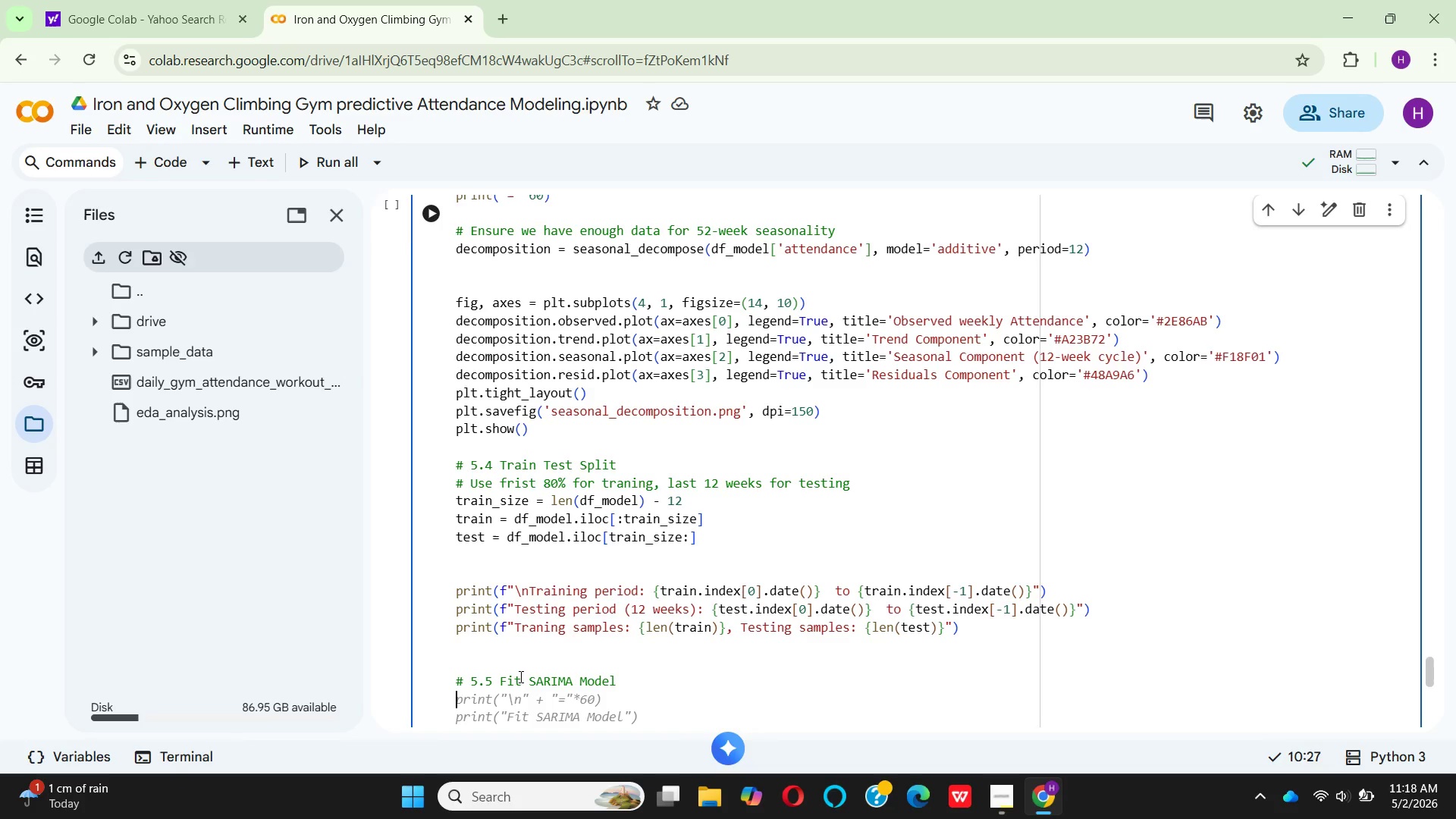 
scroll: coordinate [787, 704], scroll_direction: down, amount: 2.0
 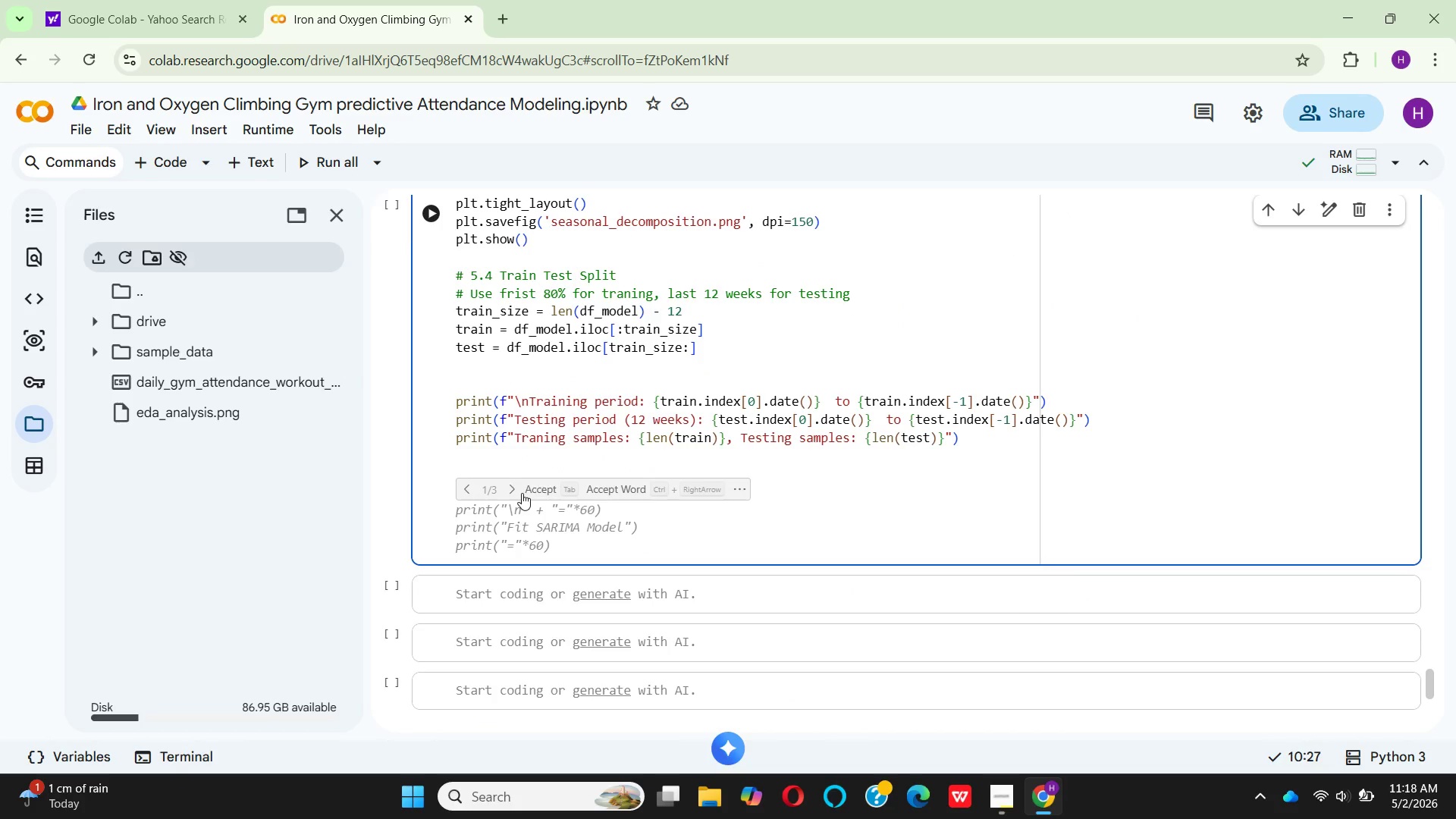 
left_click([530, 488])
 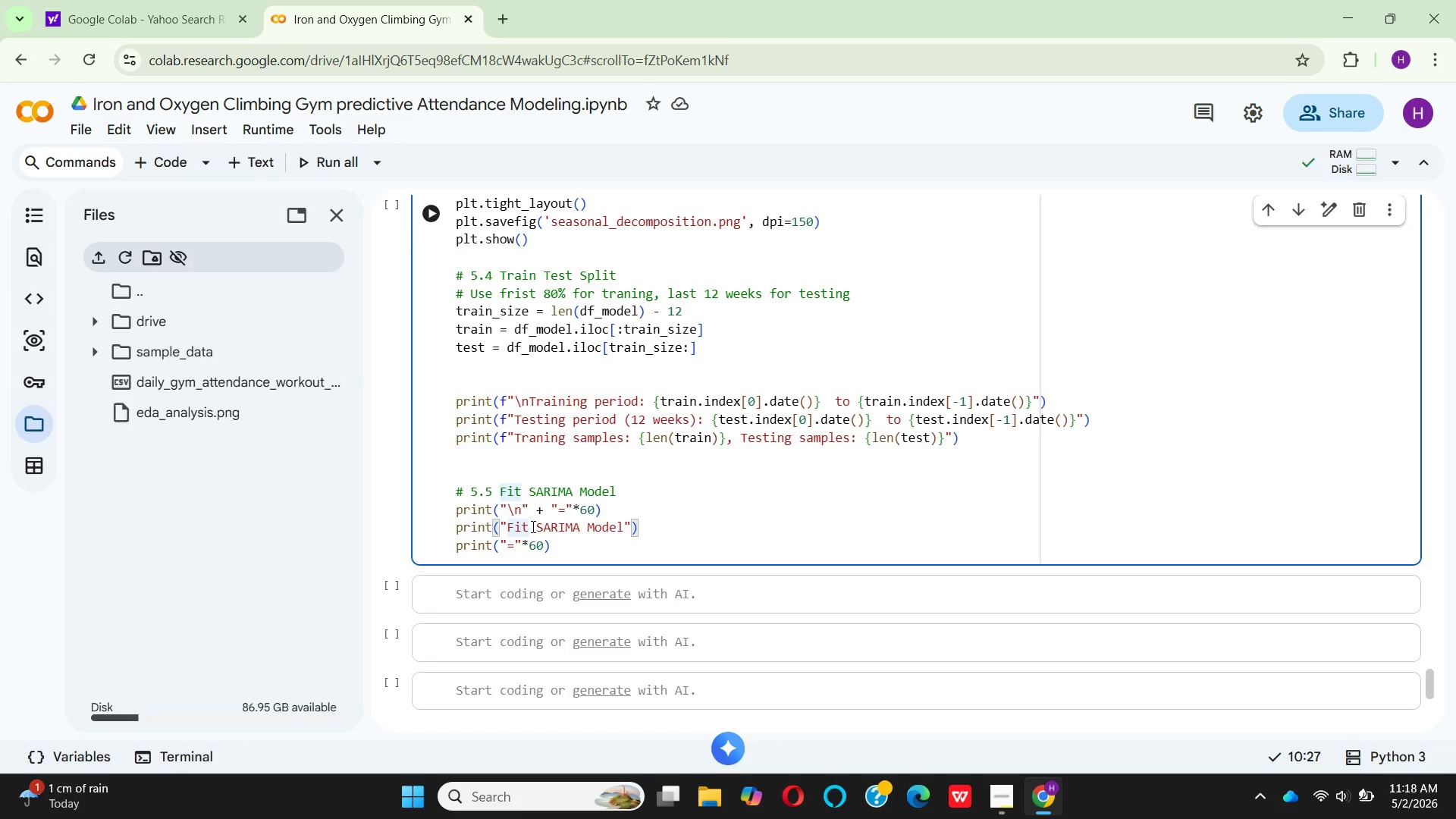 
wait(5.7)
 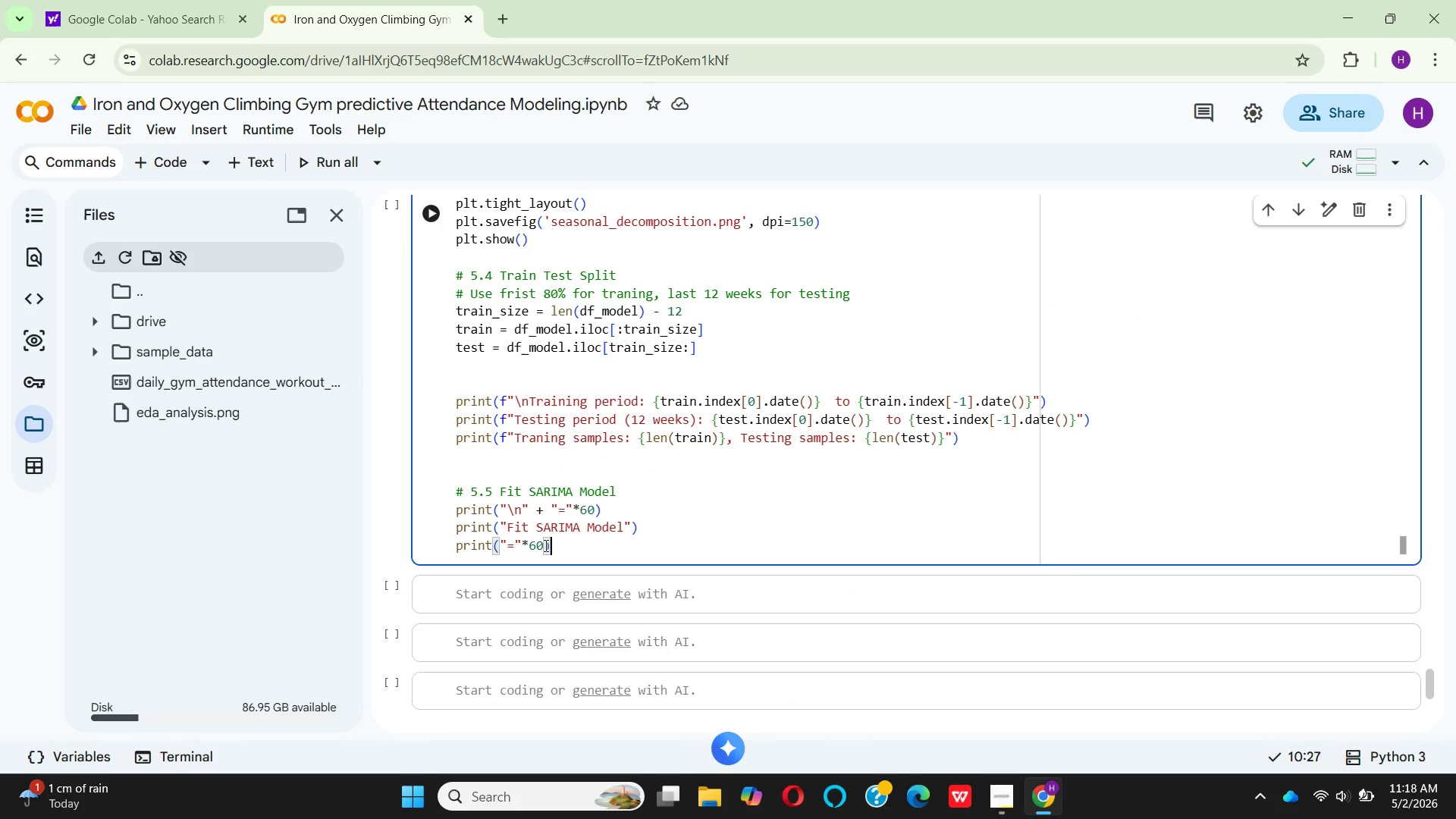 
type(tting )
 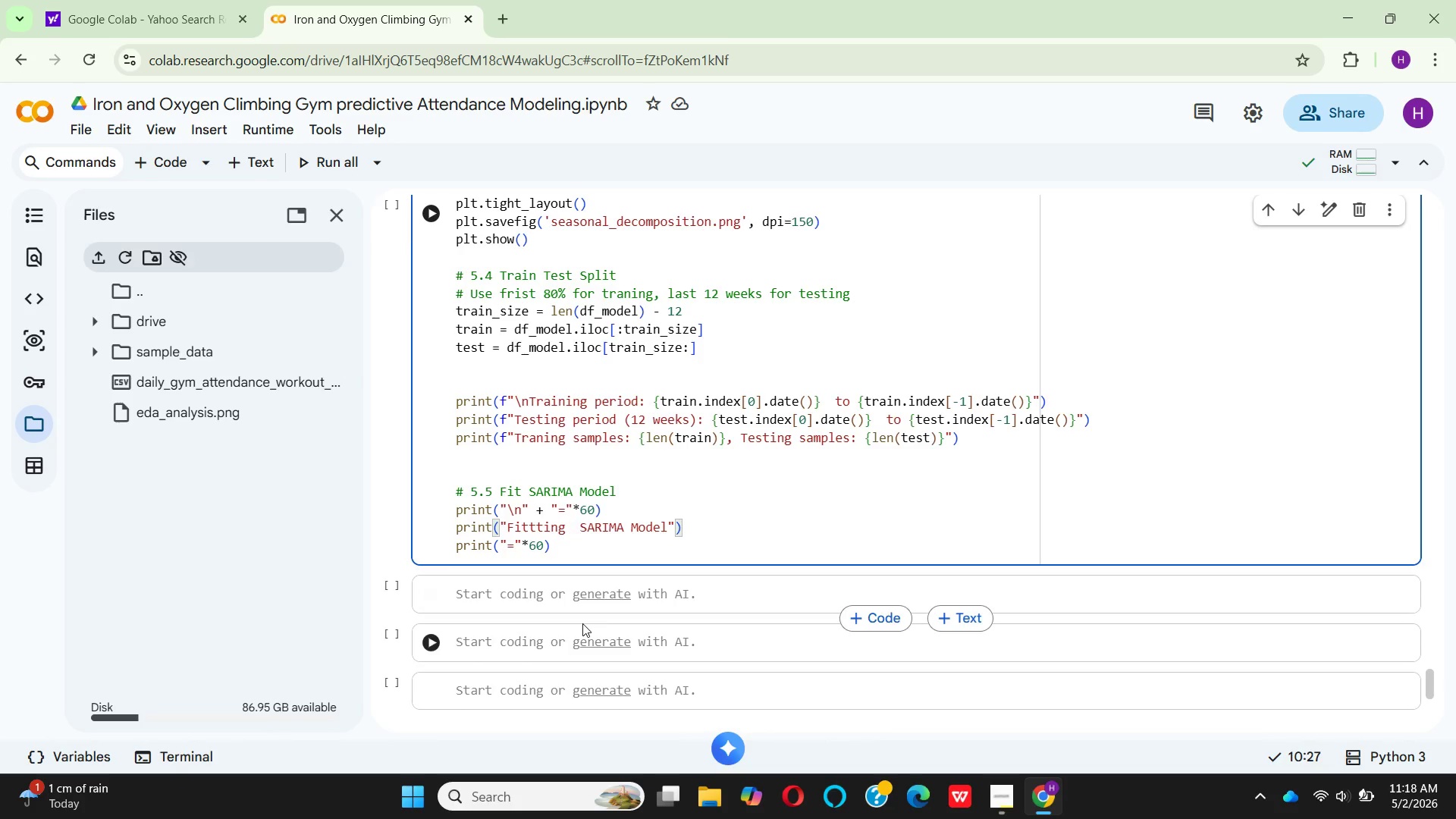 
wait(5.97)
 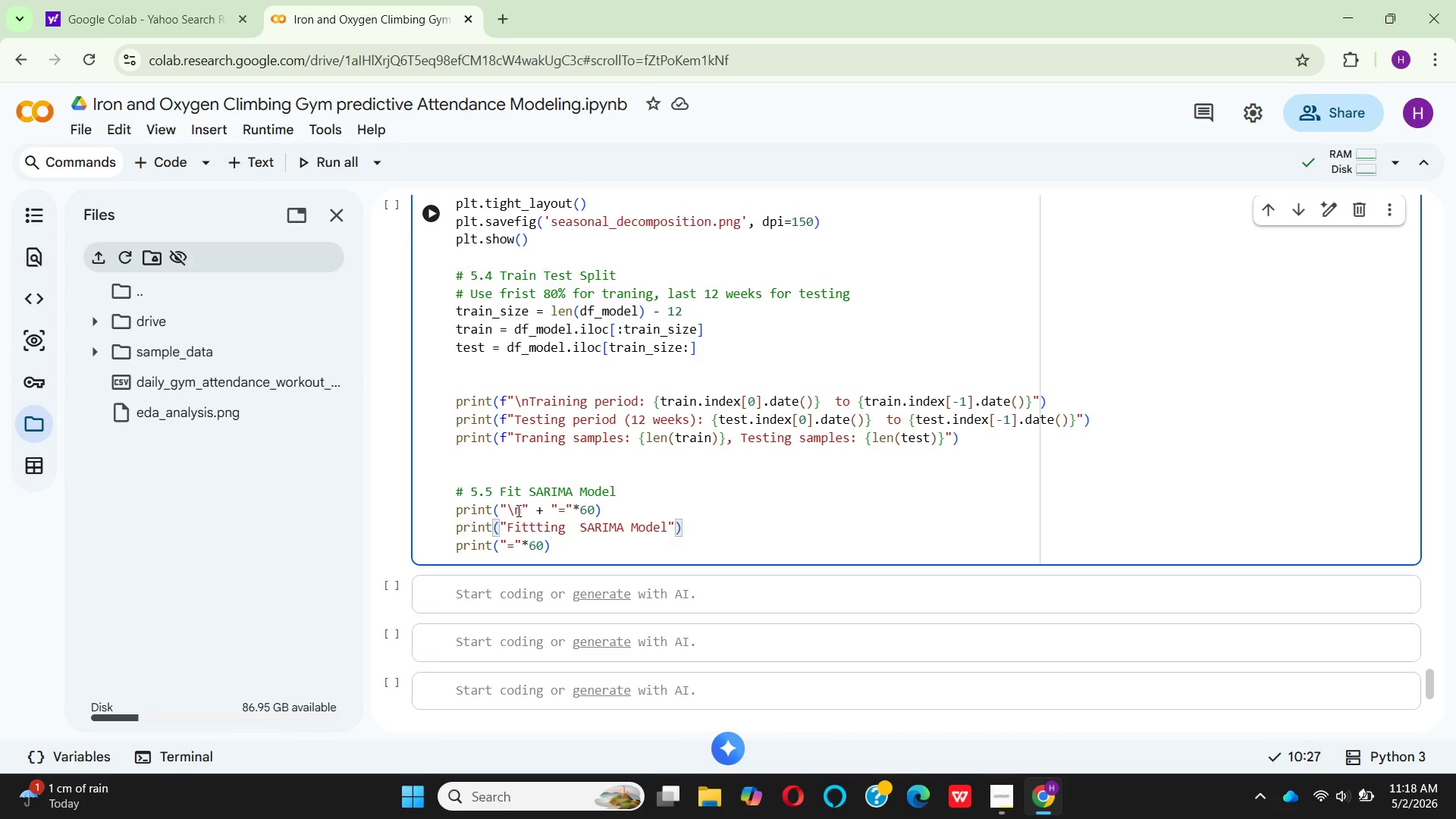 
left_click([590, 550])
 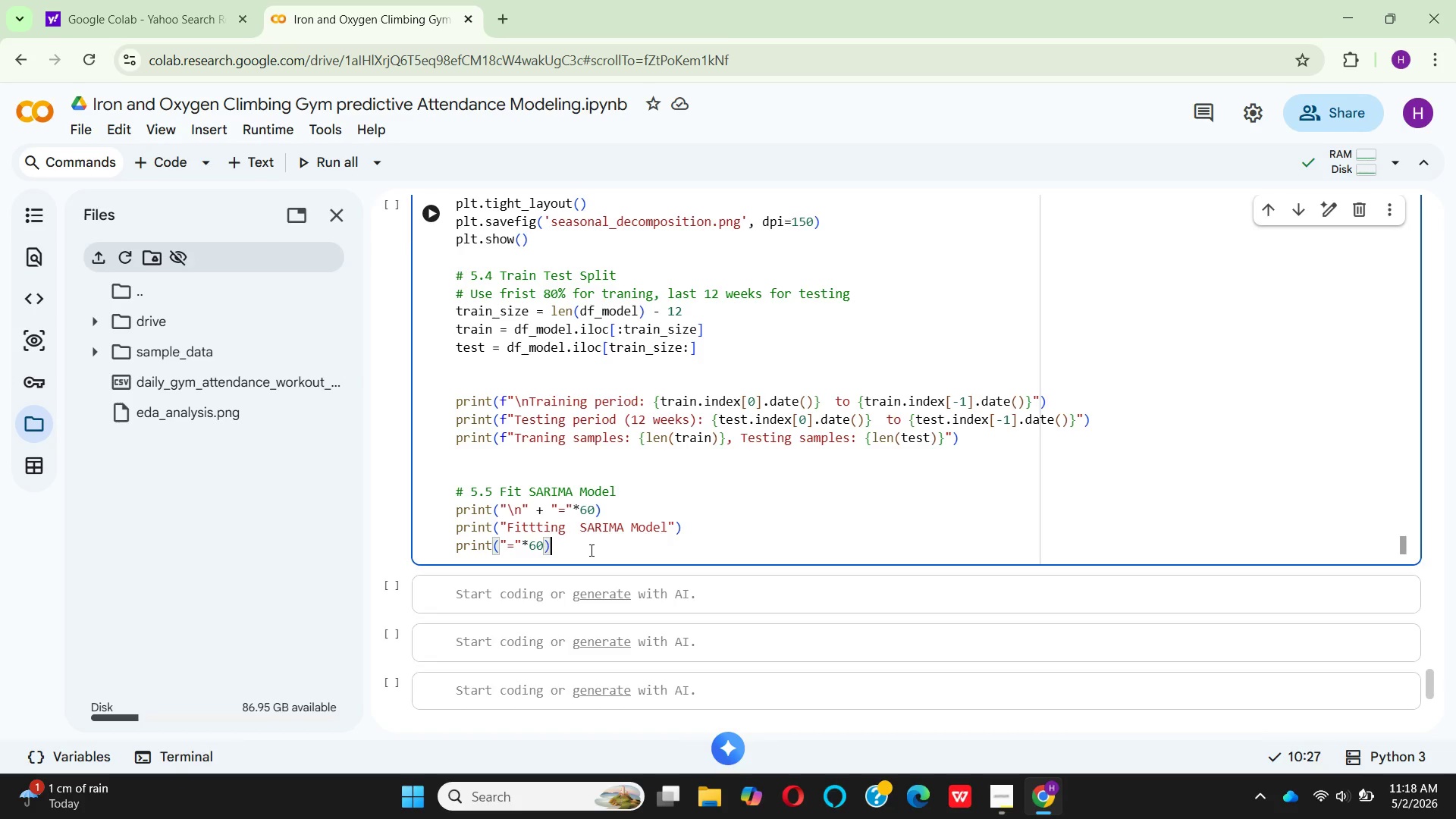 
key(Enter)
 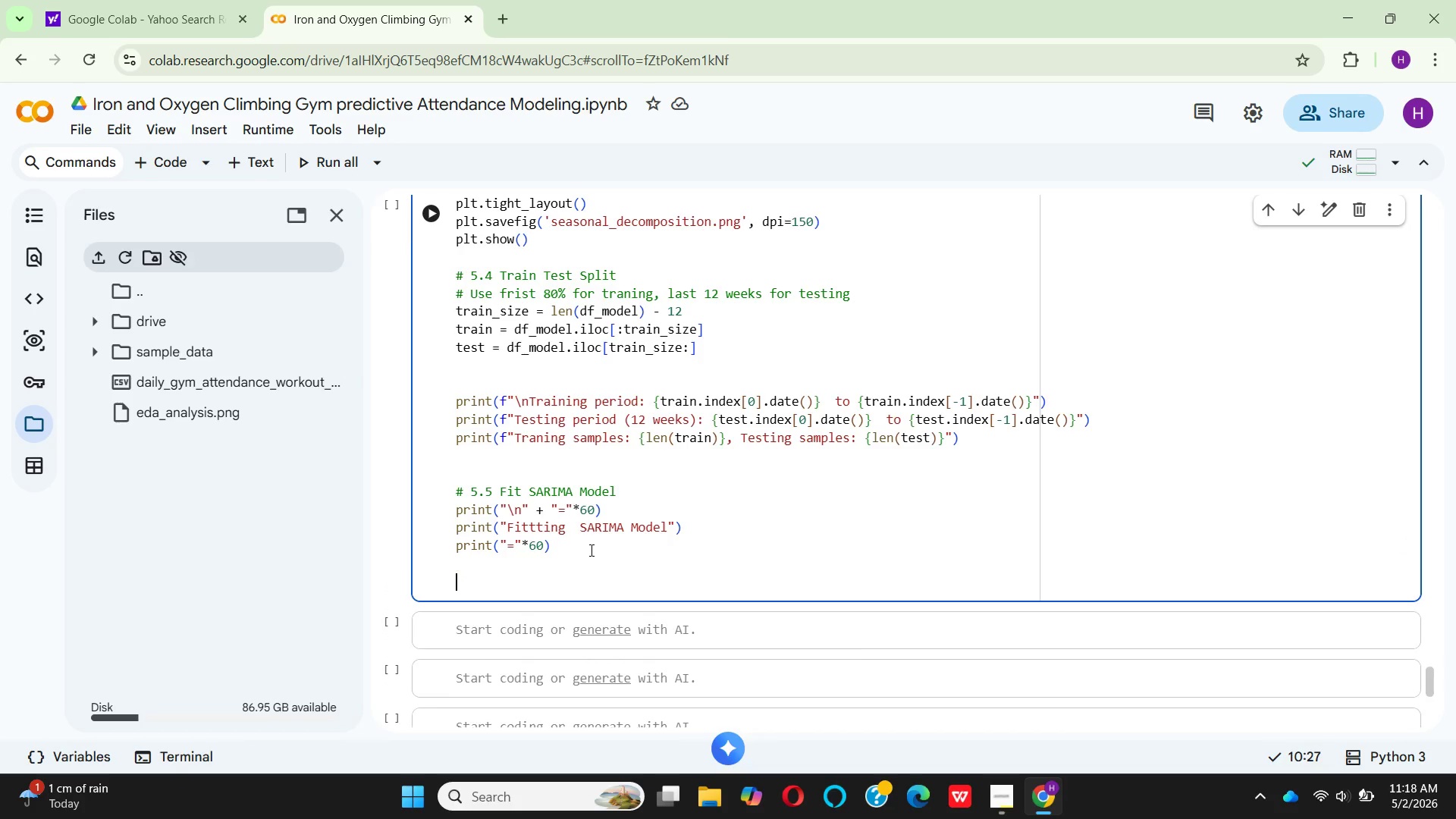 
key(Enter)
 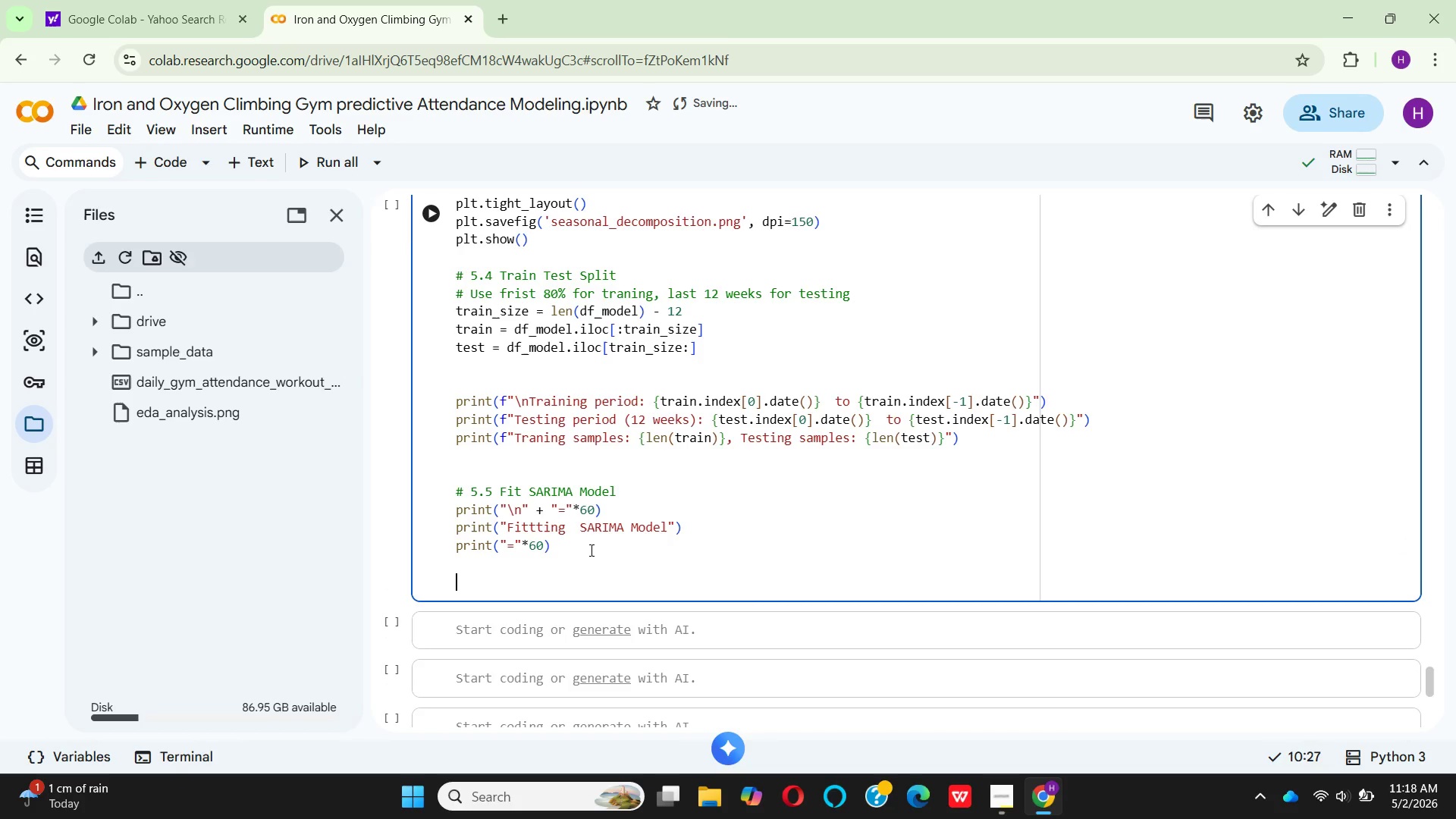 
key(Shift+3)
 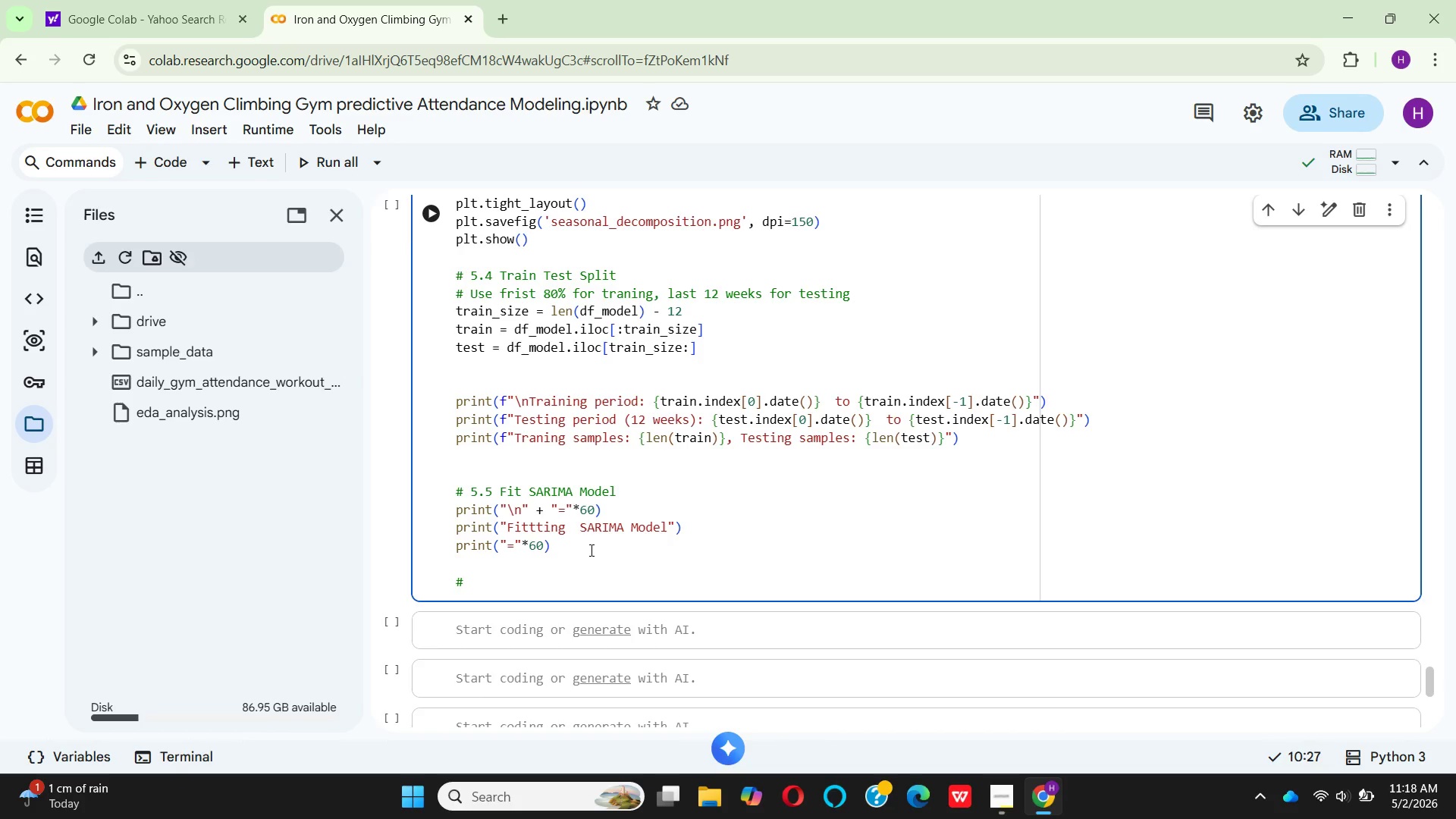 
wait(27.59)
 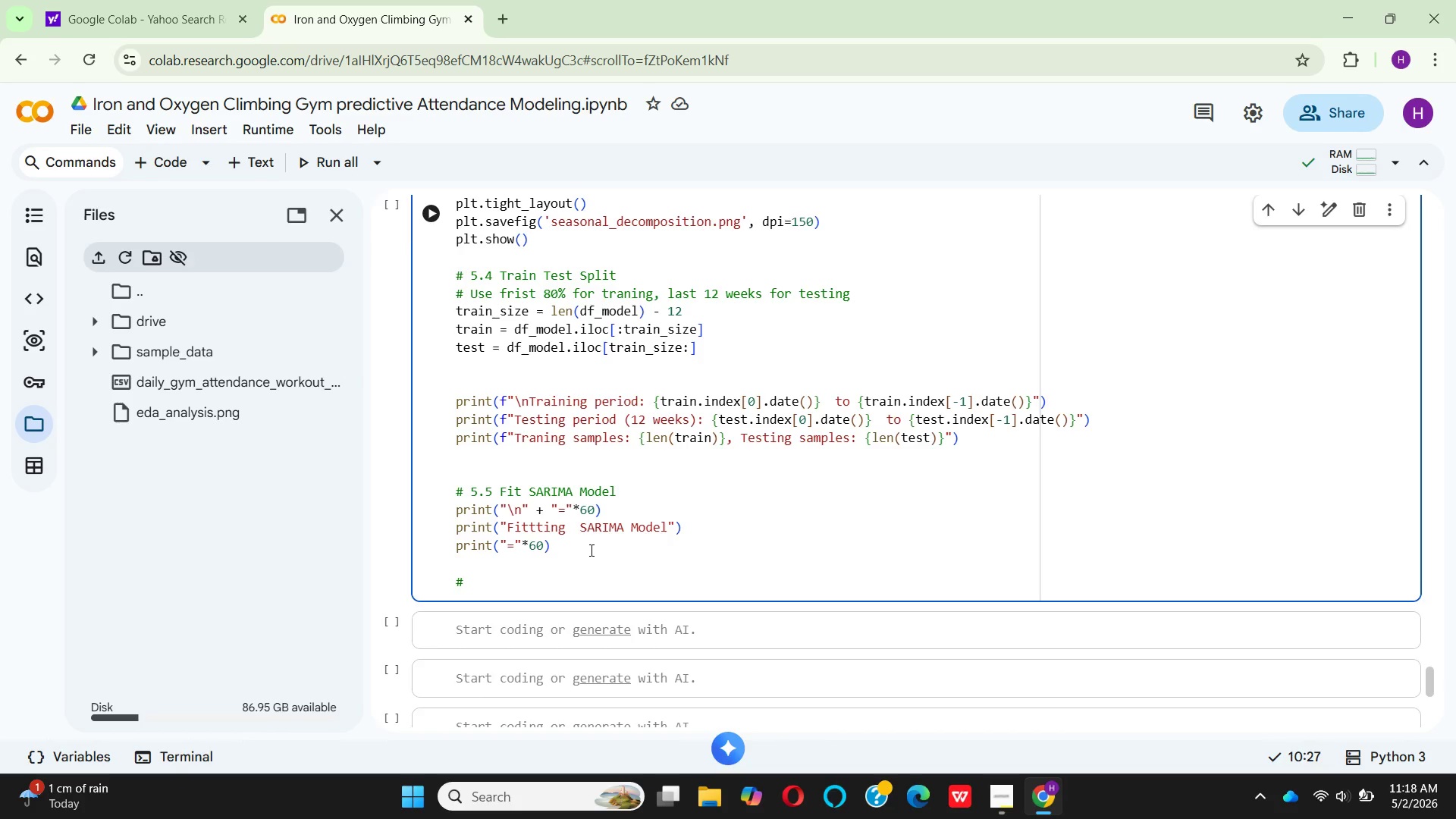 
type( Using ato seleted pr)
key(Backspace)
key(Backspace)
type(rame)
 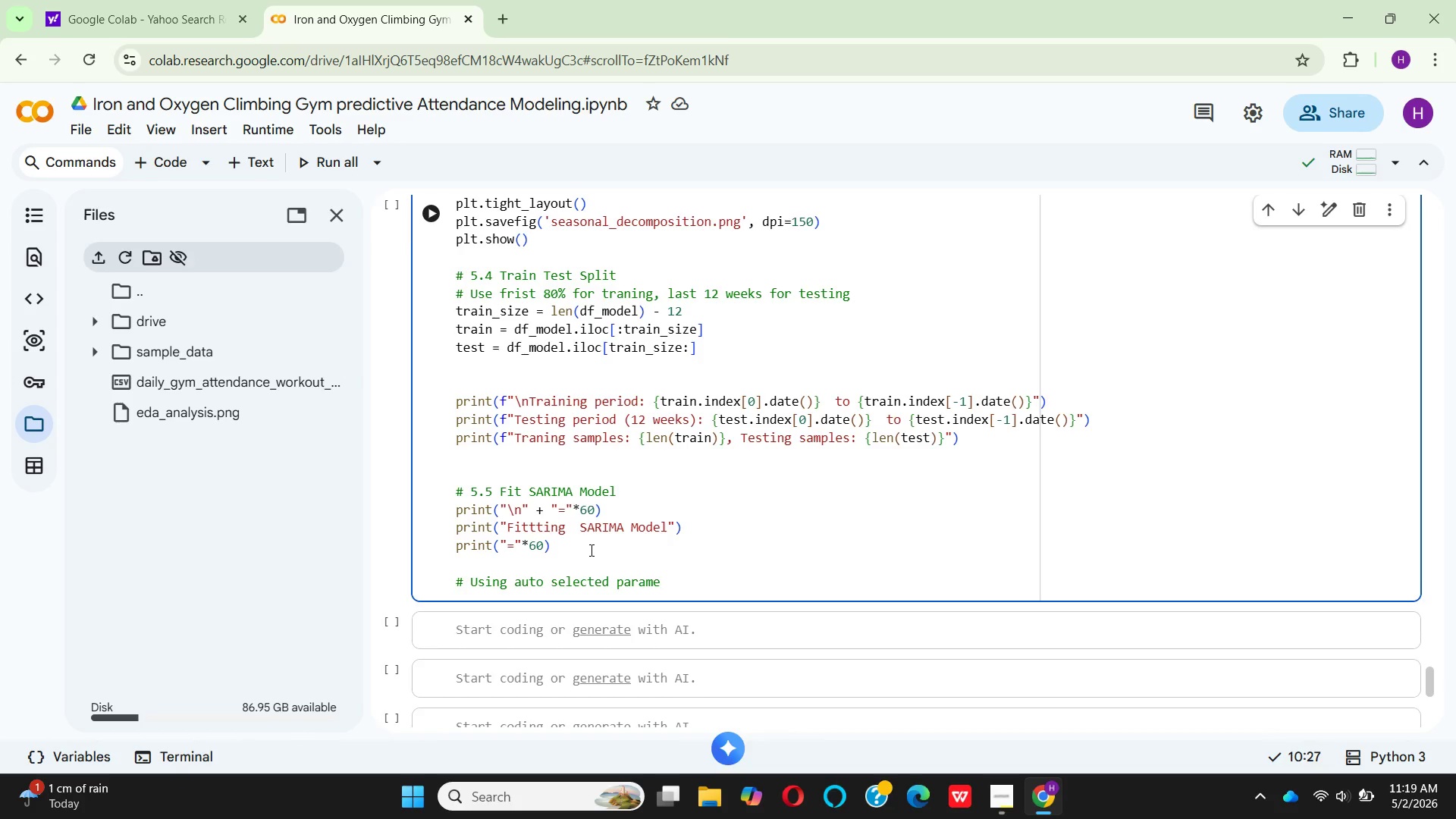 
hold_key(key=C, duration=0.36)
 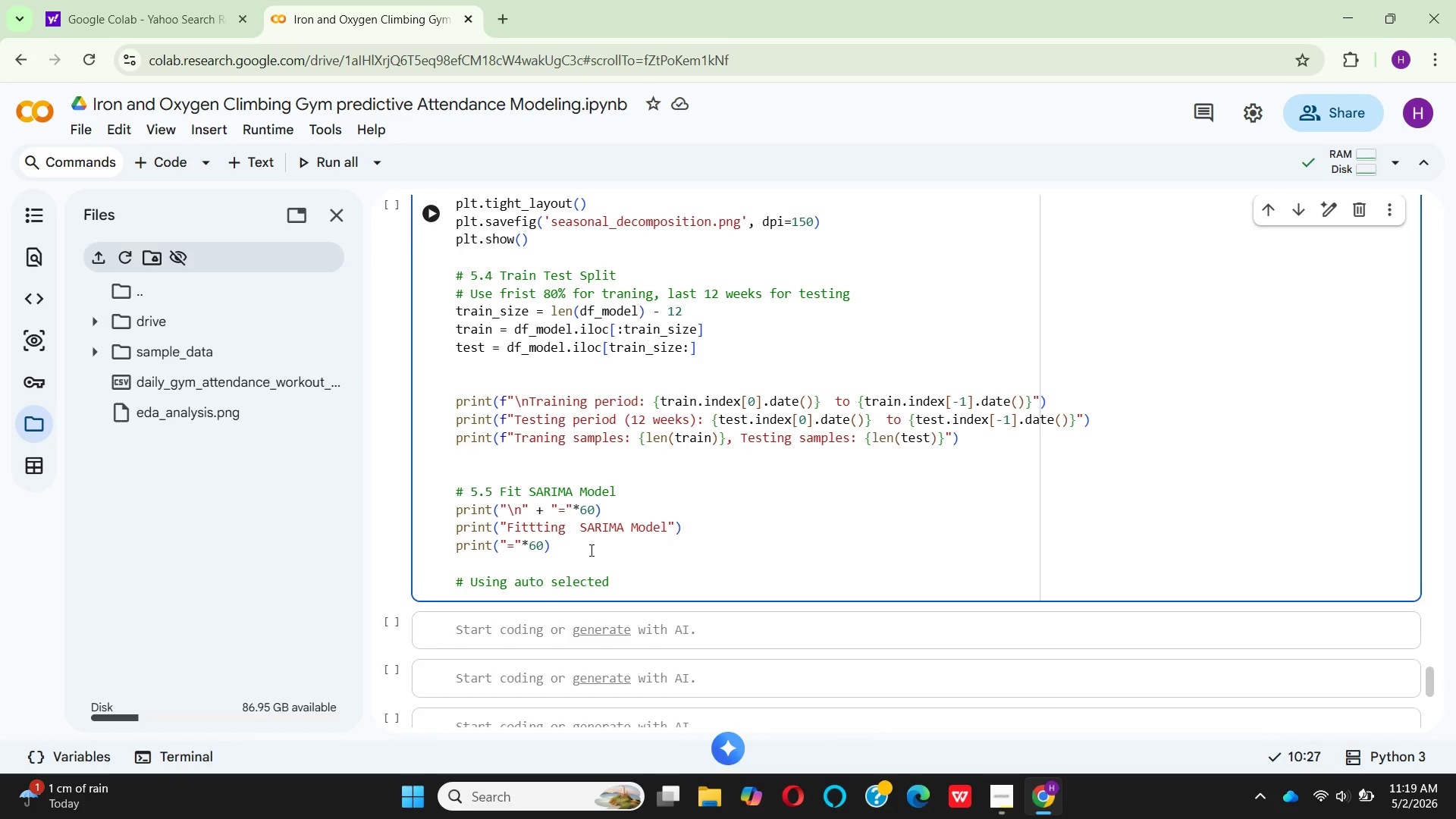 
type(ters based on ACF/PACF aalysis)
 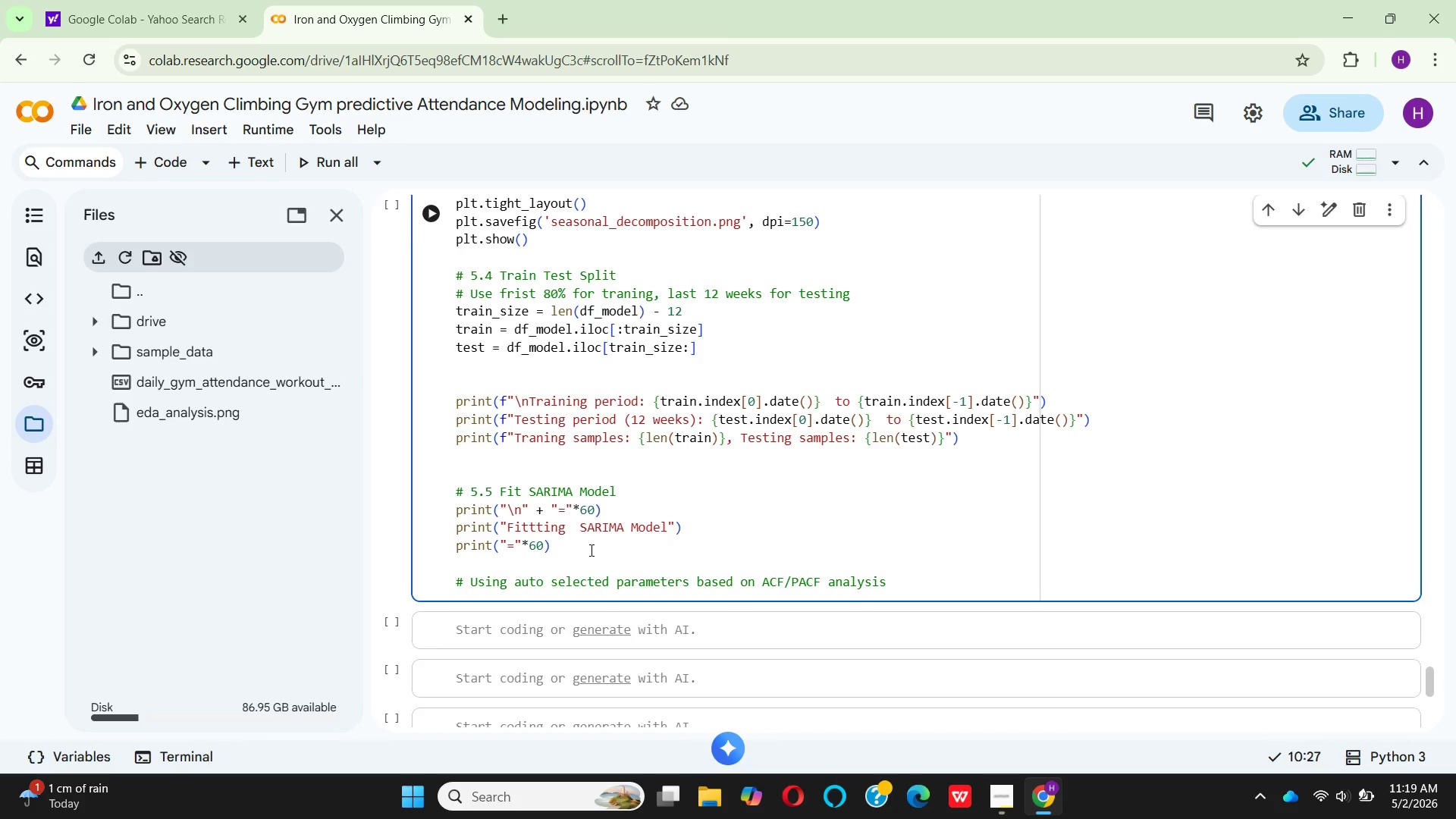 
key(Enter)
 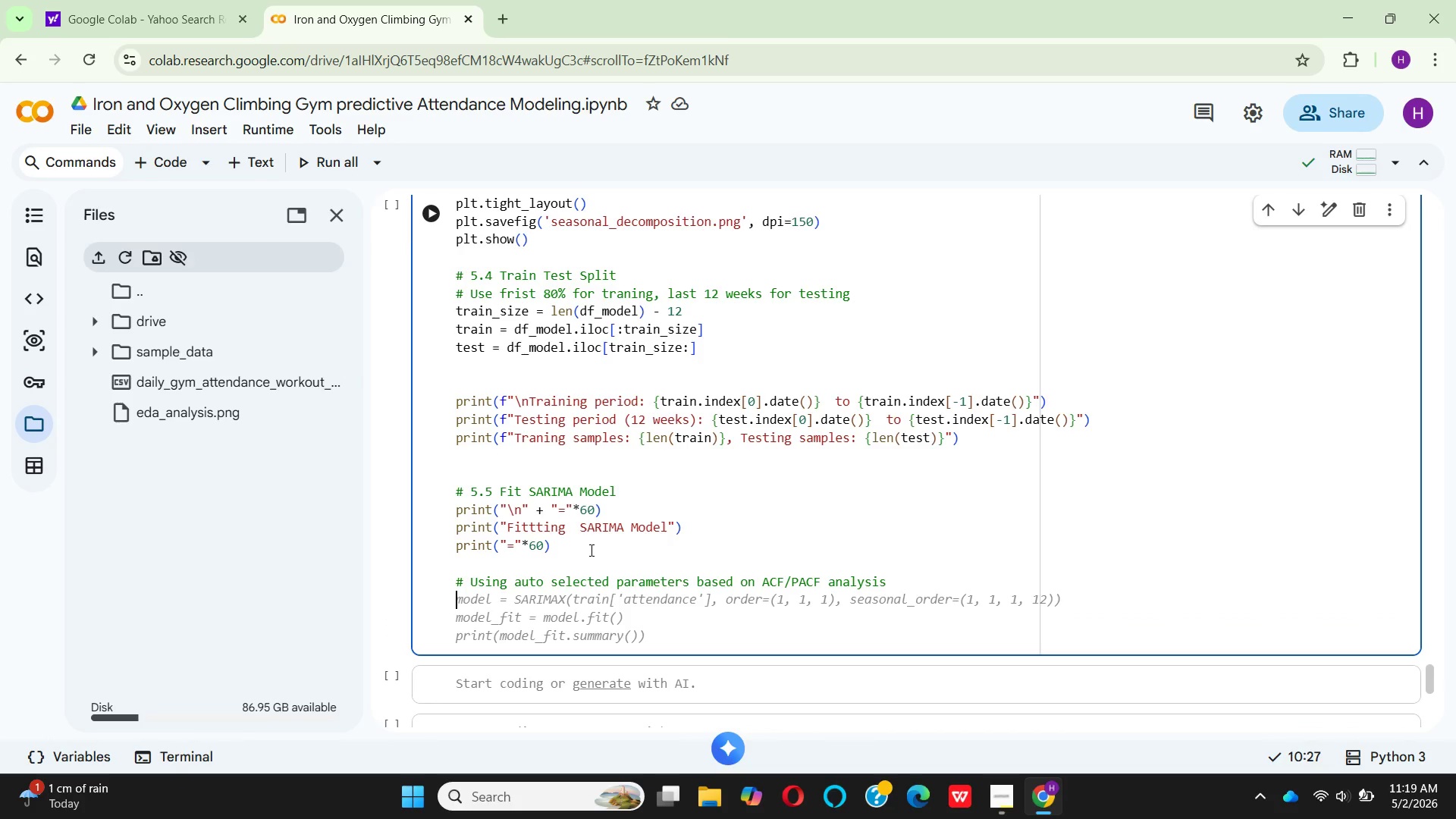 
type(sae)
key(Backspace)
type(roma_mad)
key(Backspace)
key(Backspace)
type(del = )
 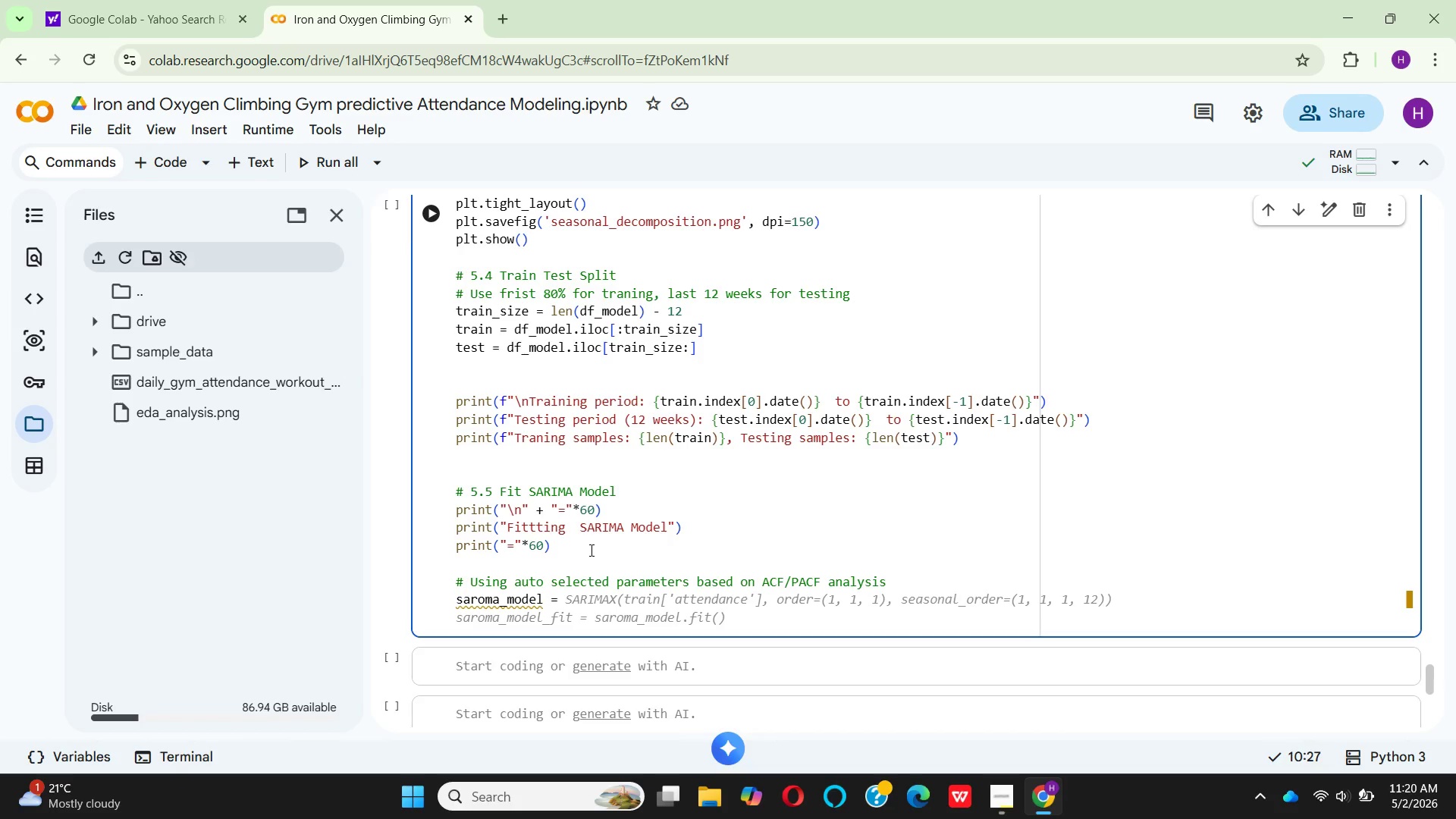 
type(SARI)
 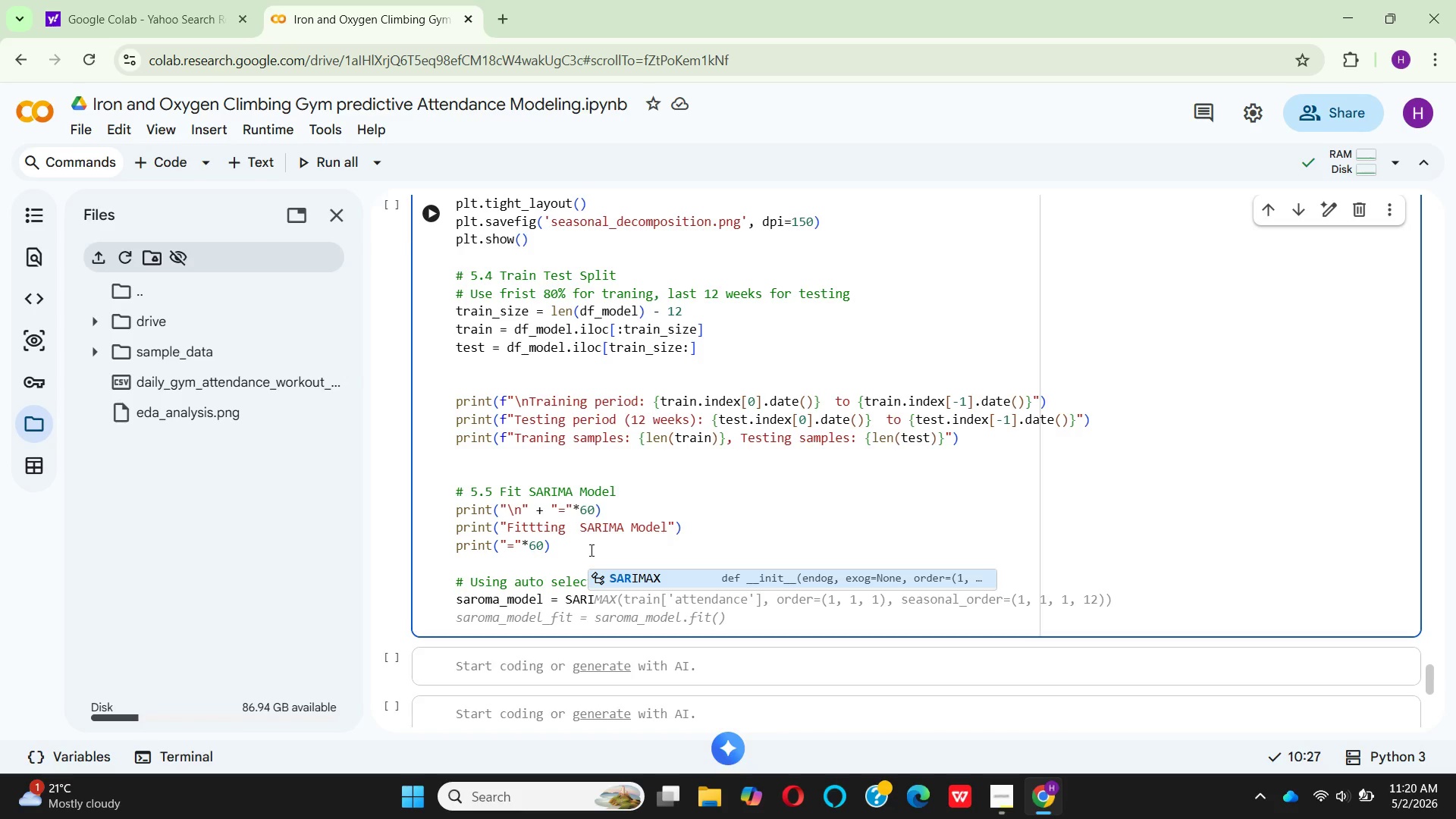 
key(Enter)
 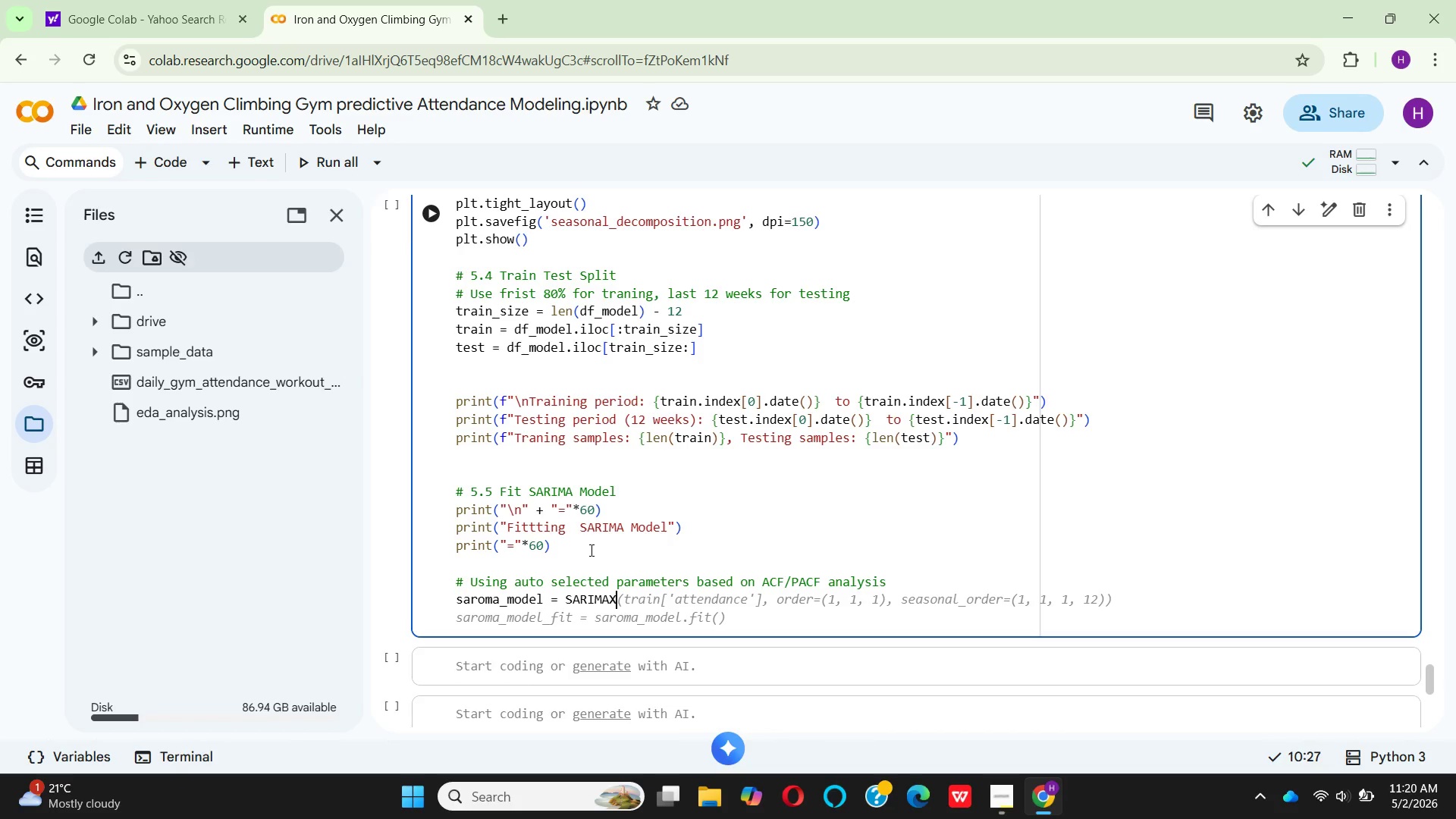 
wait(7.44)
 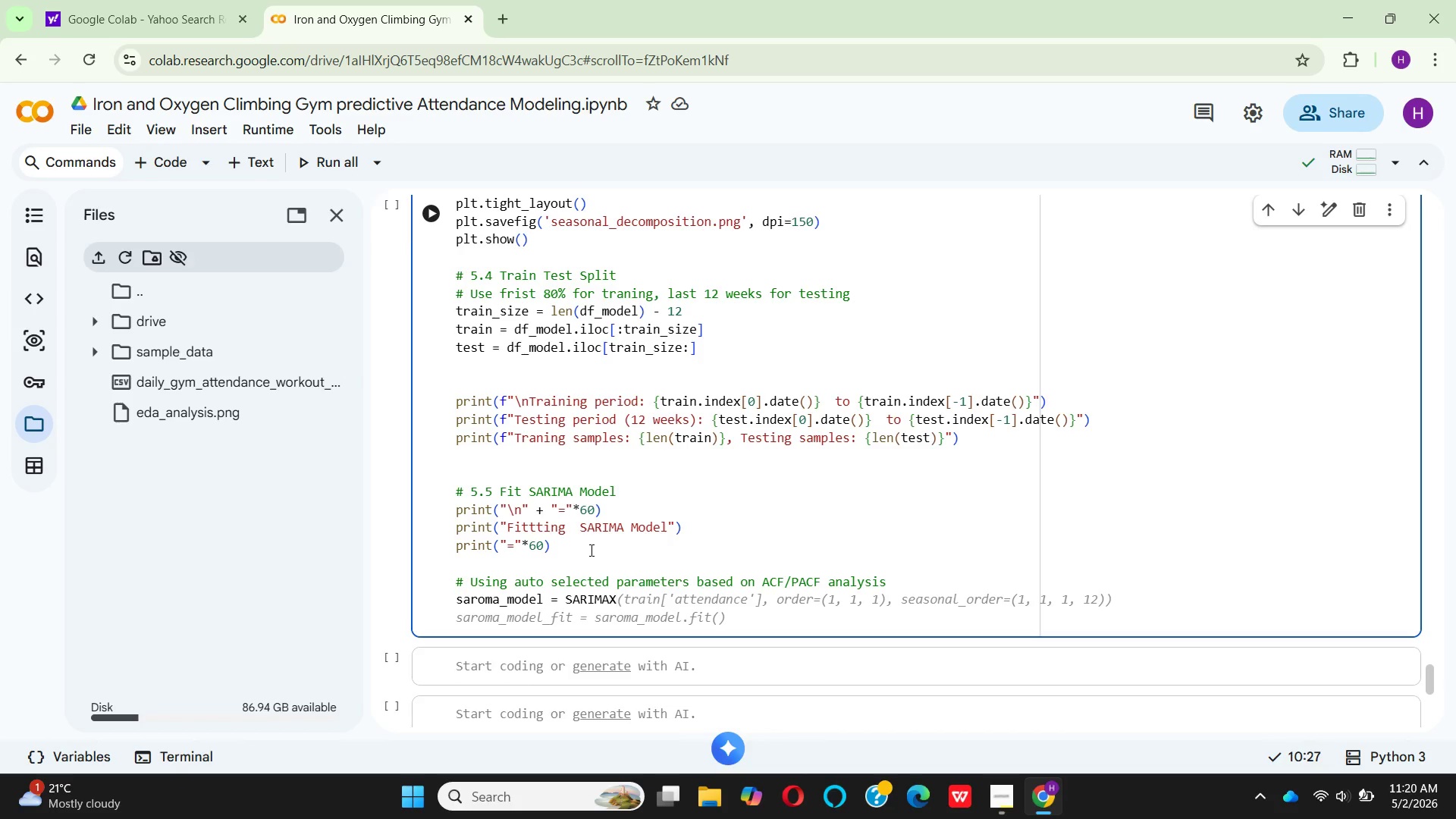 
key(Shift+9)
 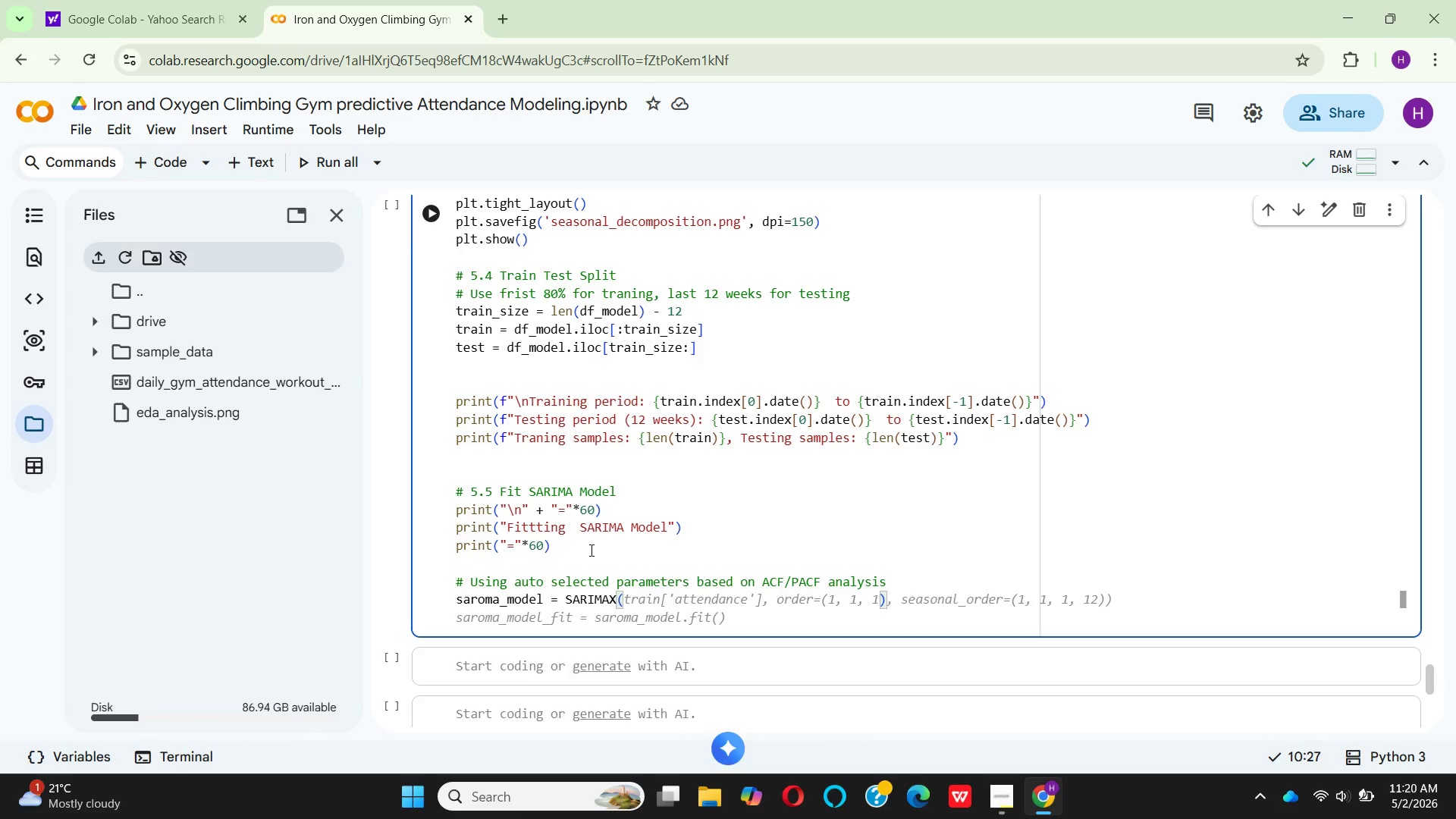 
key(Enter)
 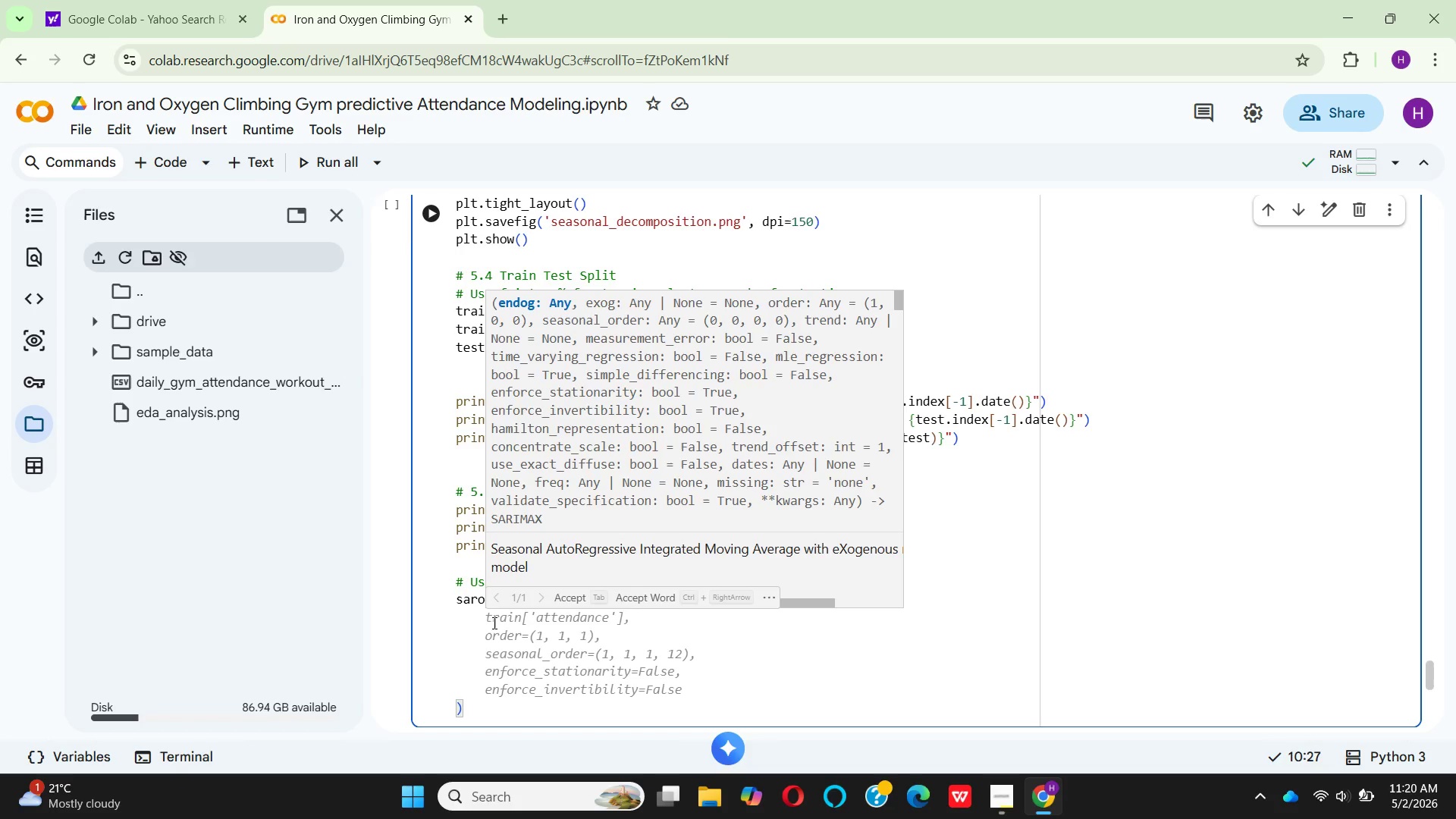 
left_click([576, 601])
 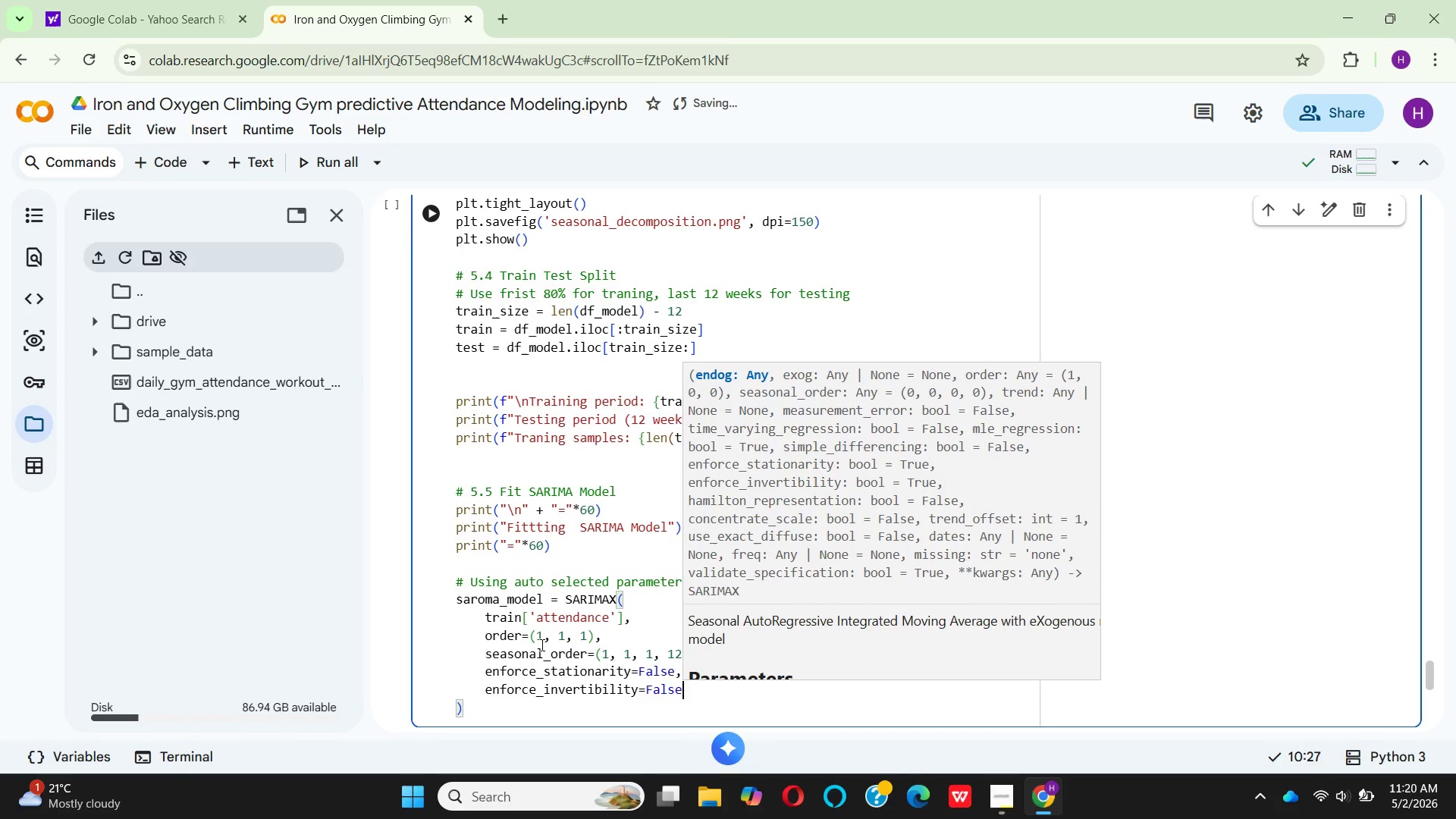 
mouse_move([517, 645])
 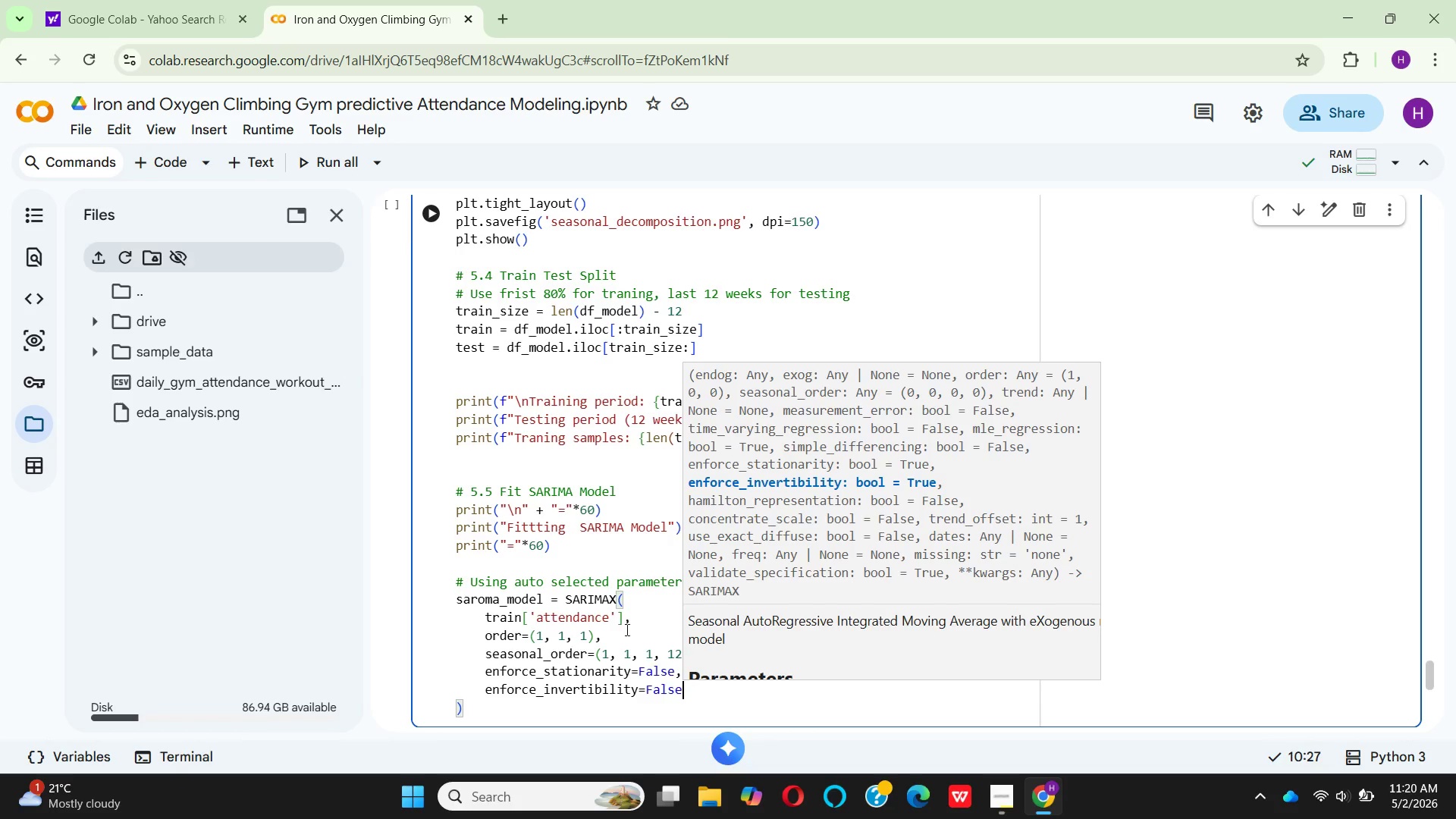 
mouse_move([554, 648])
 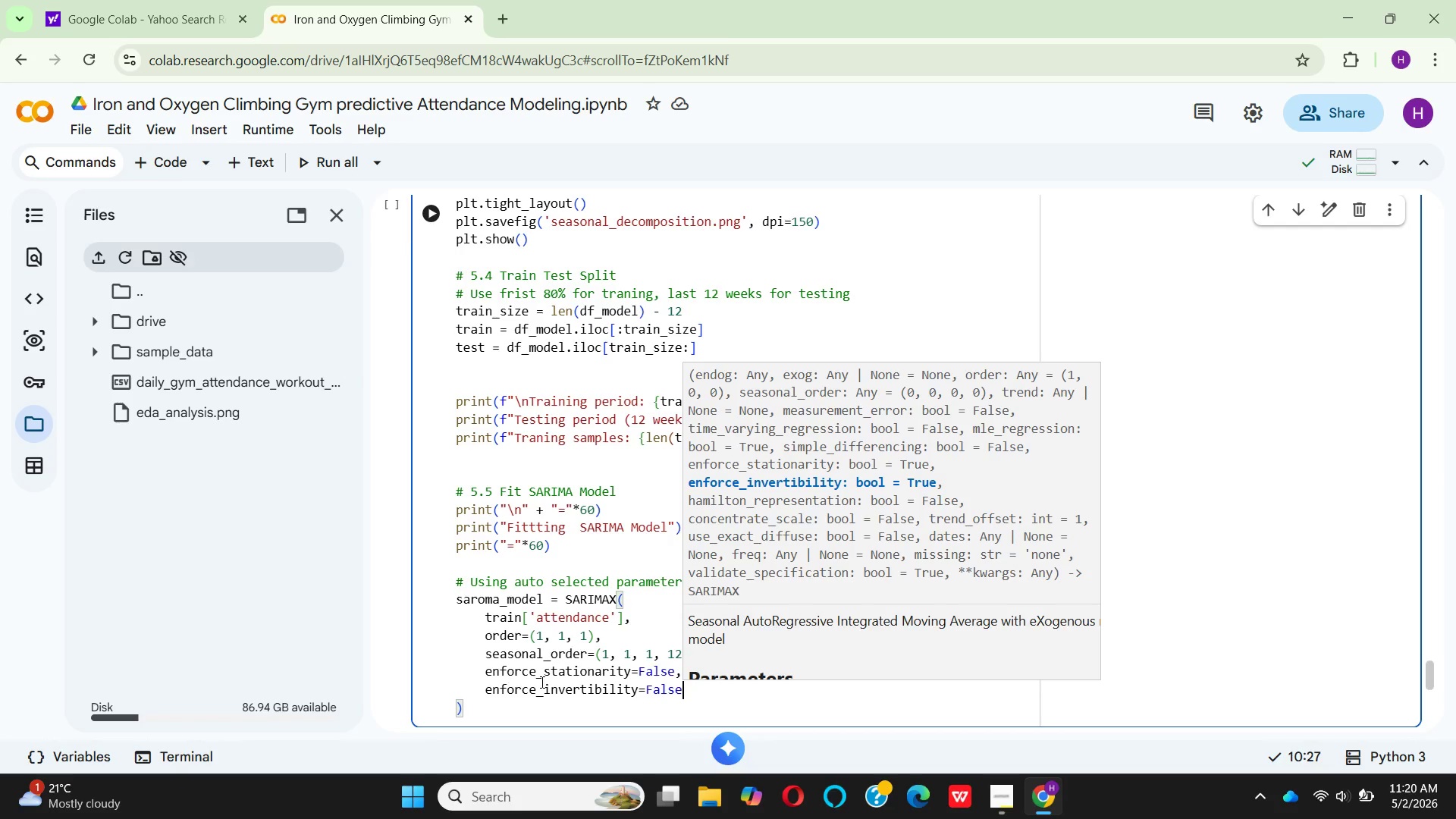 
mouse_move([610, 674])
 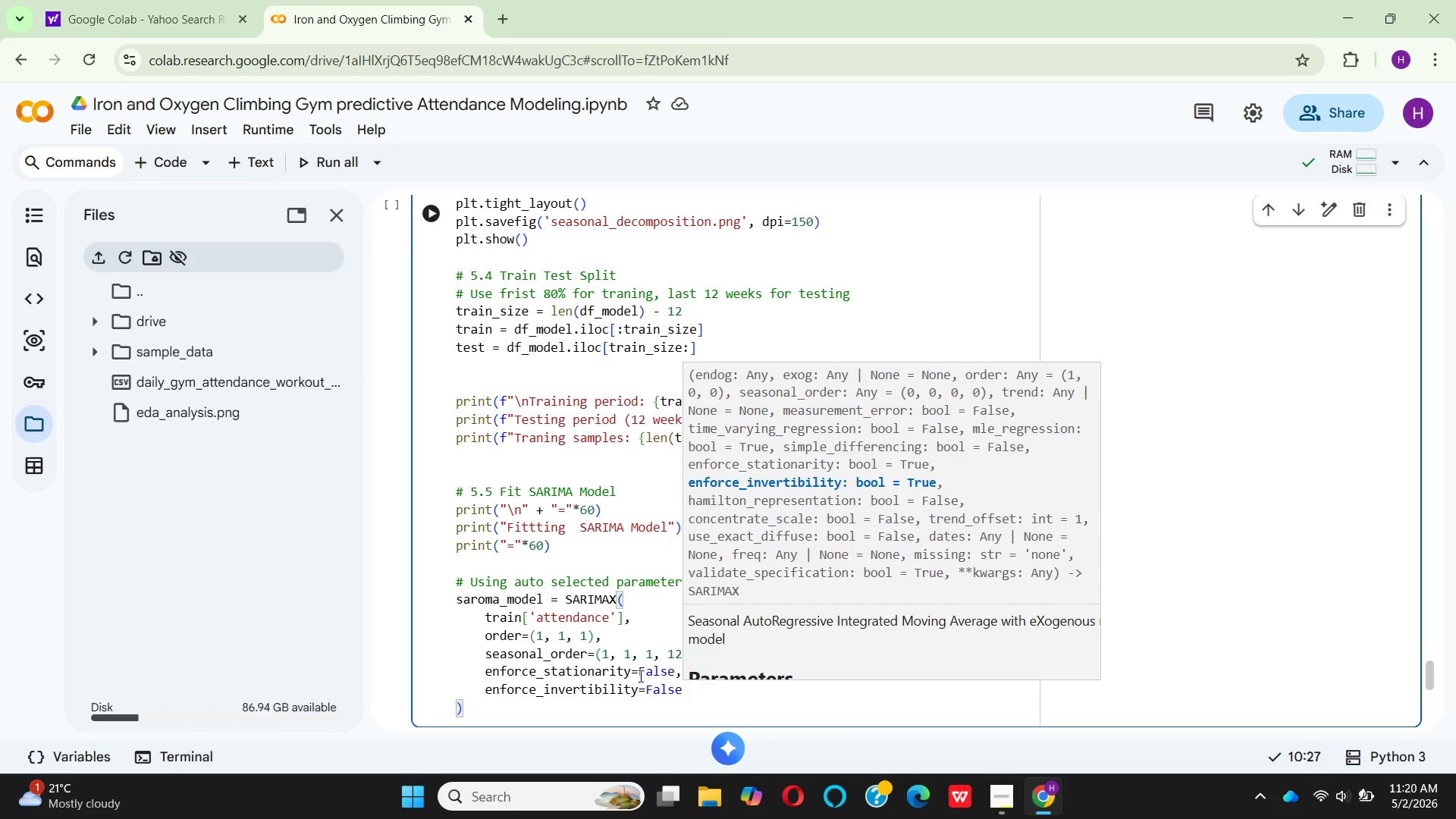 
left_click([643, 612])
 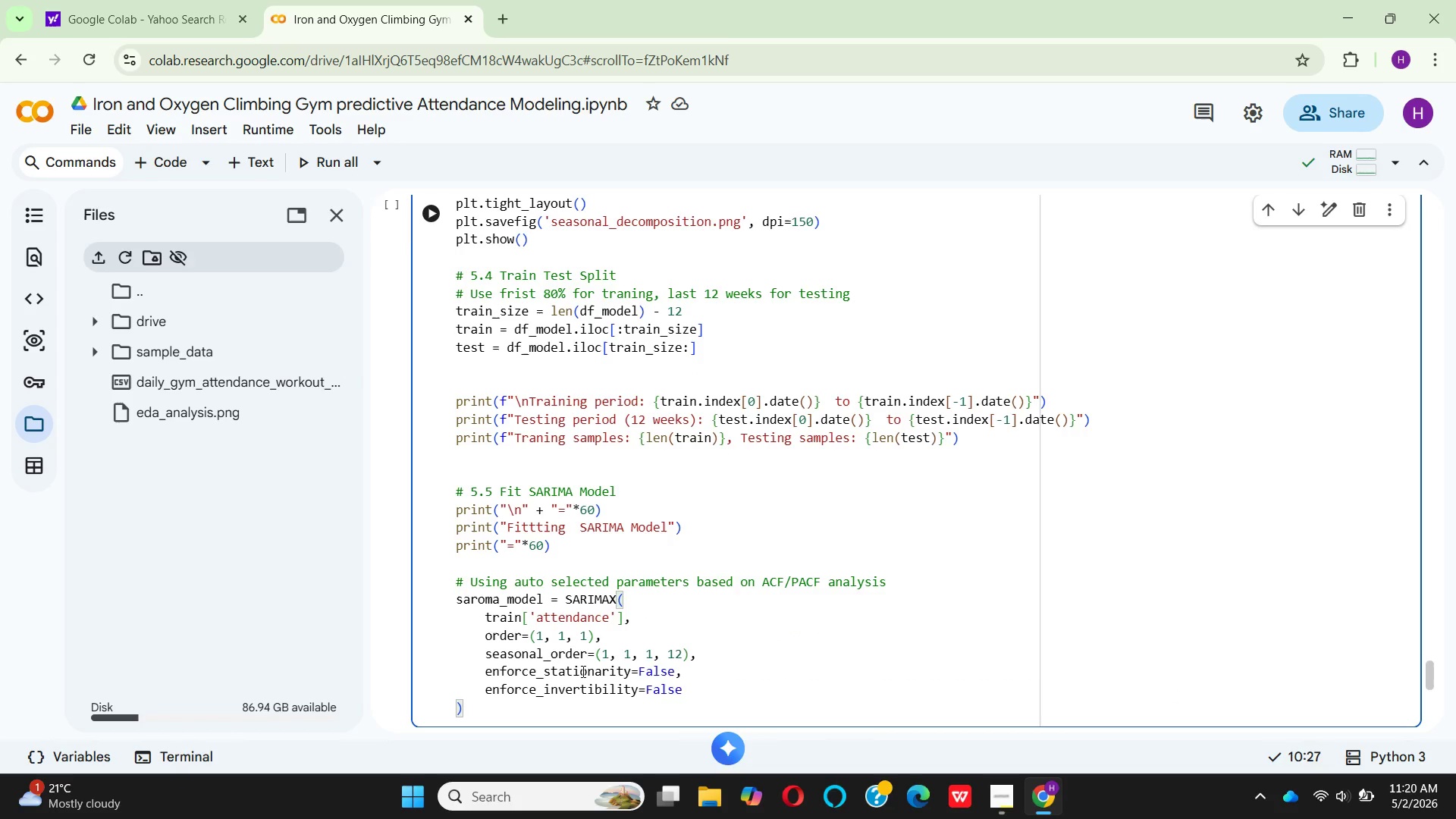 
key(CapsLock)
 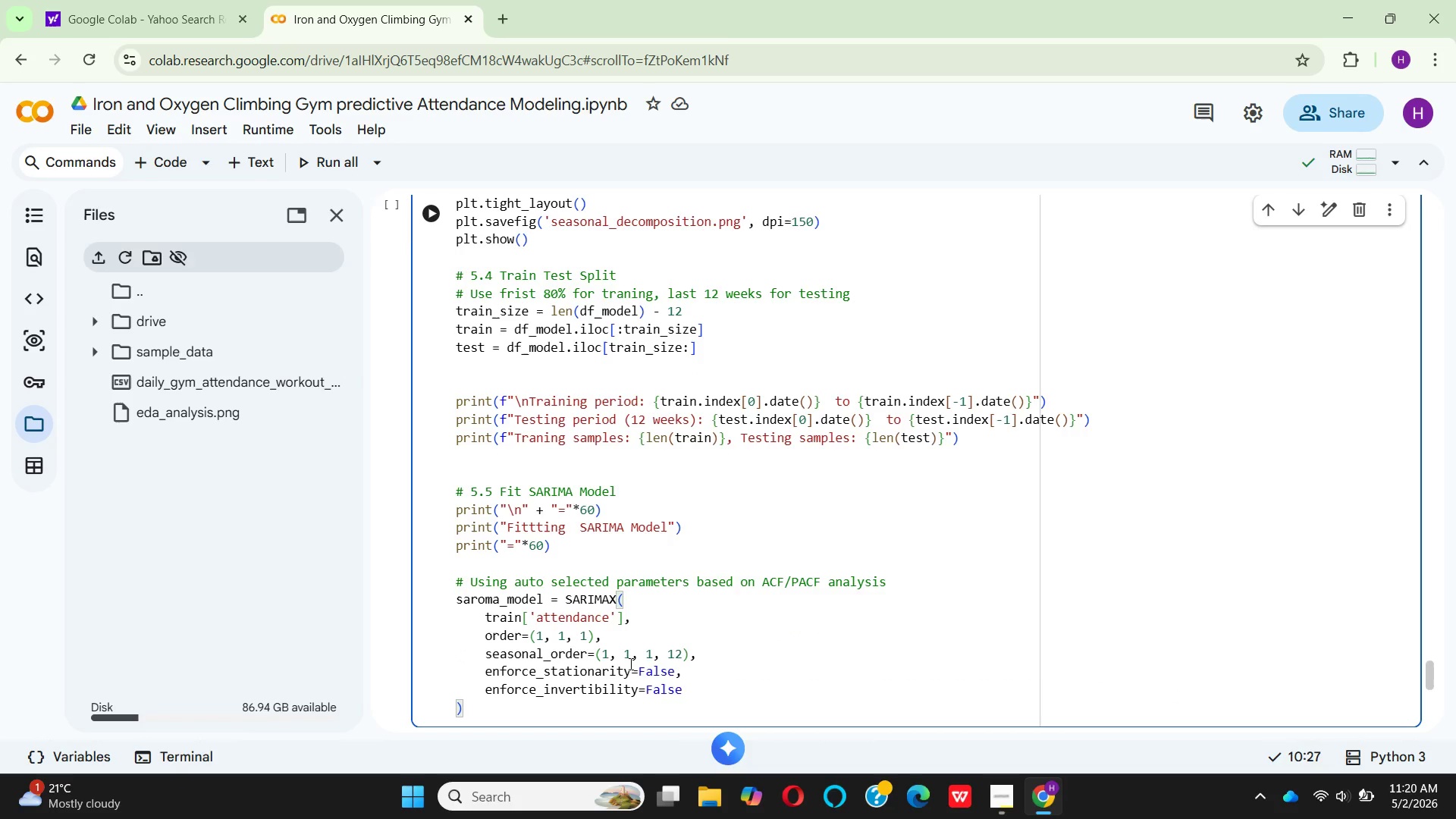 
wait(5.95)
 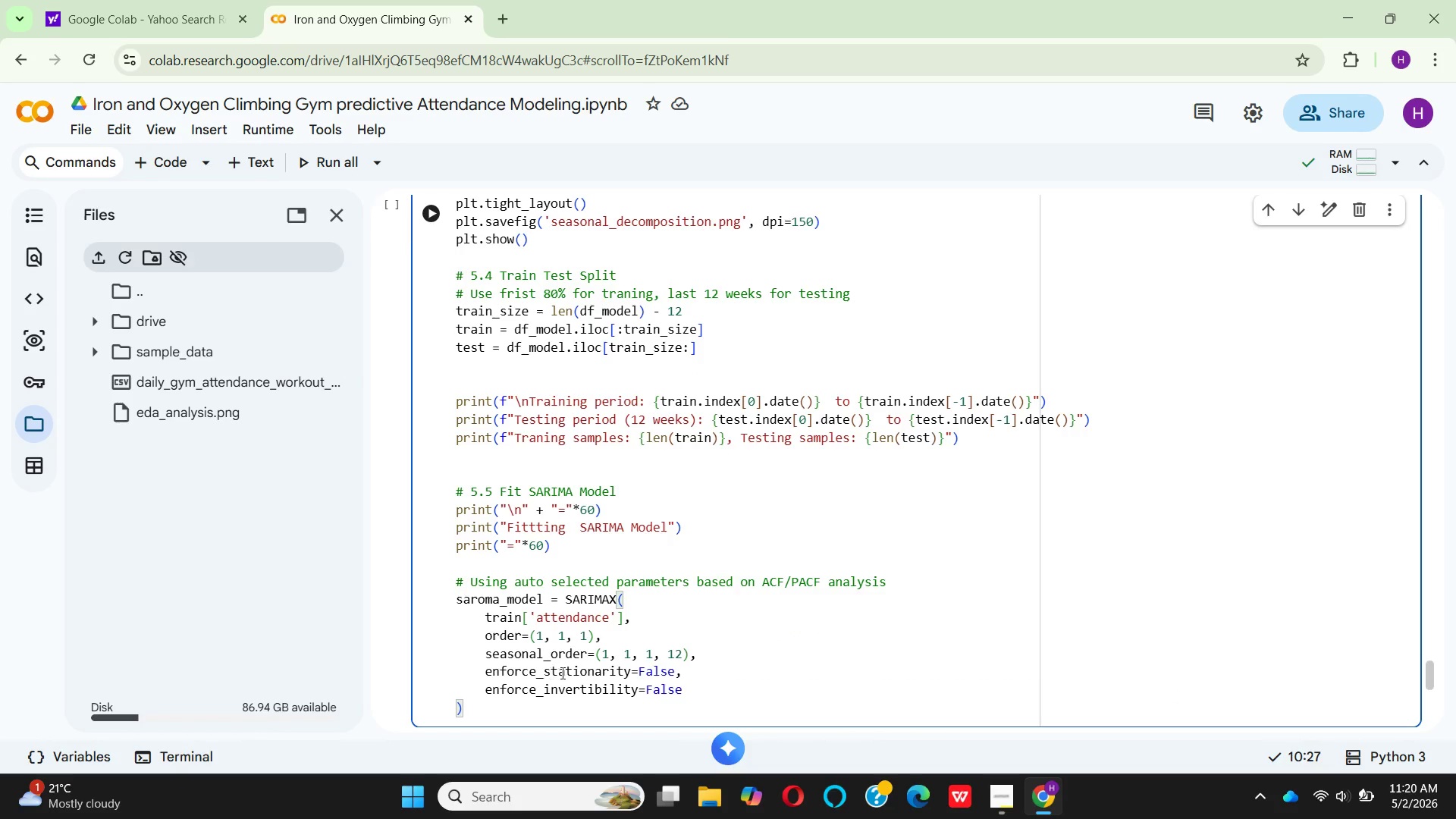 
mouse_move([527, 679])
 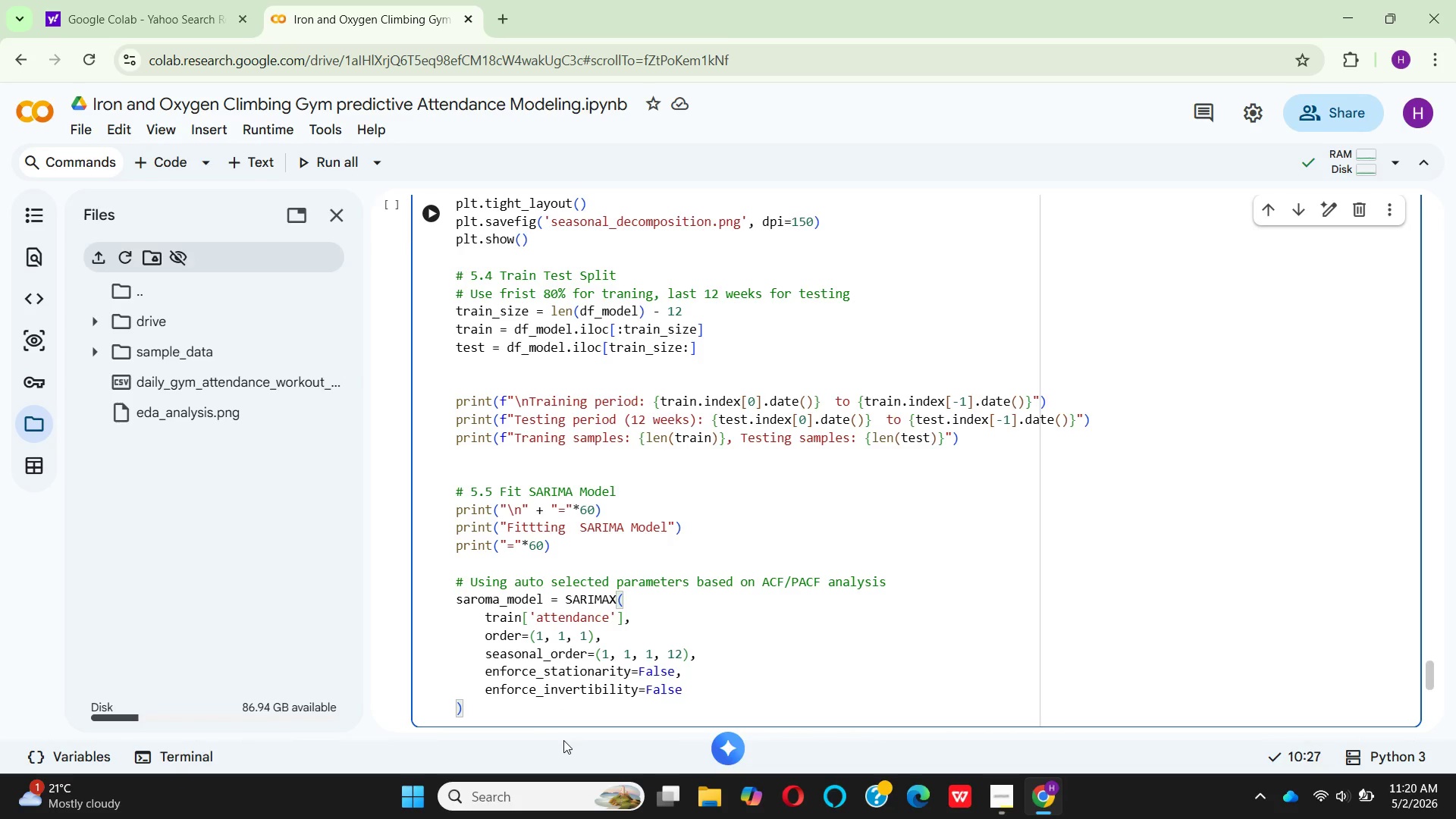 
wait(7.54)
 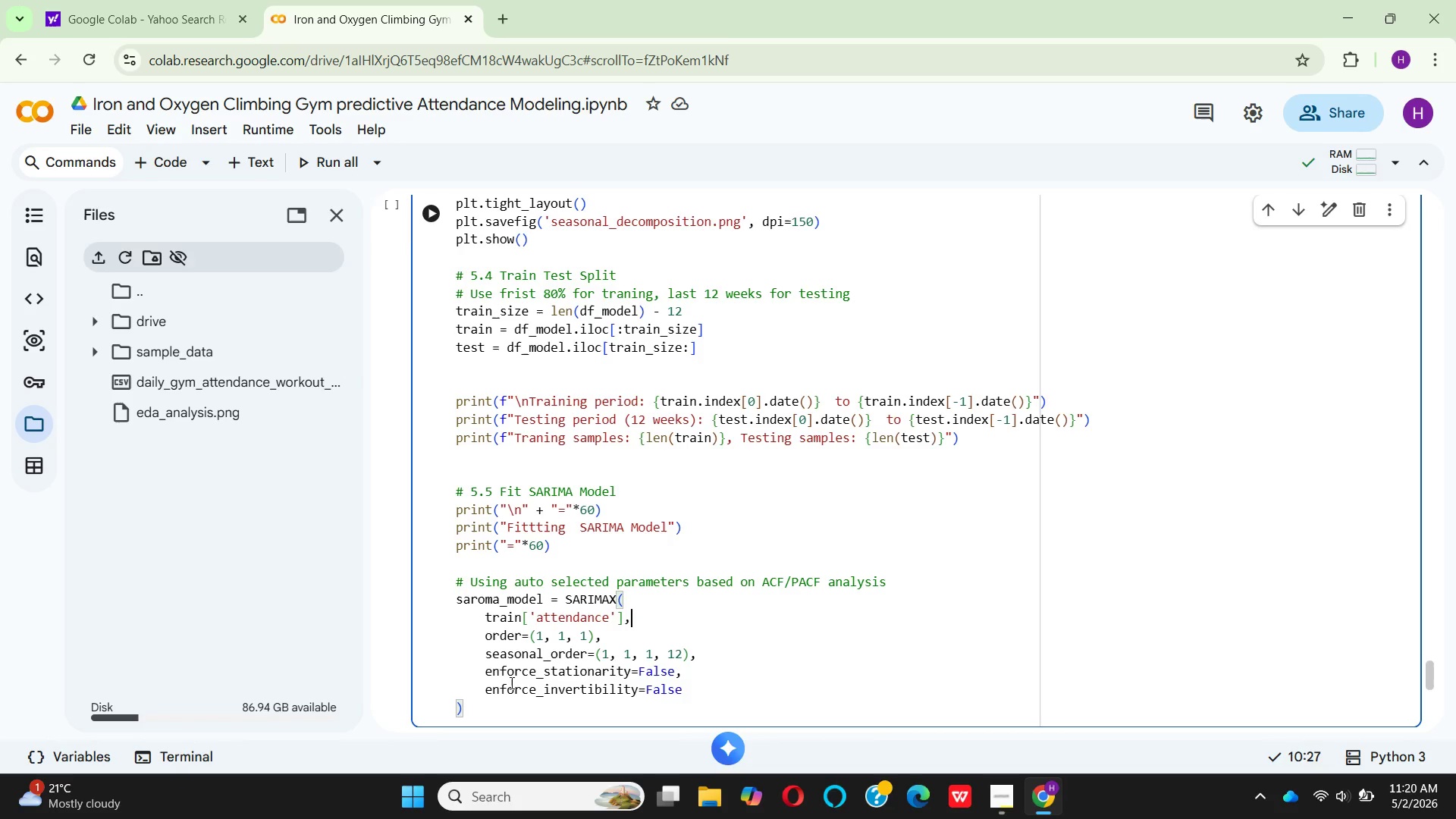 
left_click([499, 716])
 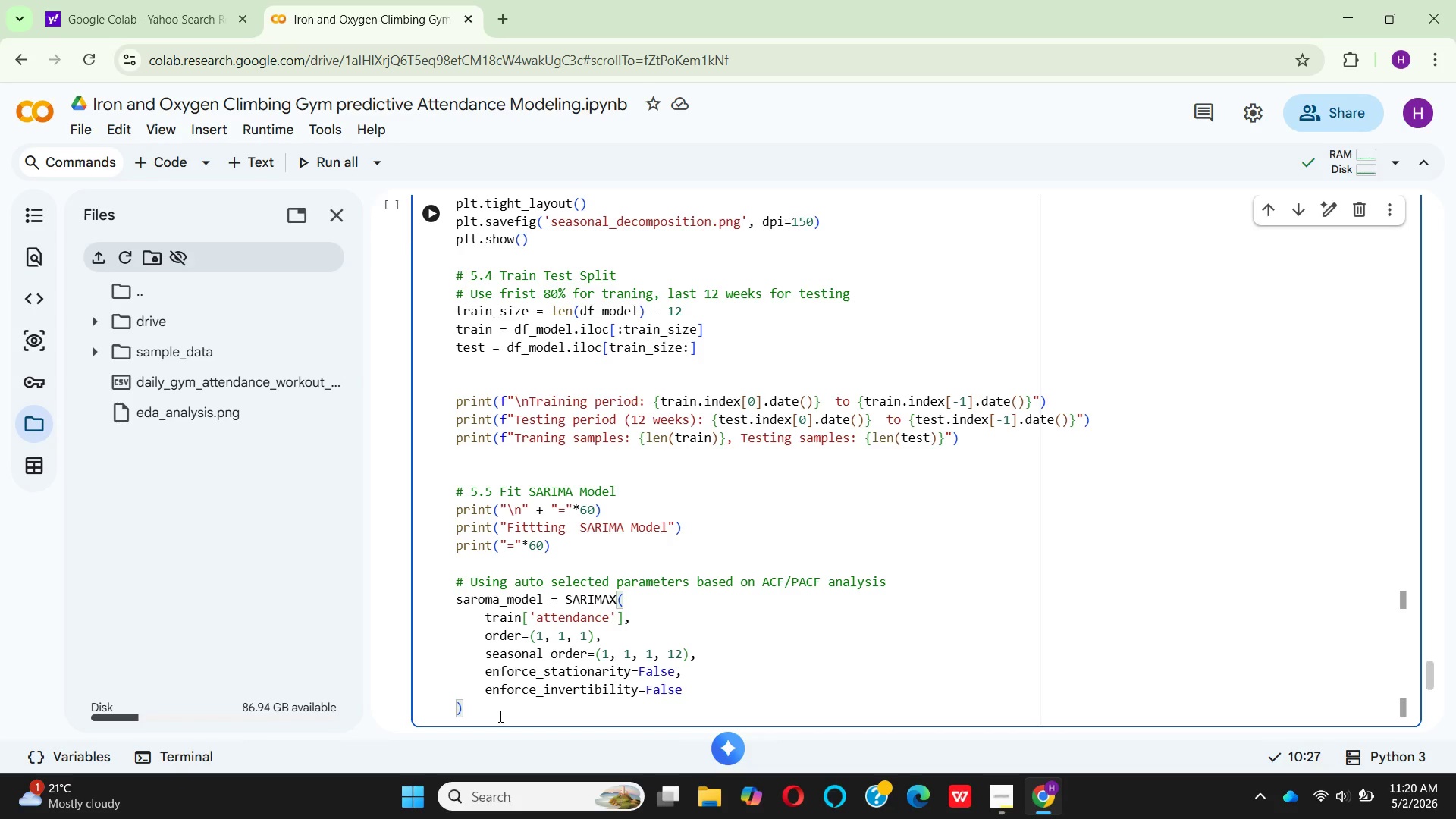 
key(Enter)
 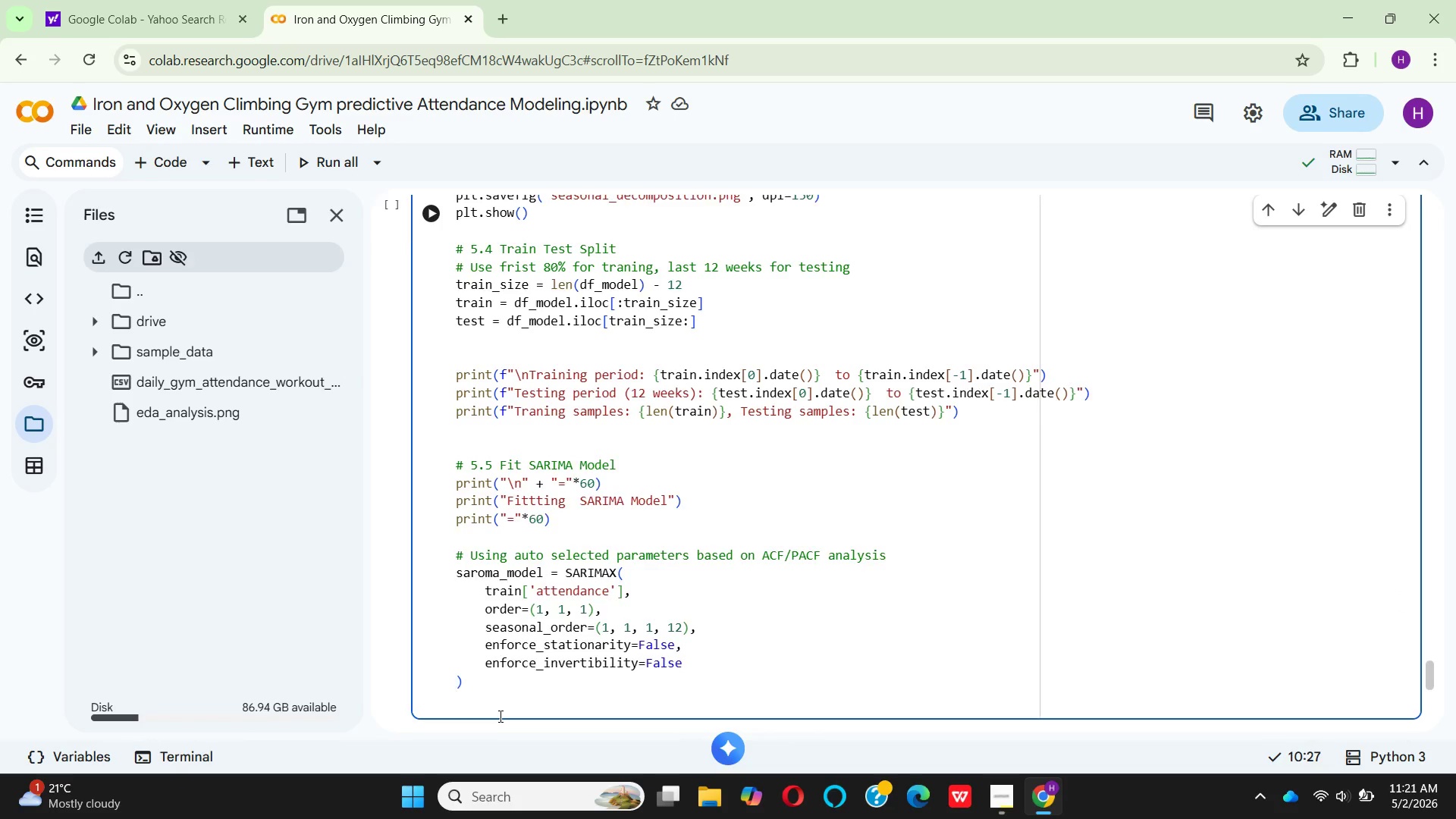 
key(Enter)
 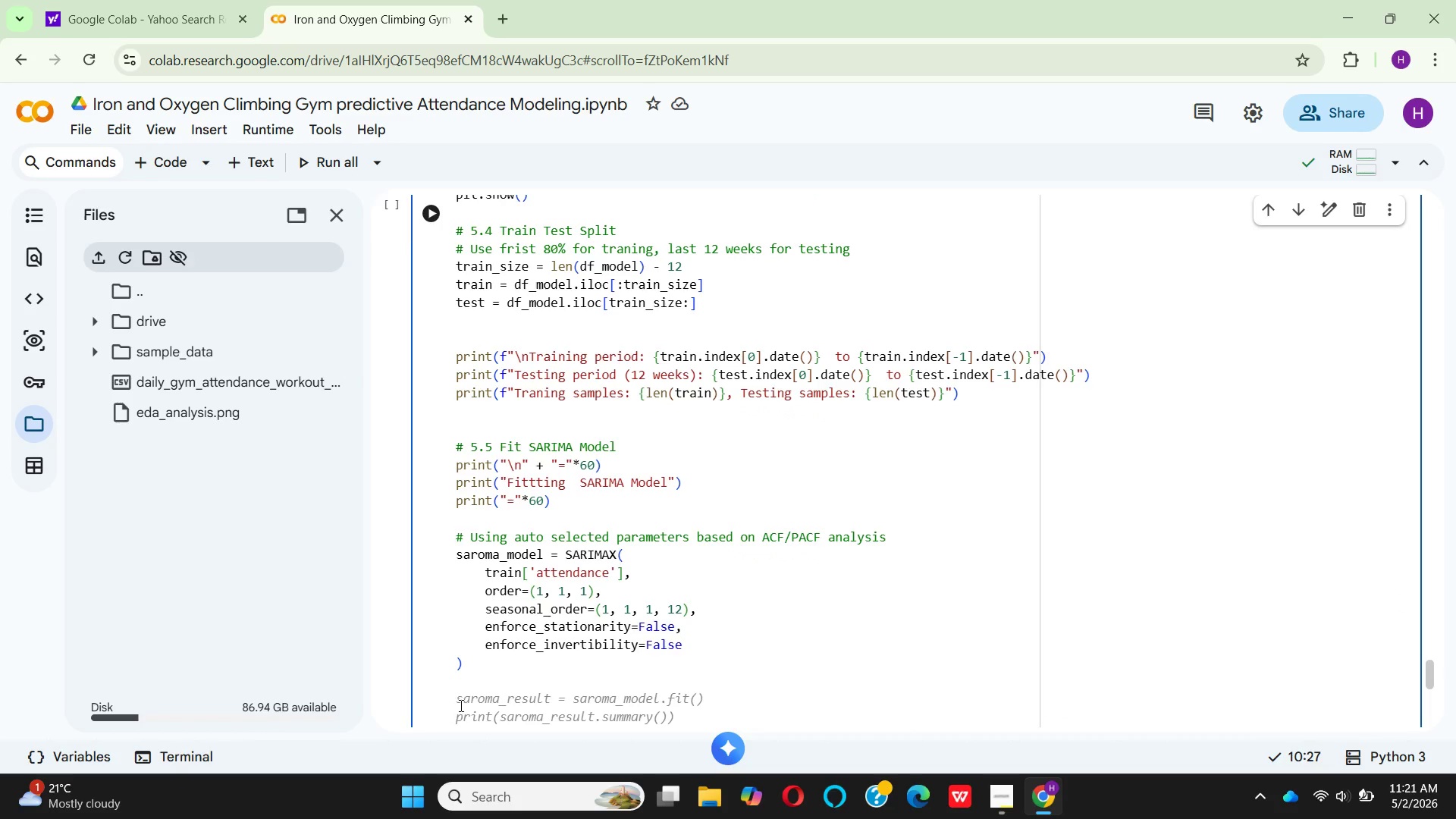 
left_click([524, 677])
 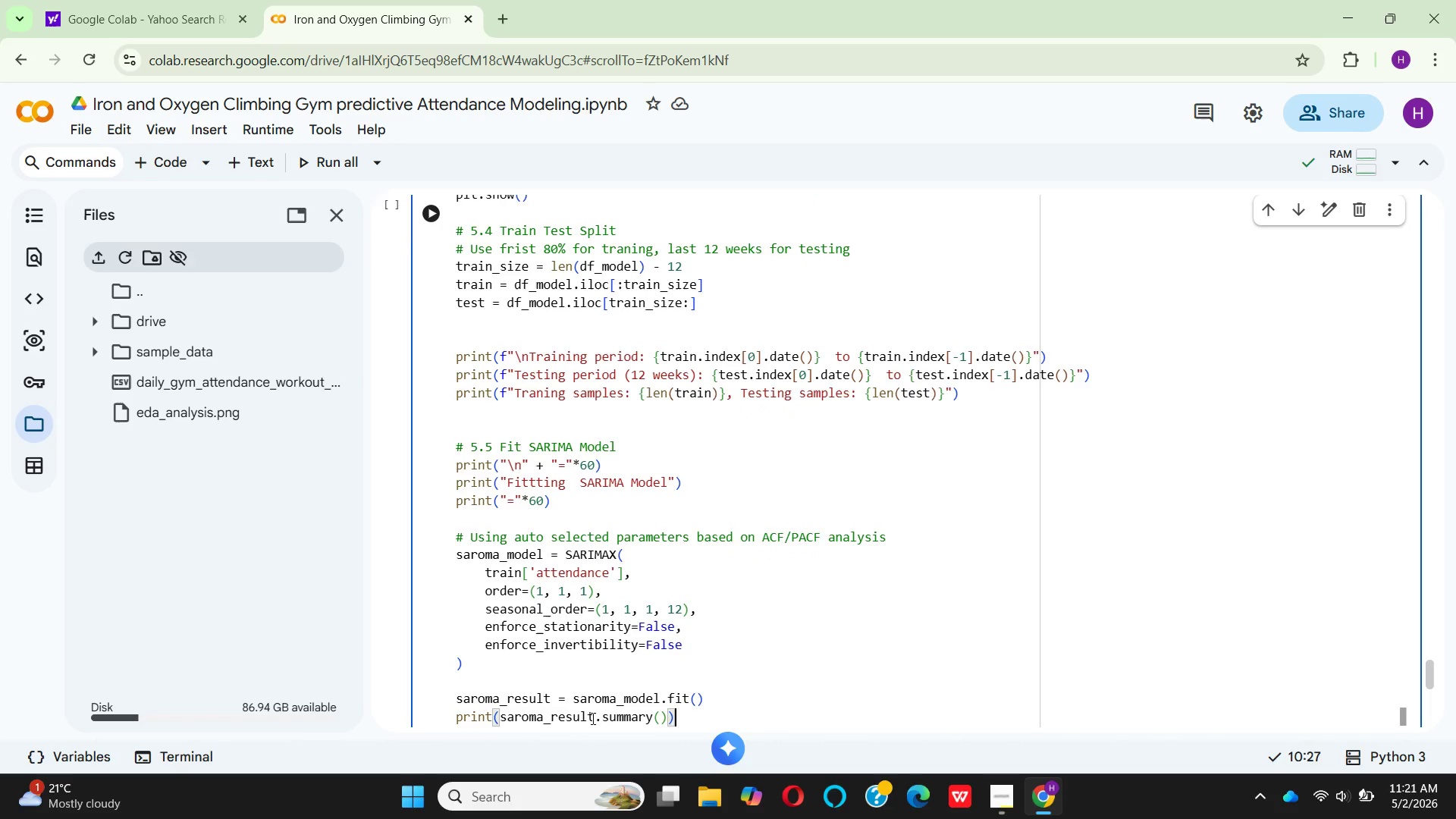 
scroll: coordinate [593, 716], scroll_direction: down, amount: 3.0
 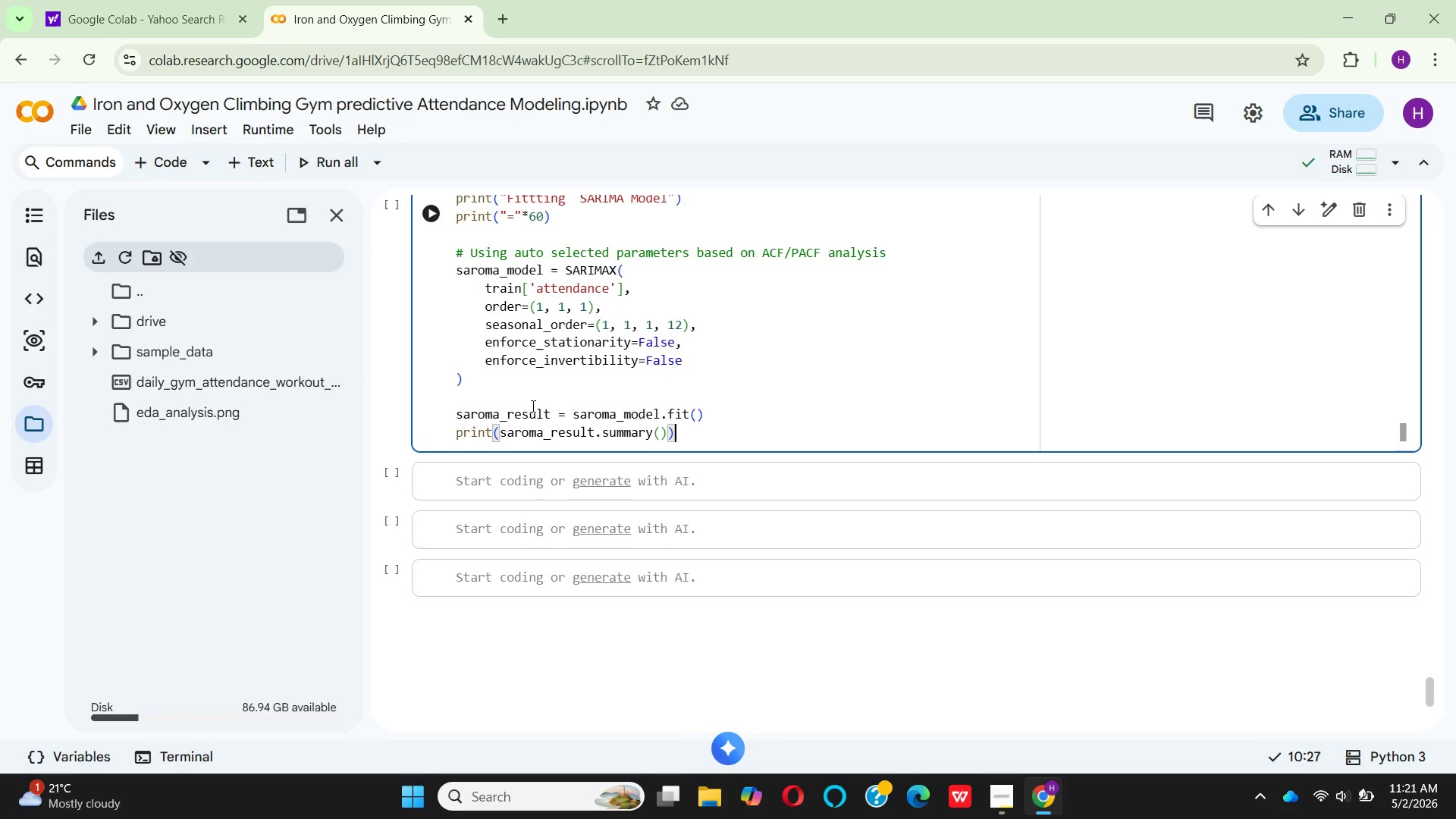 
mouse_move([513, 417])
 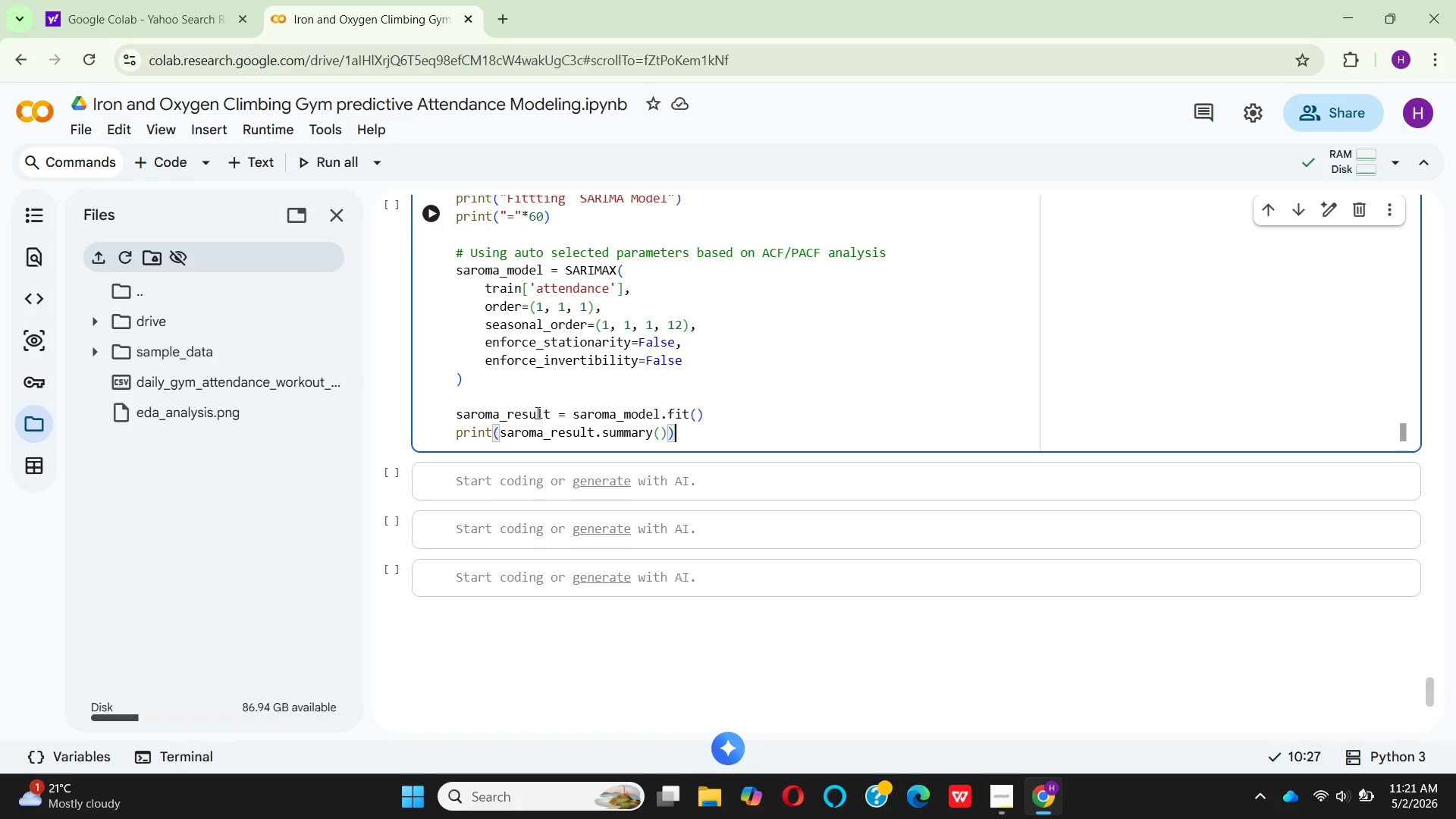 
left_click([545, 421])
 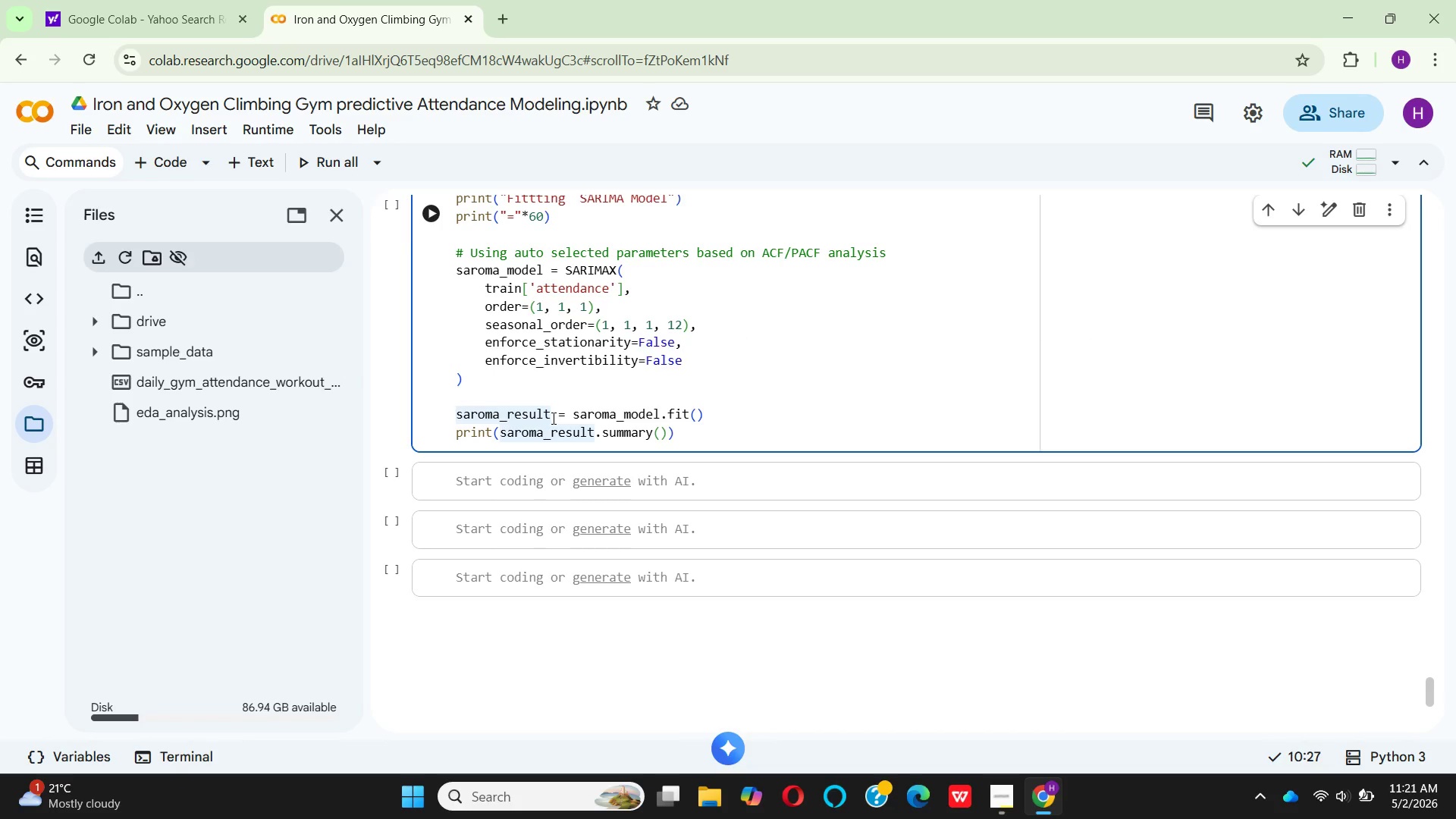 
left_click([553, 417])
 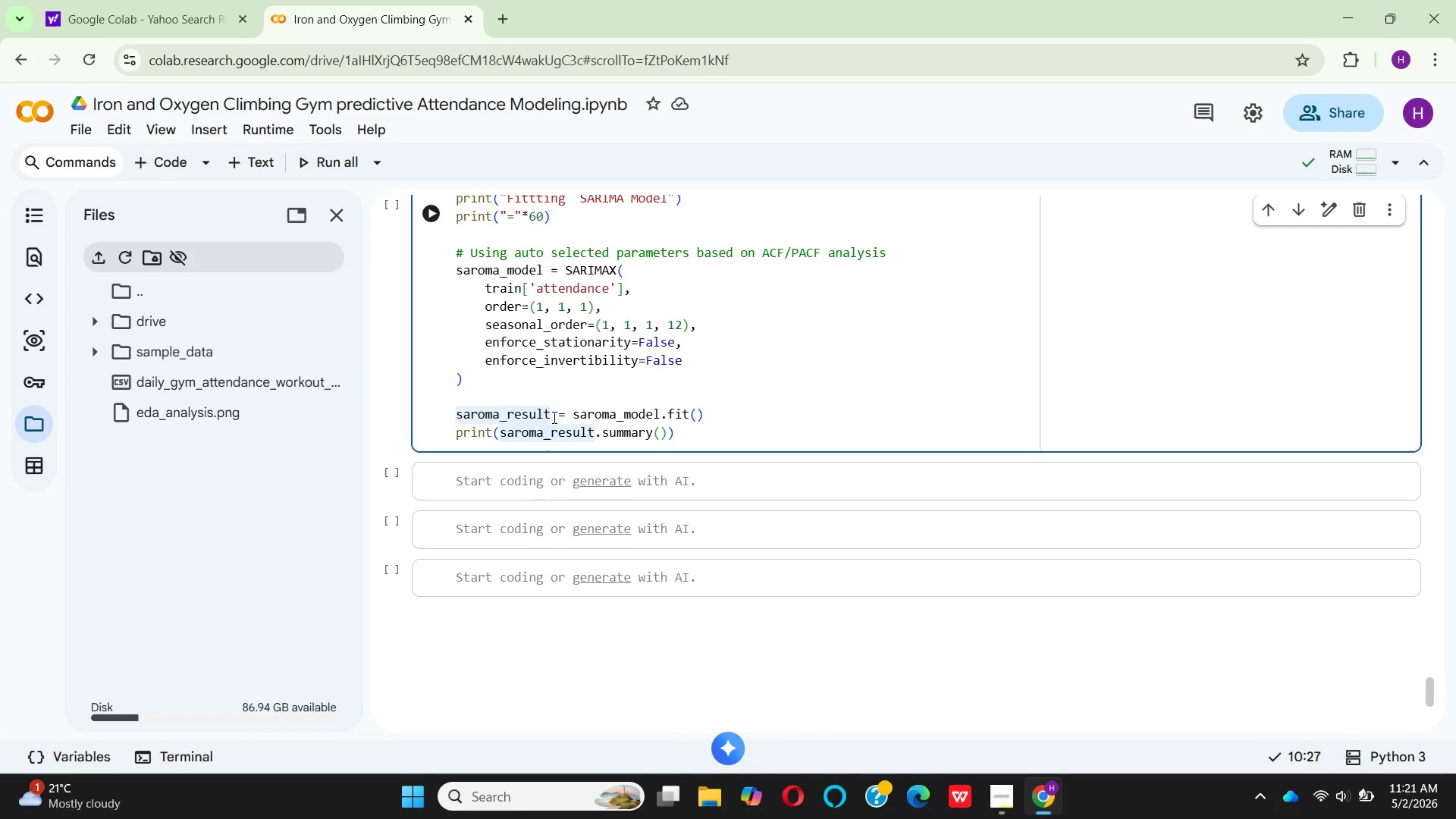 
key(Backspace)
key(Backspace)
key(Backspace)
key(Backspace)
key(Backspace)
key(Backspace)
type(fit)
 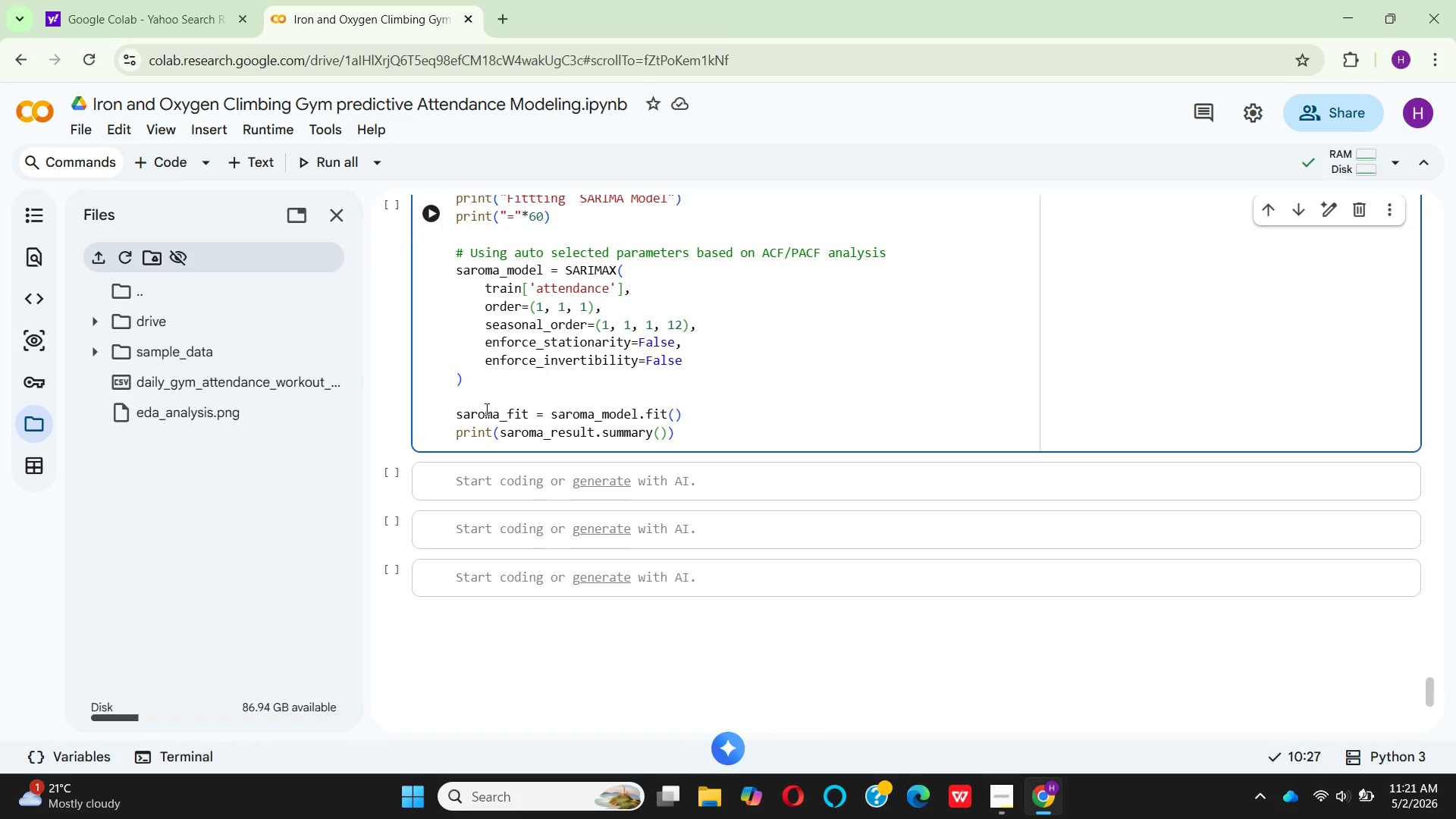 
left_click([485, 419])
 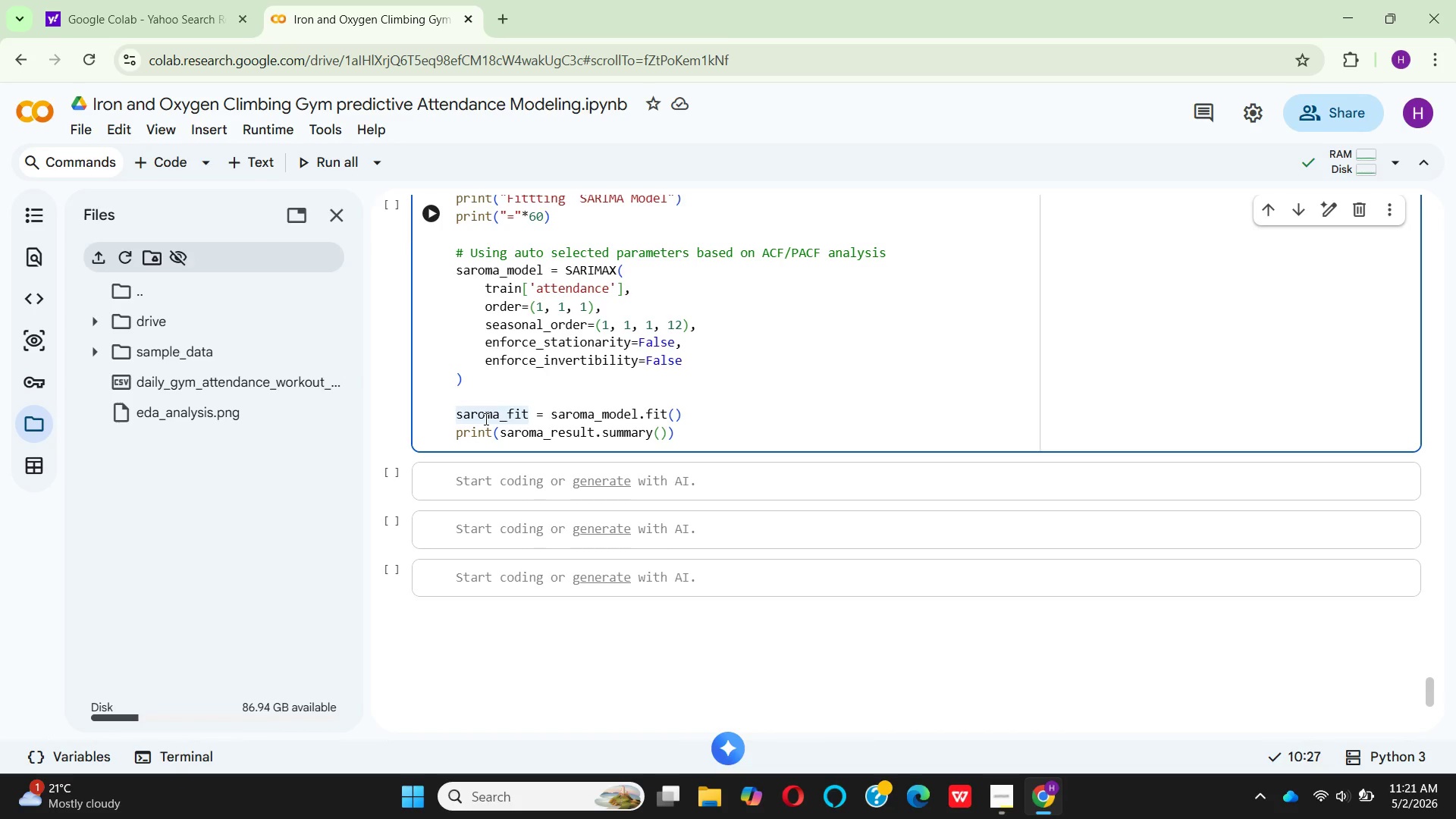 
key(Backspace)
 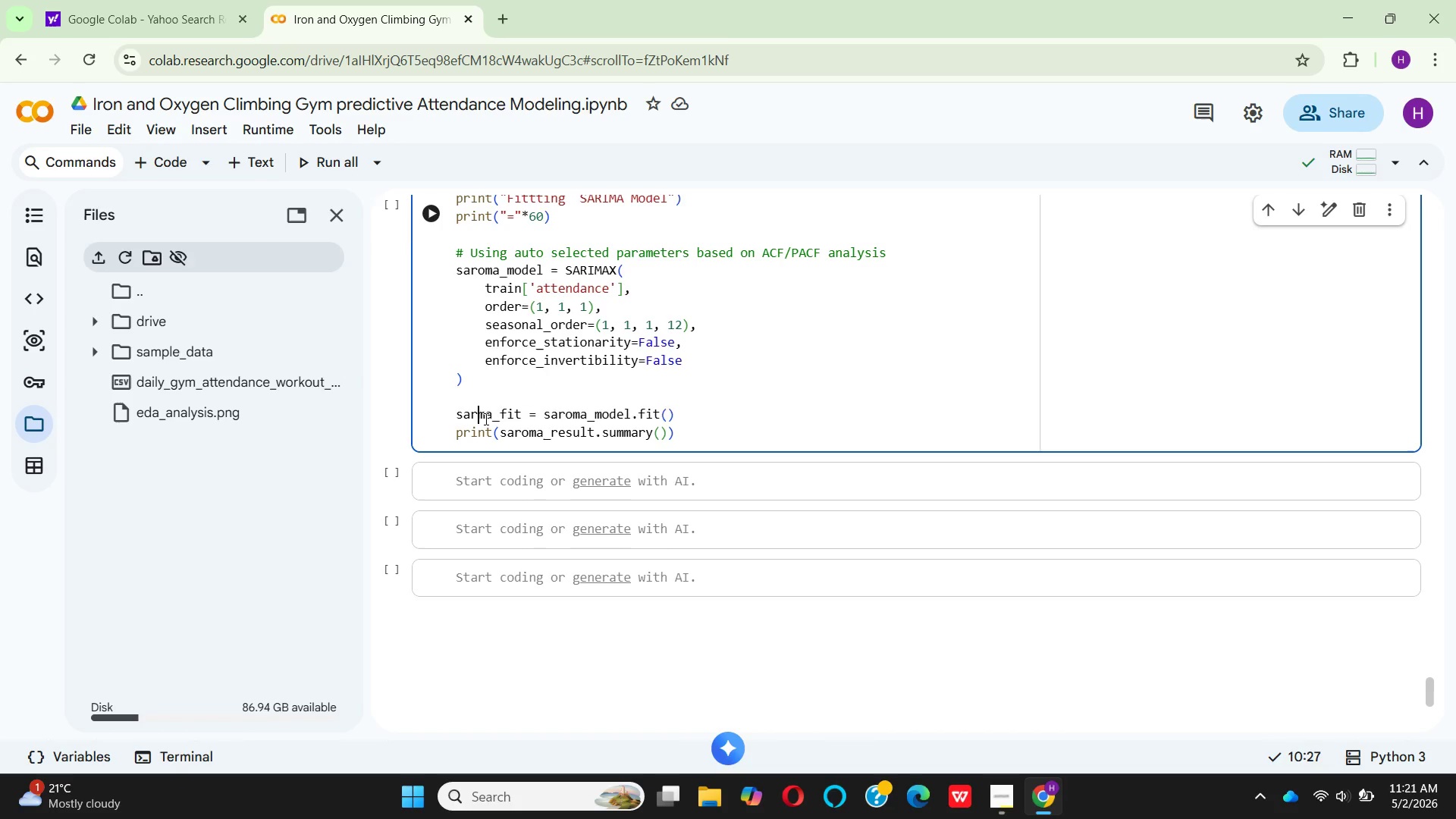 
key(I)
 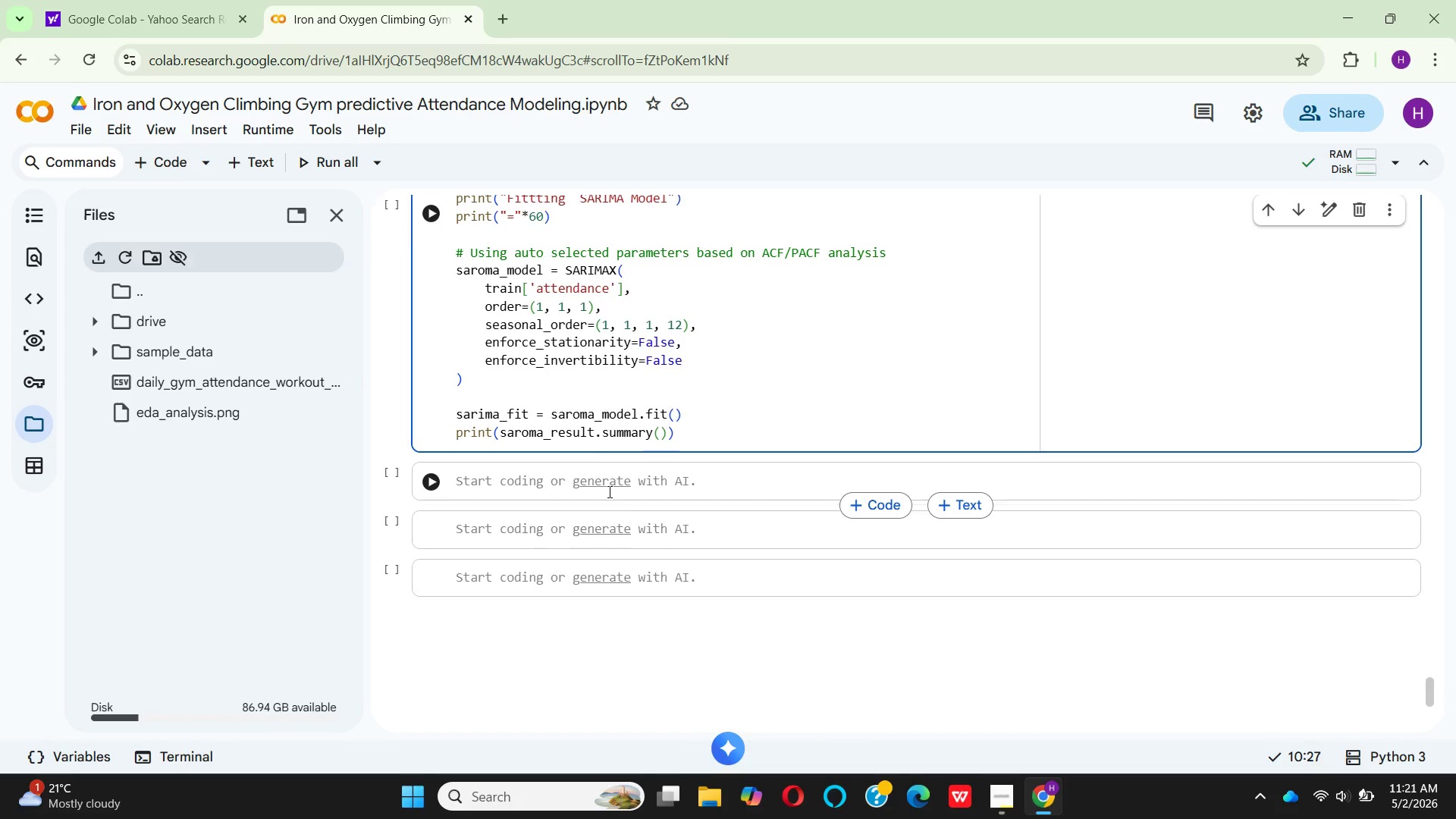 
left_click([576, 420])
 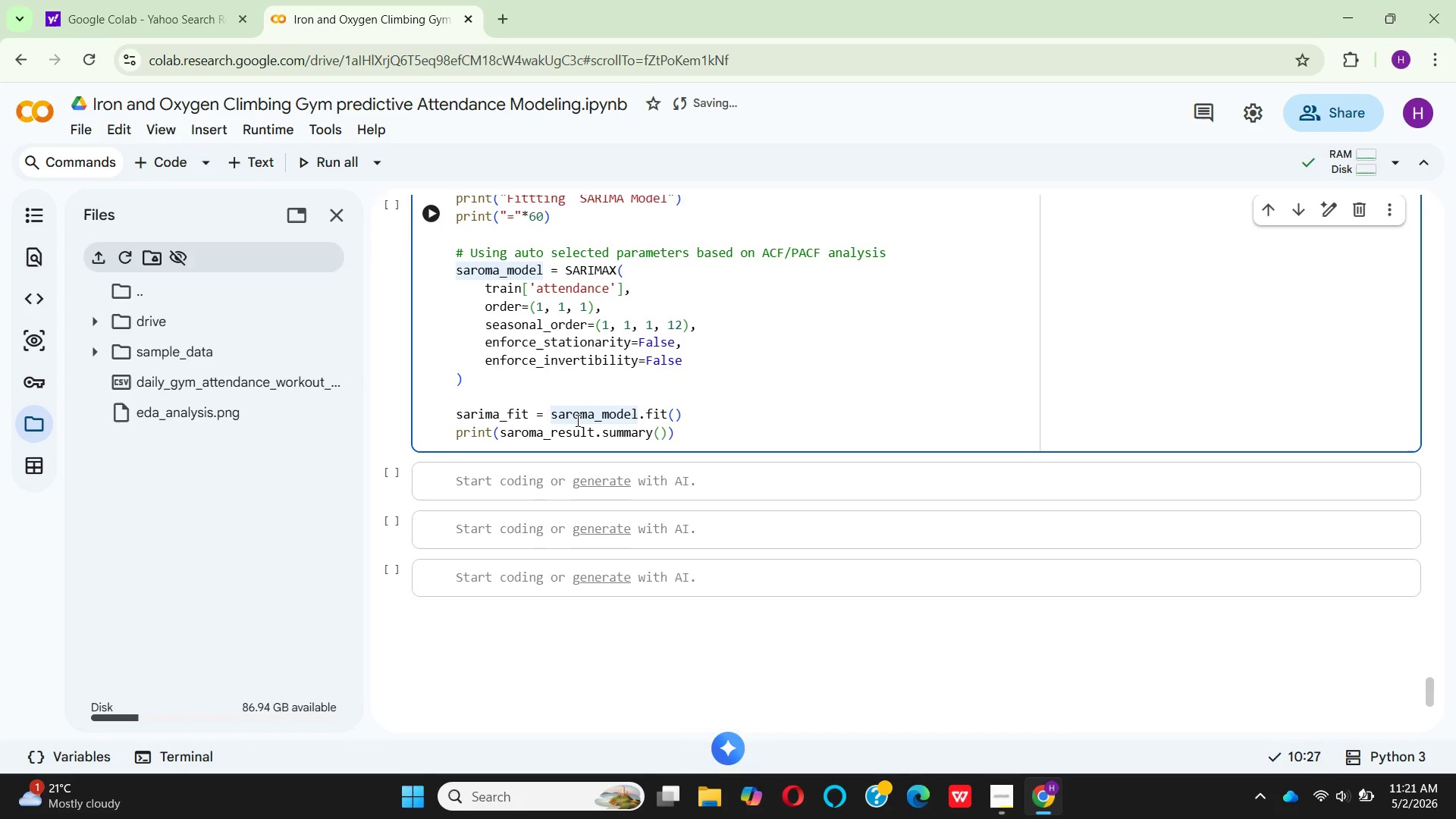 
key(Backspace)
 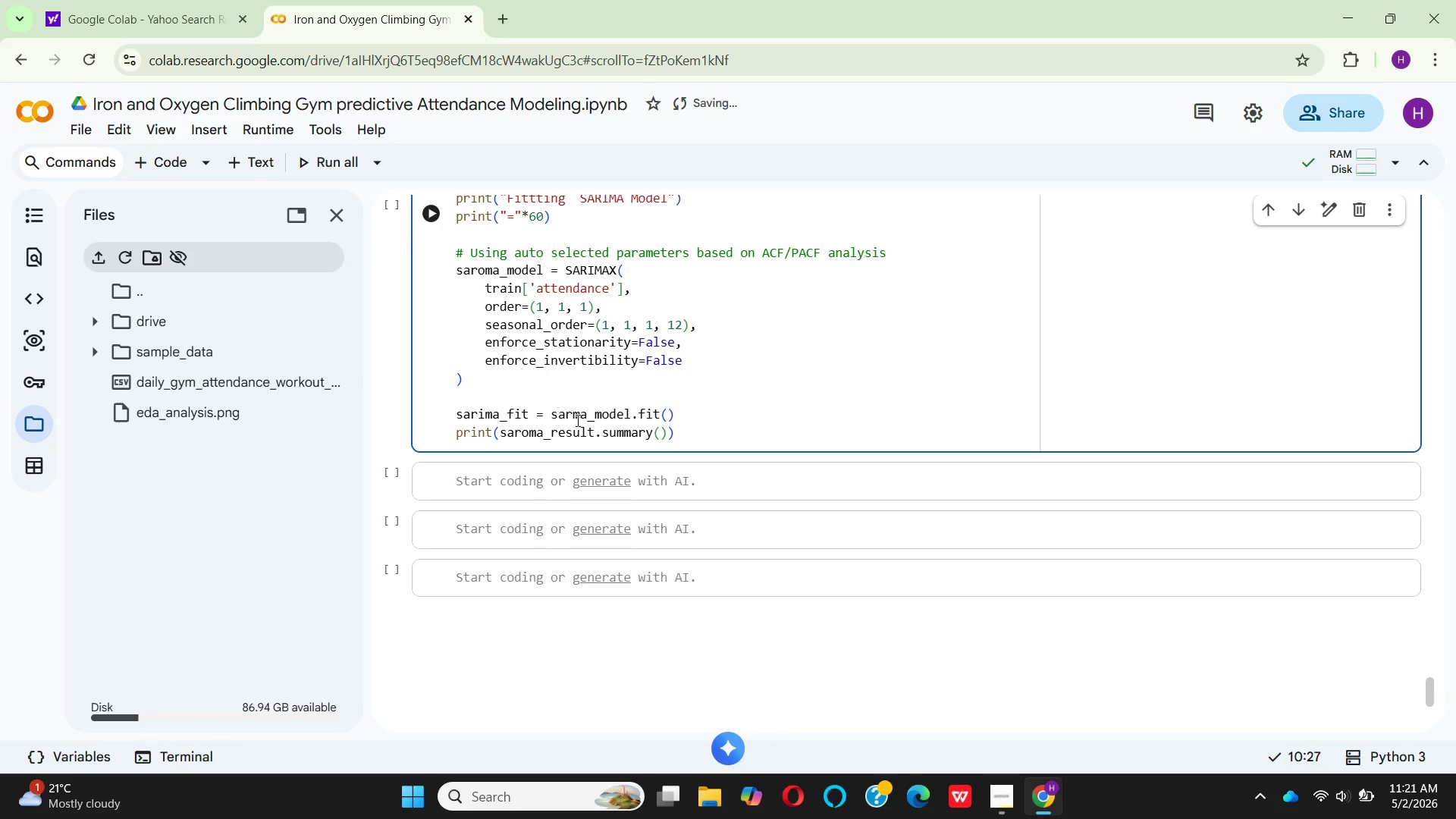 
key(I)
 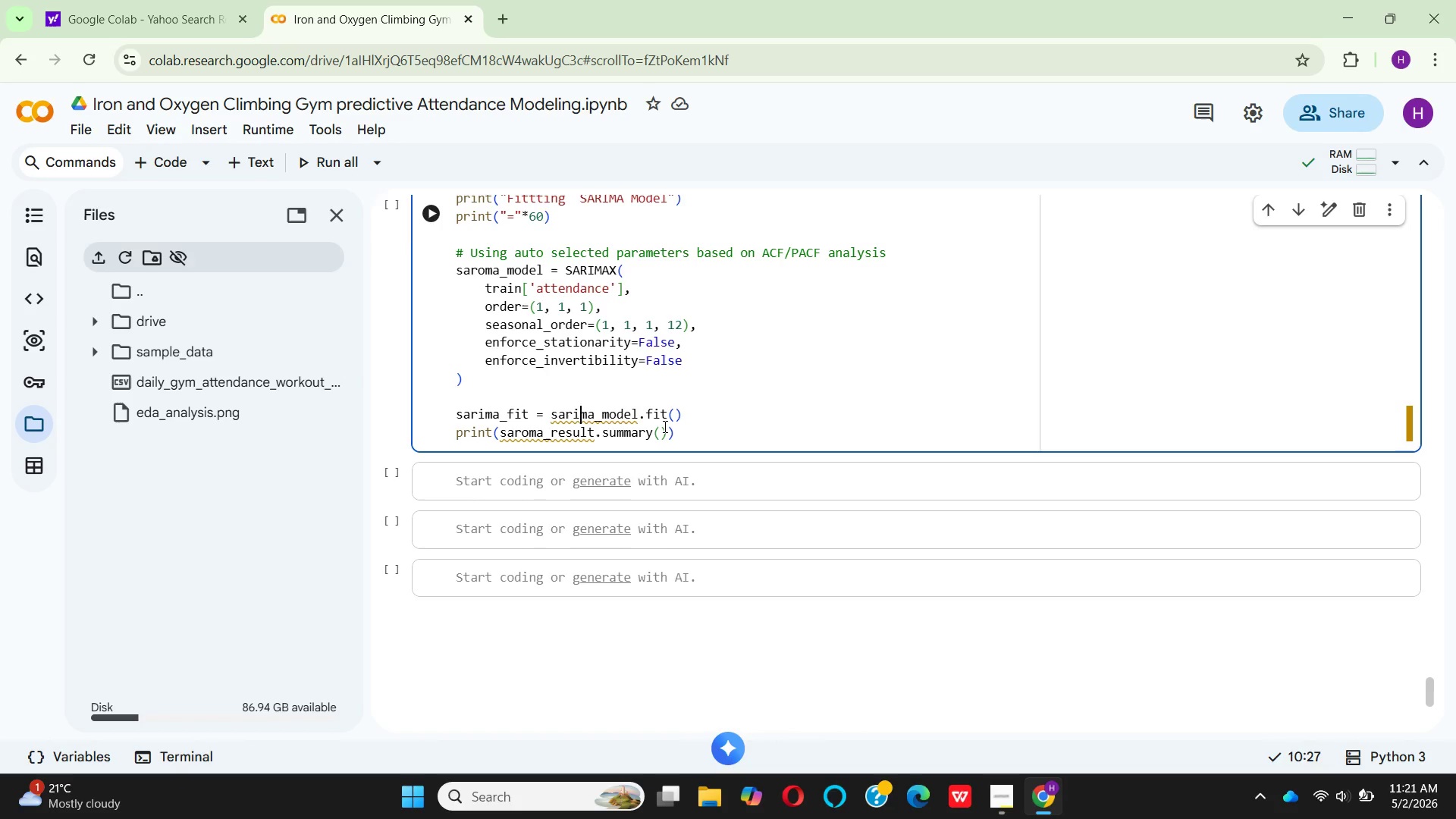 
wait(5.7)
 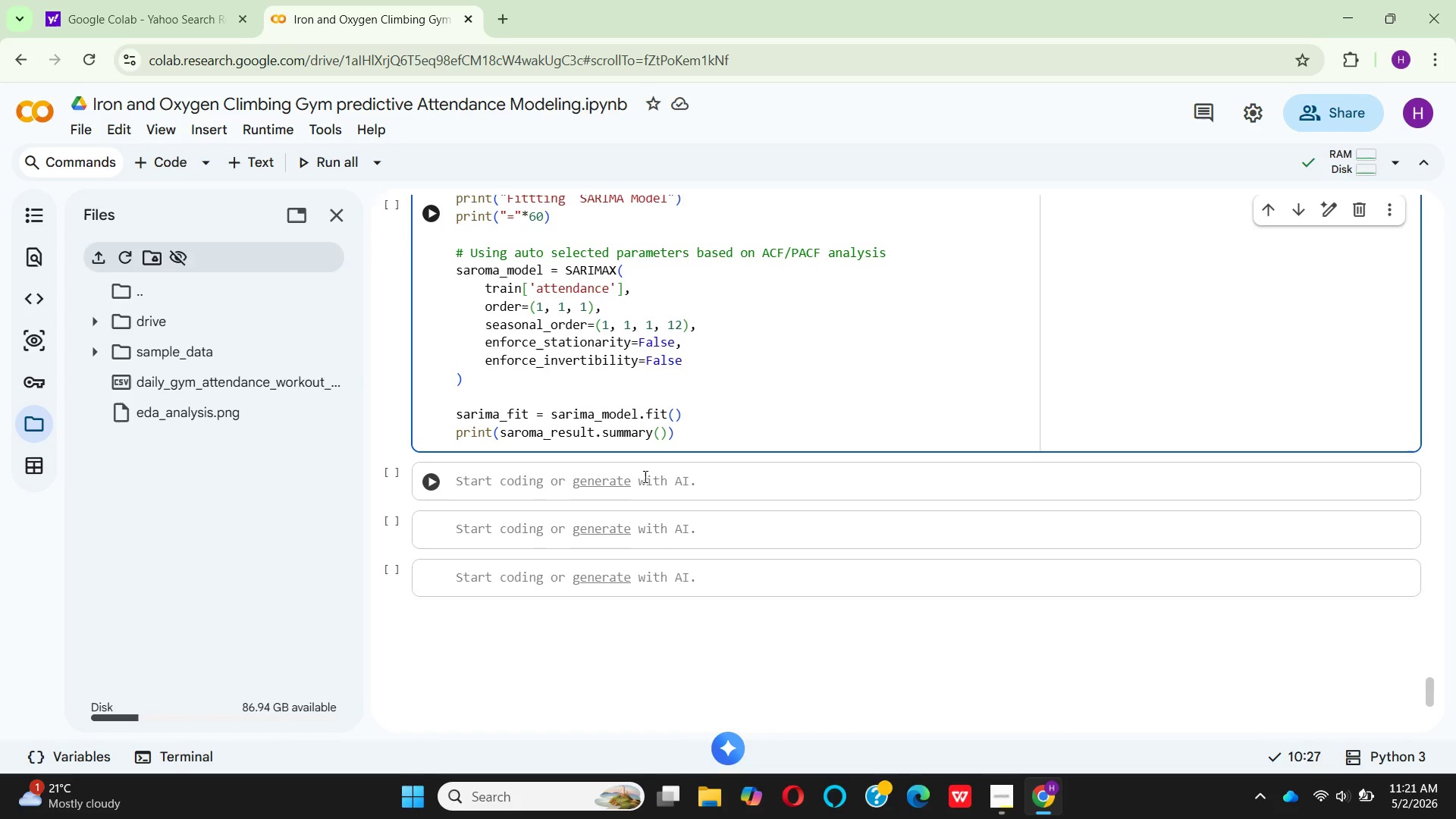 
left_click([671, 417])
 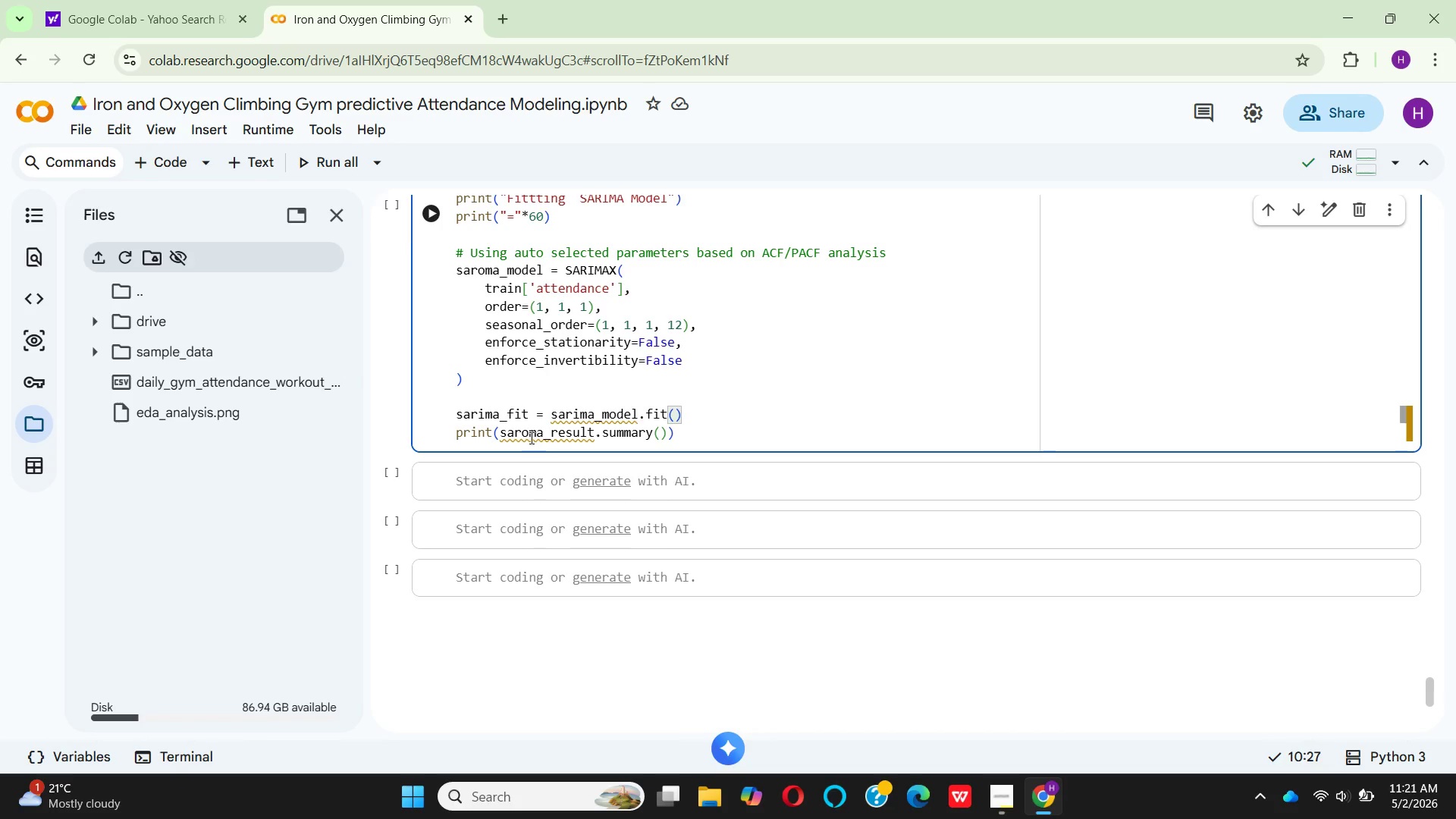 
wait(5.08)
 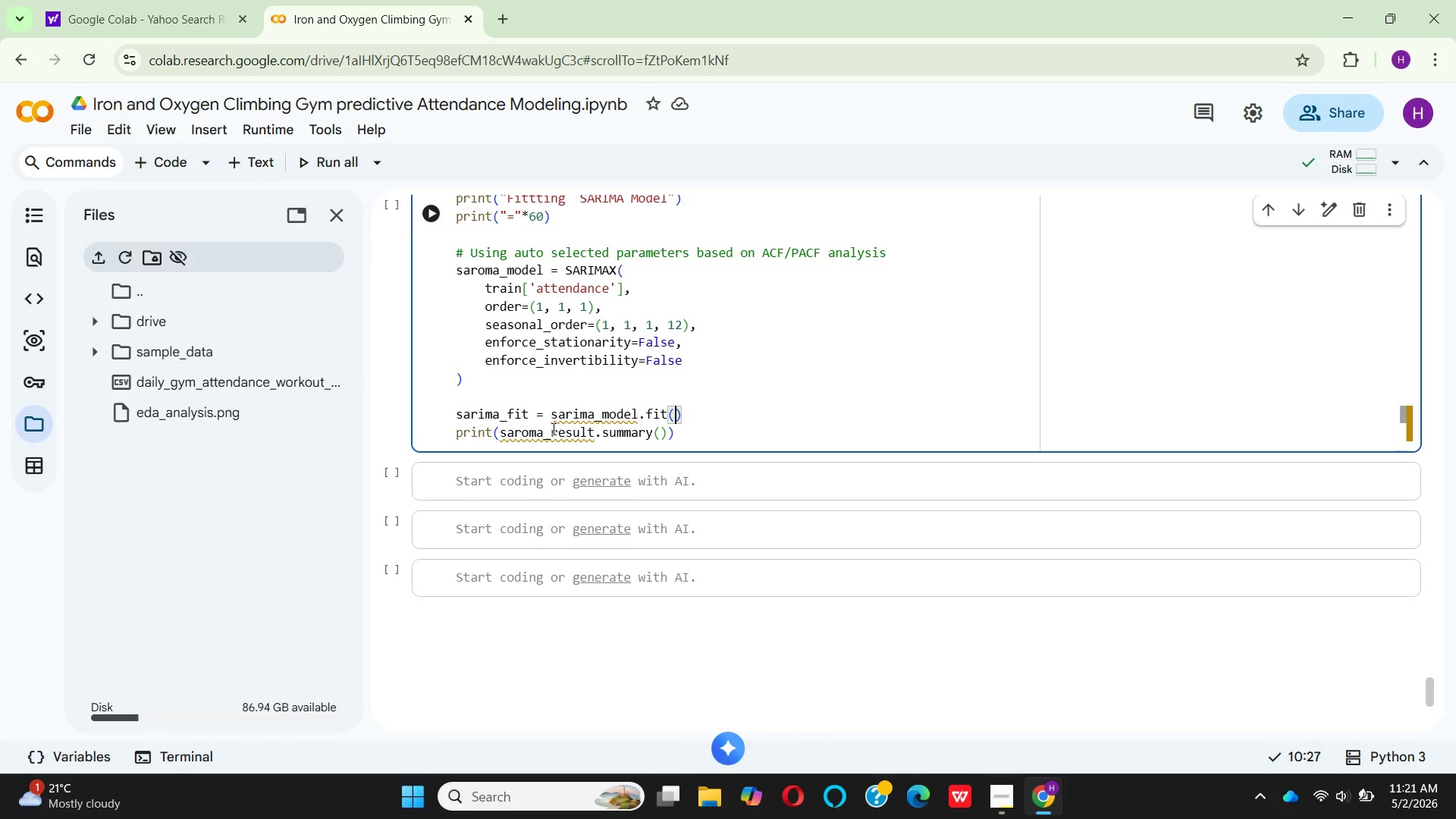 
key(Backspace)
 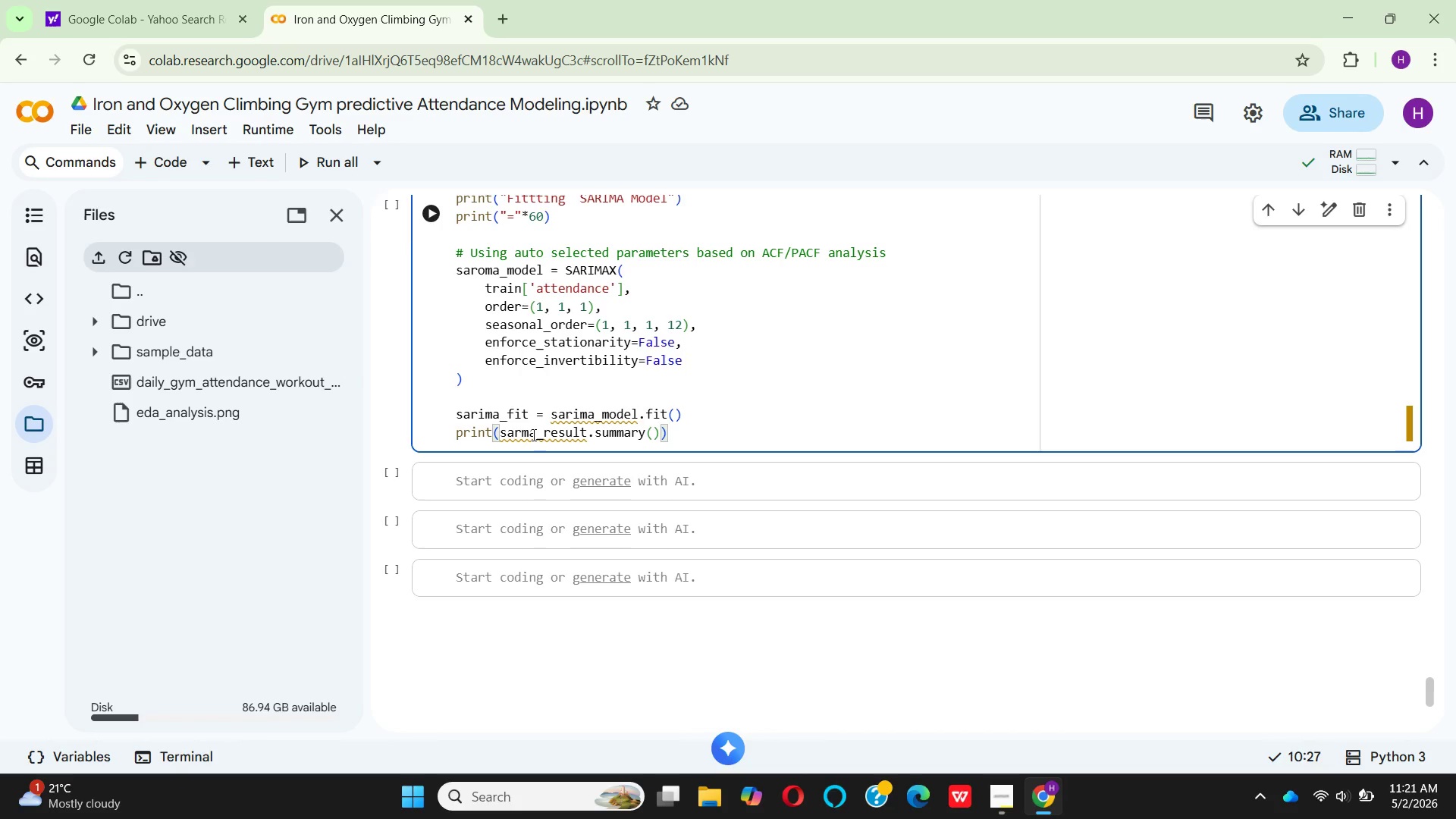 
key(I)
 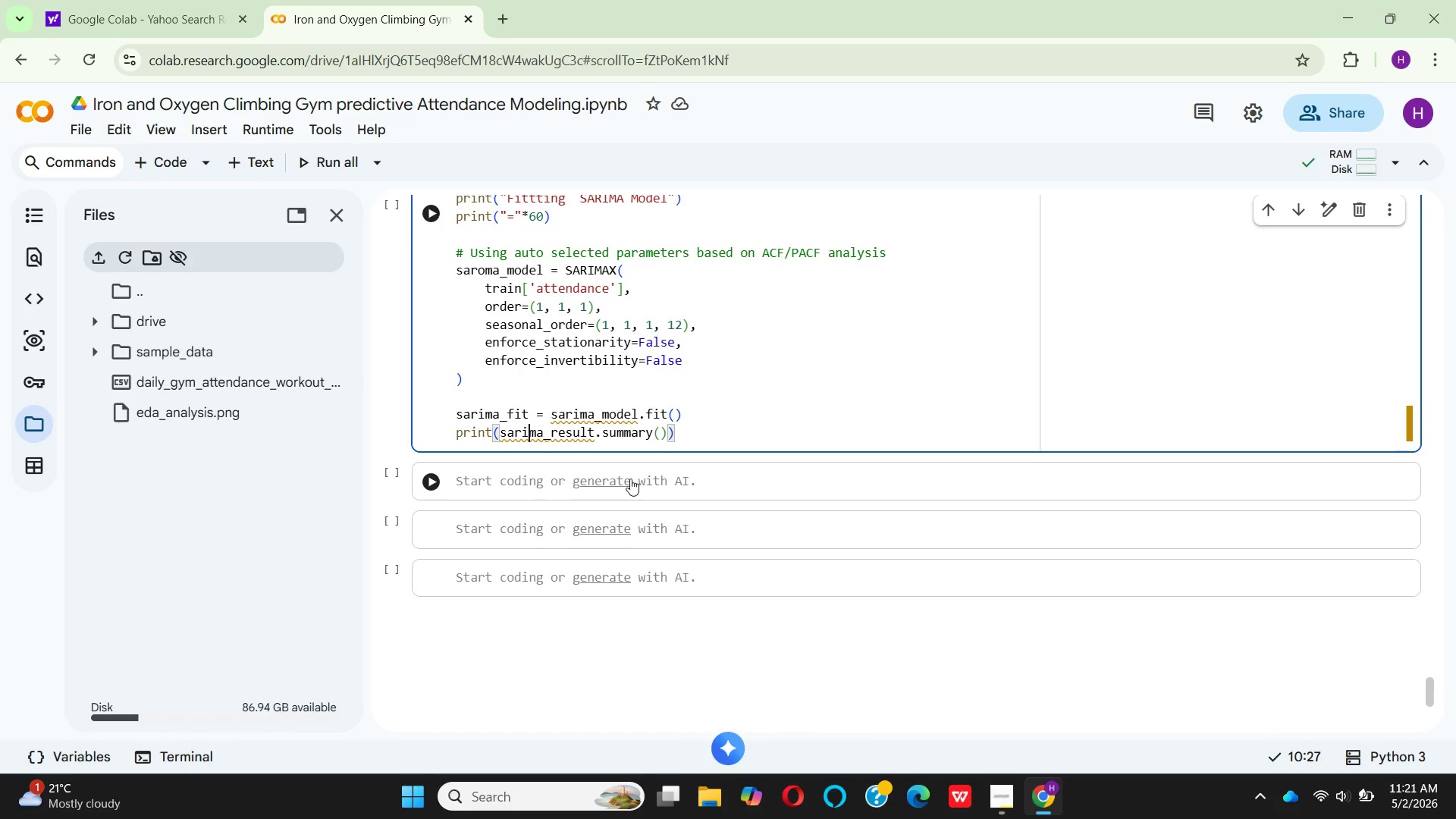 
wait(10.05)
 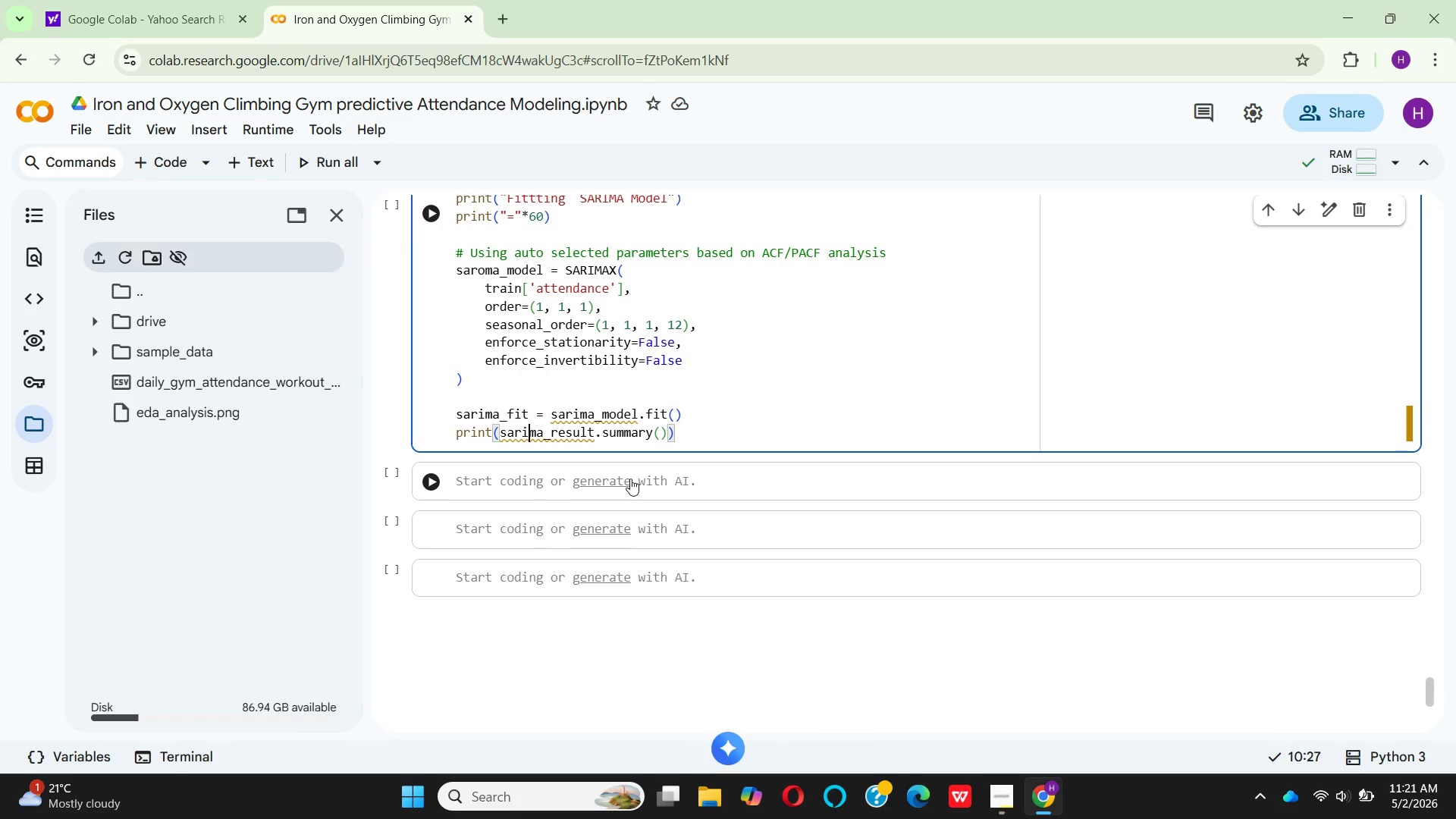 
type(di)
 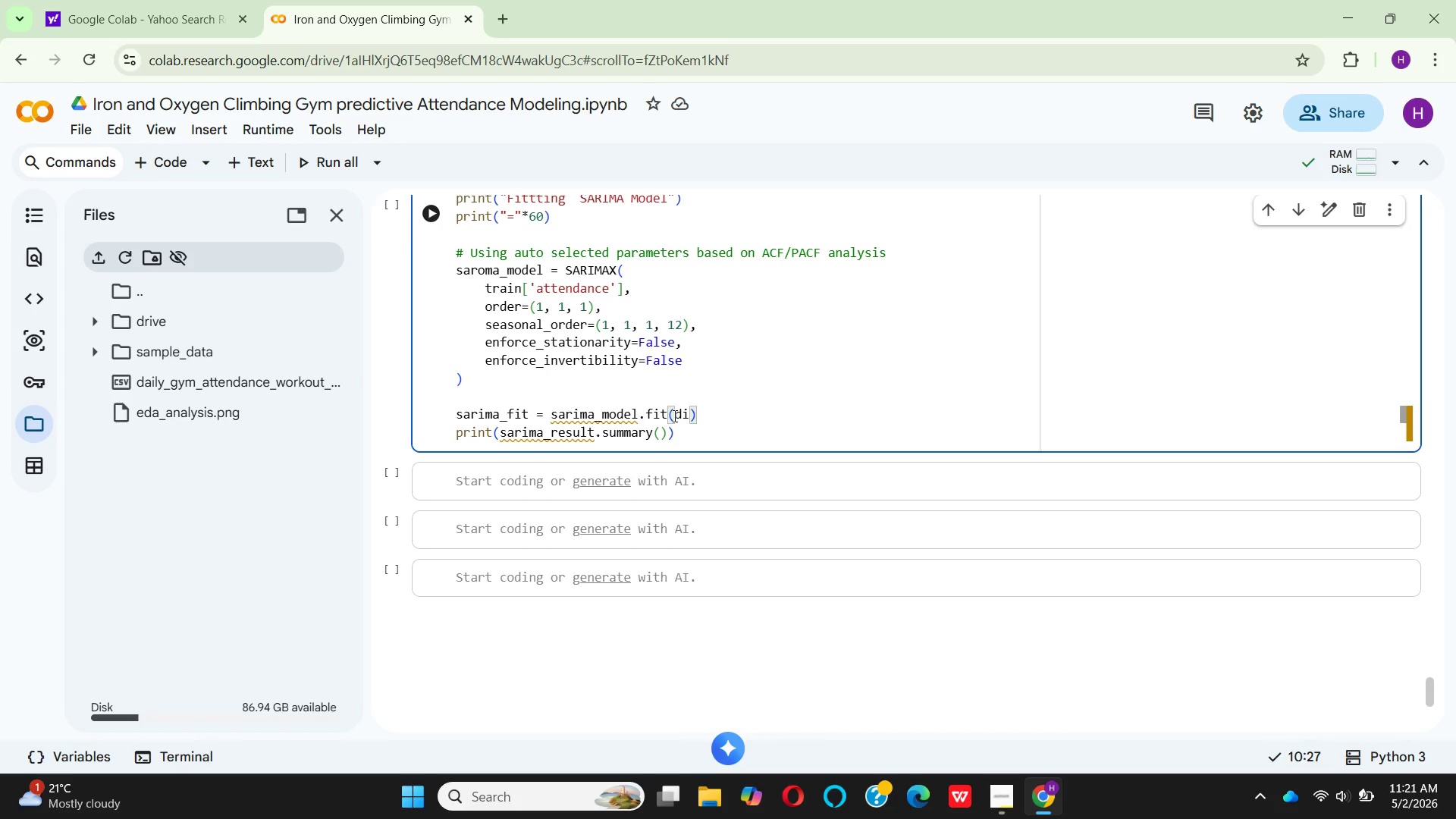 
hold_key(key=S, duration=0.33)
 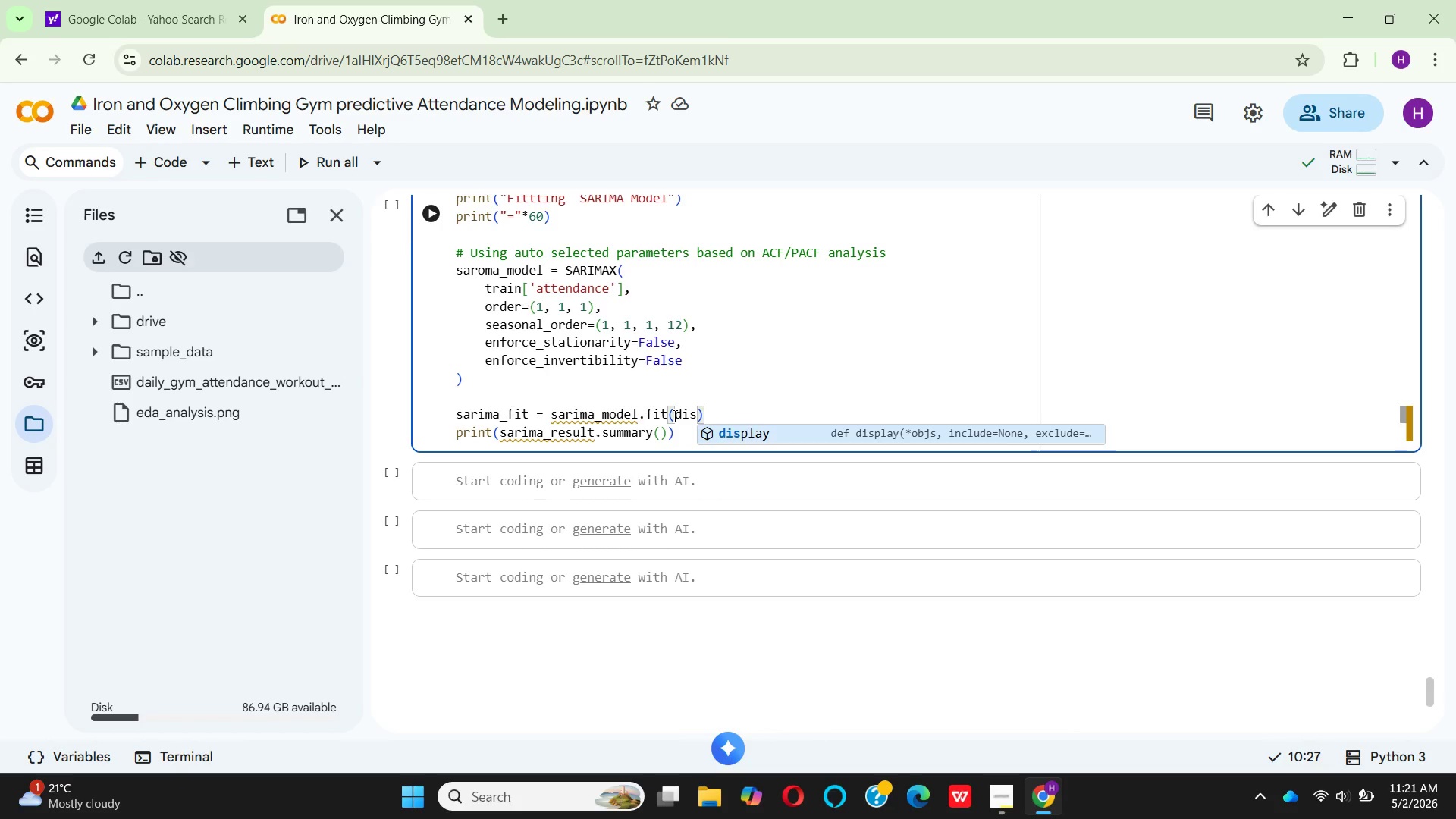 
hold_key(key=P, duration=0.34)
 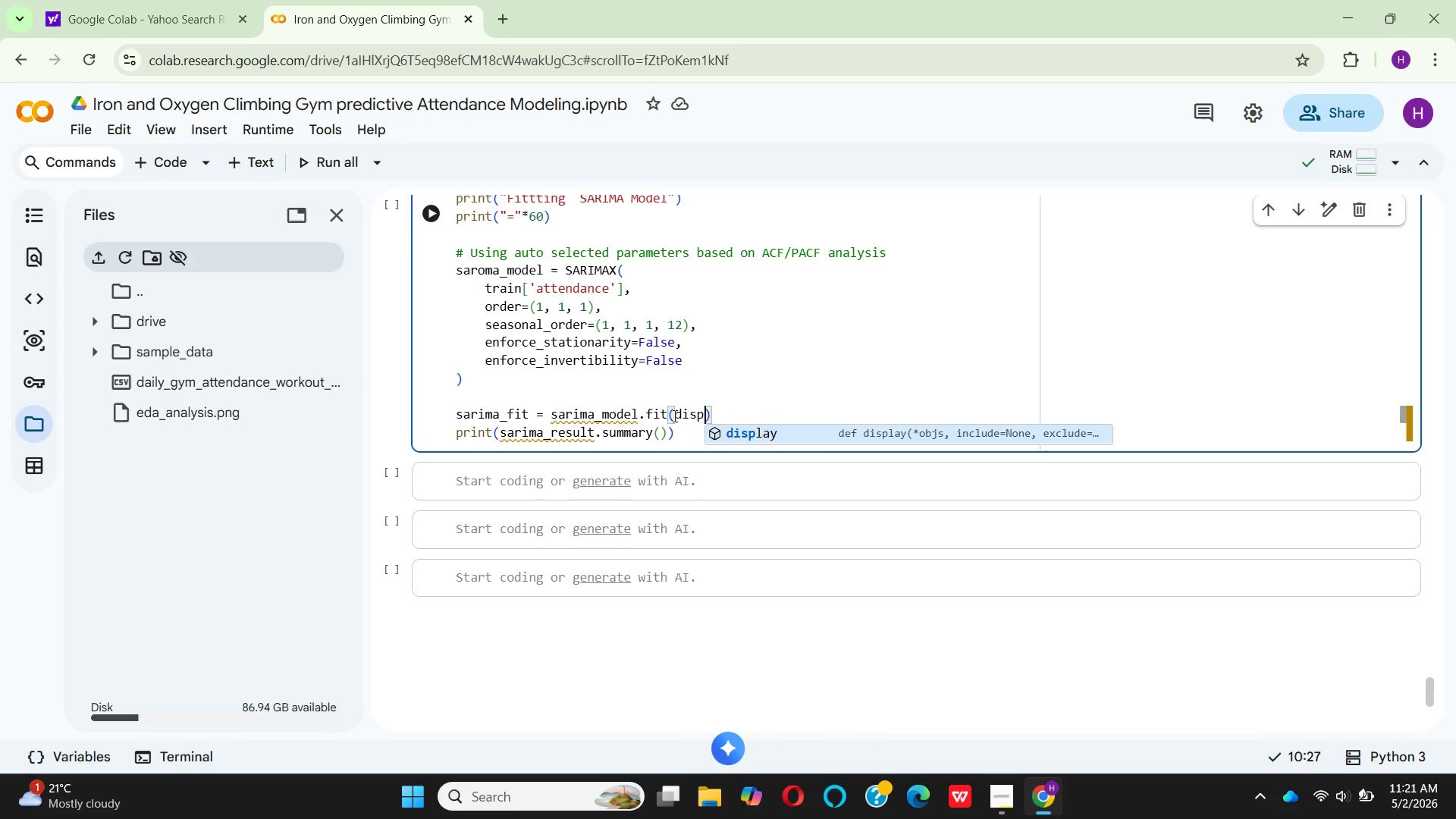 
hold_key(key=Equal, duration=0.31)
 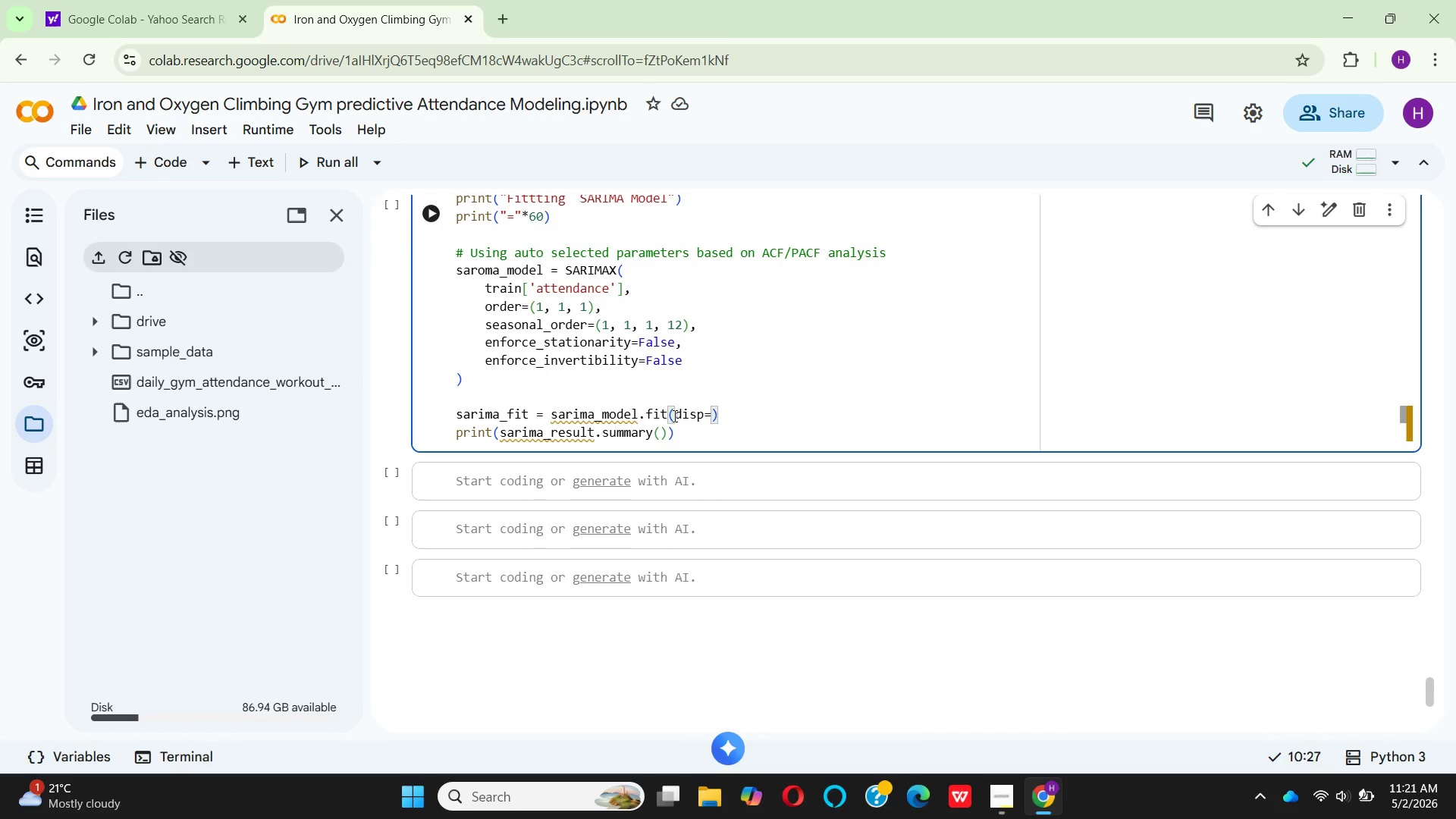 
key(CapsLock)
 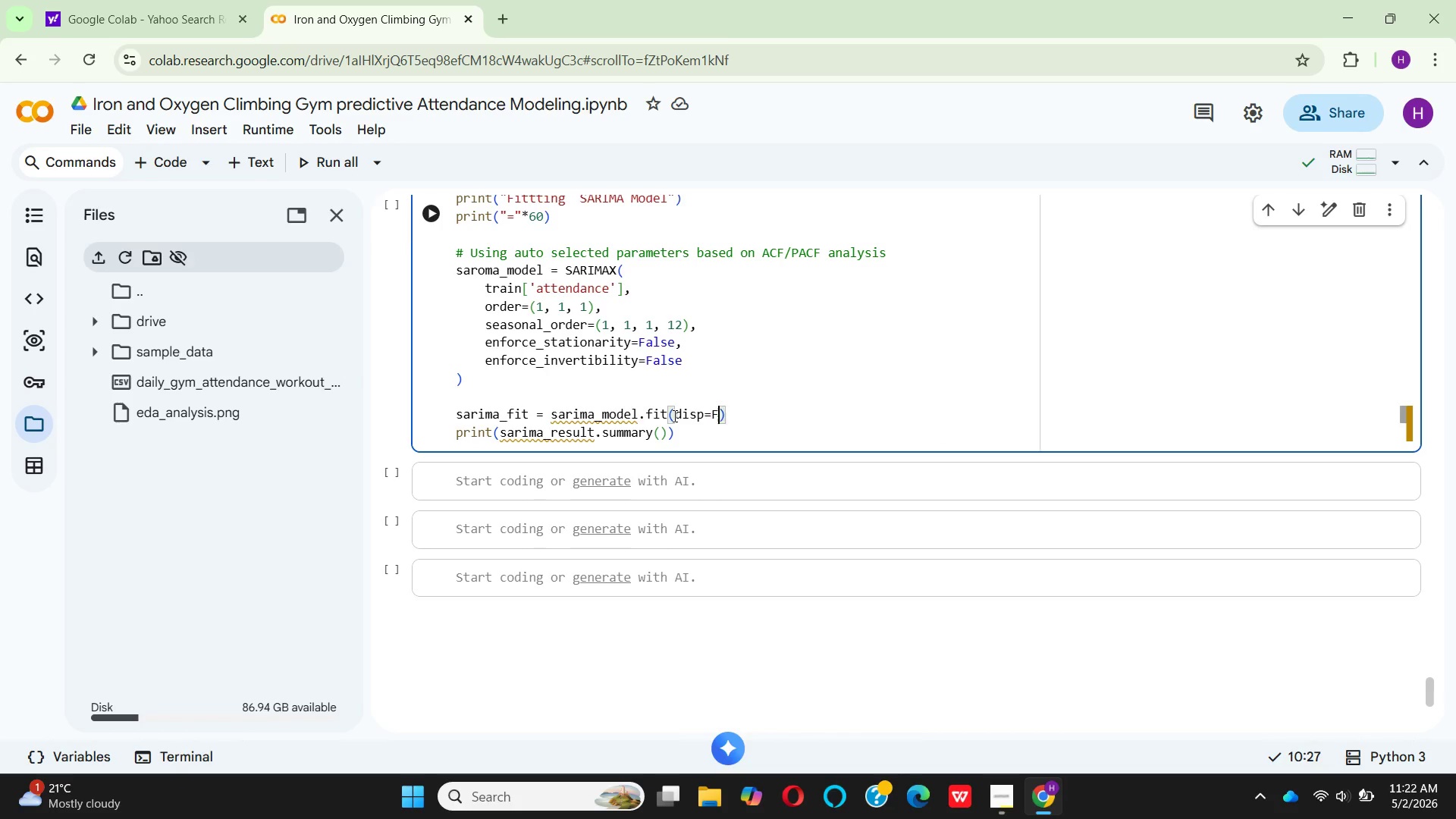 
key(F)
 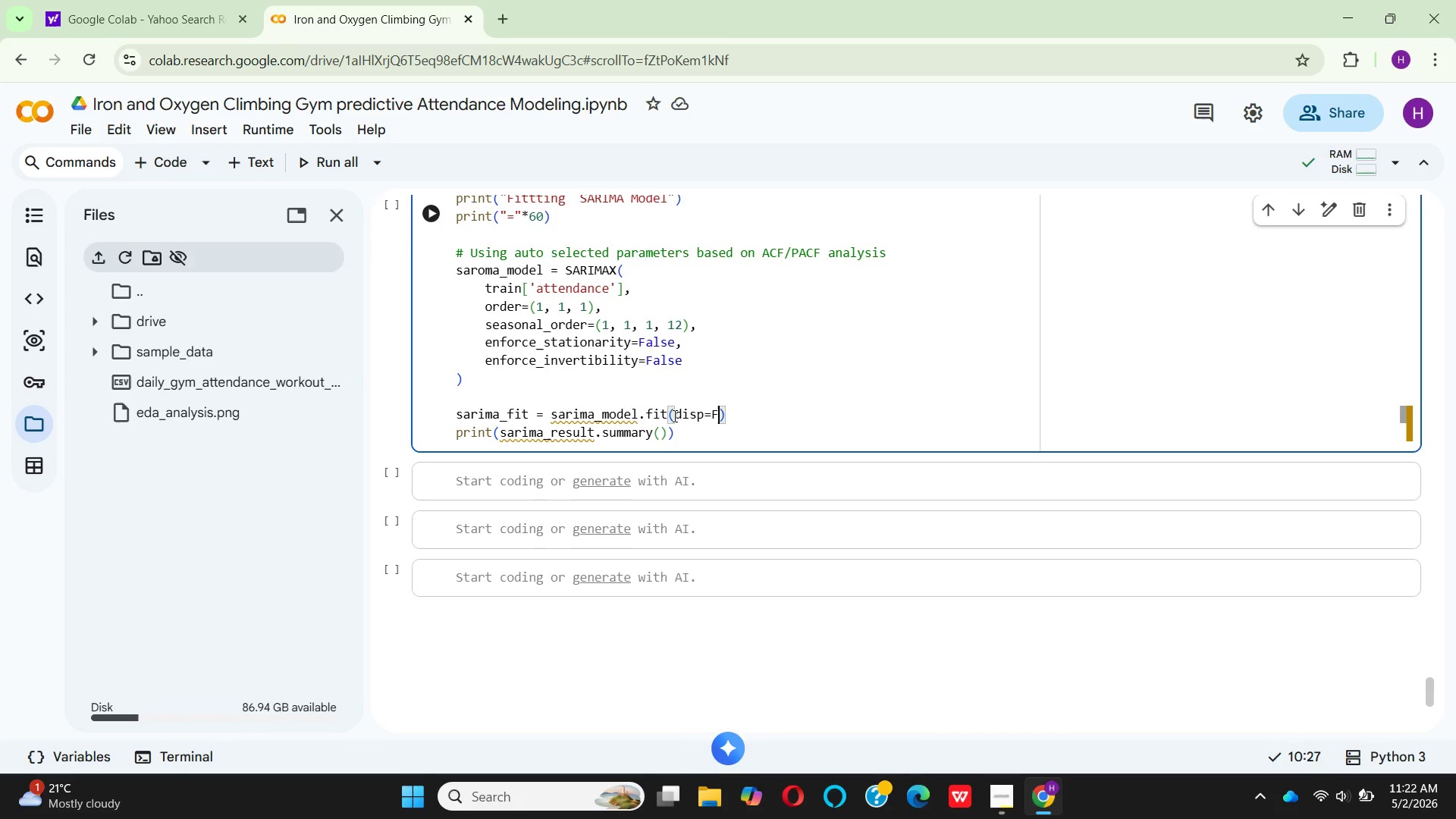 
key(CapsLock)
 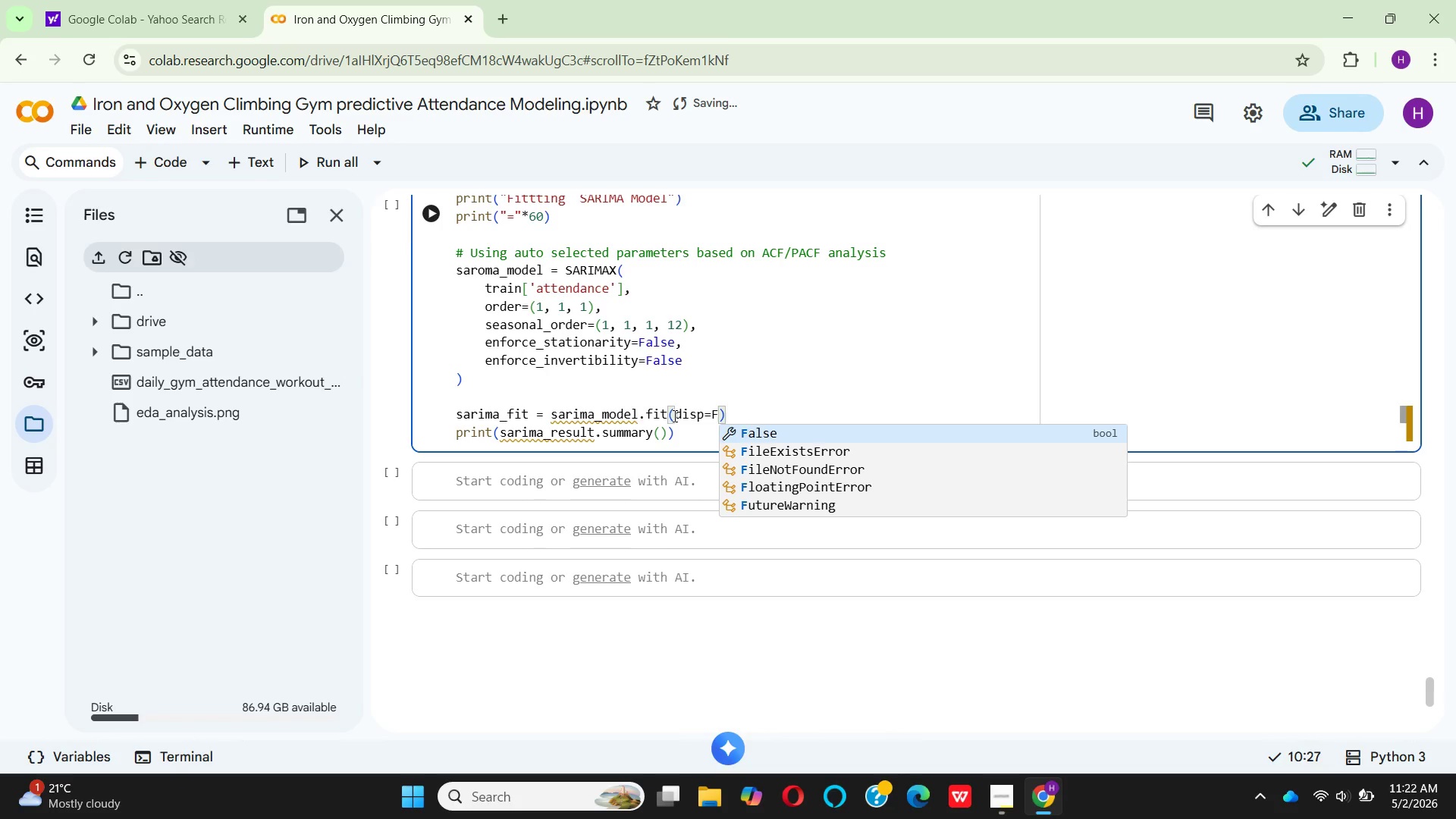 
key(E)
 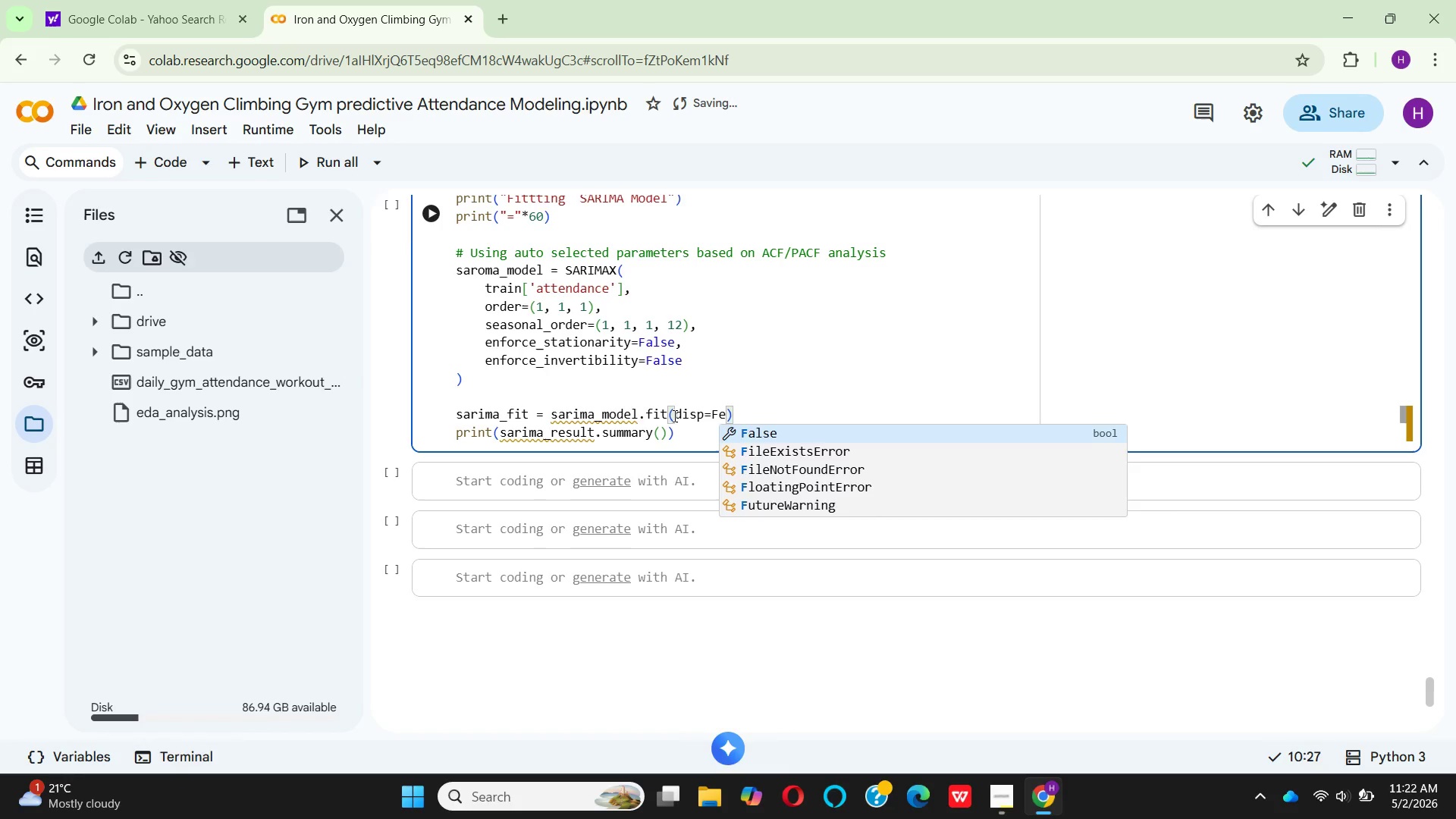 
key(Enter)
 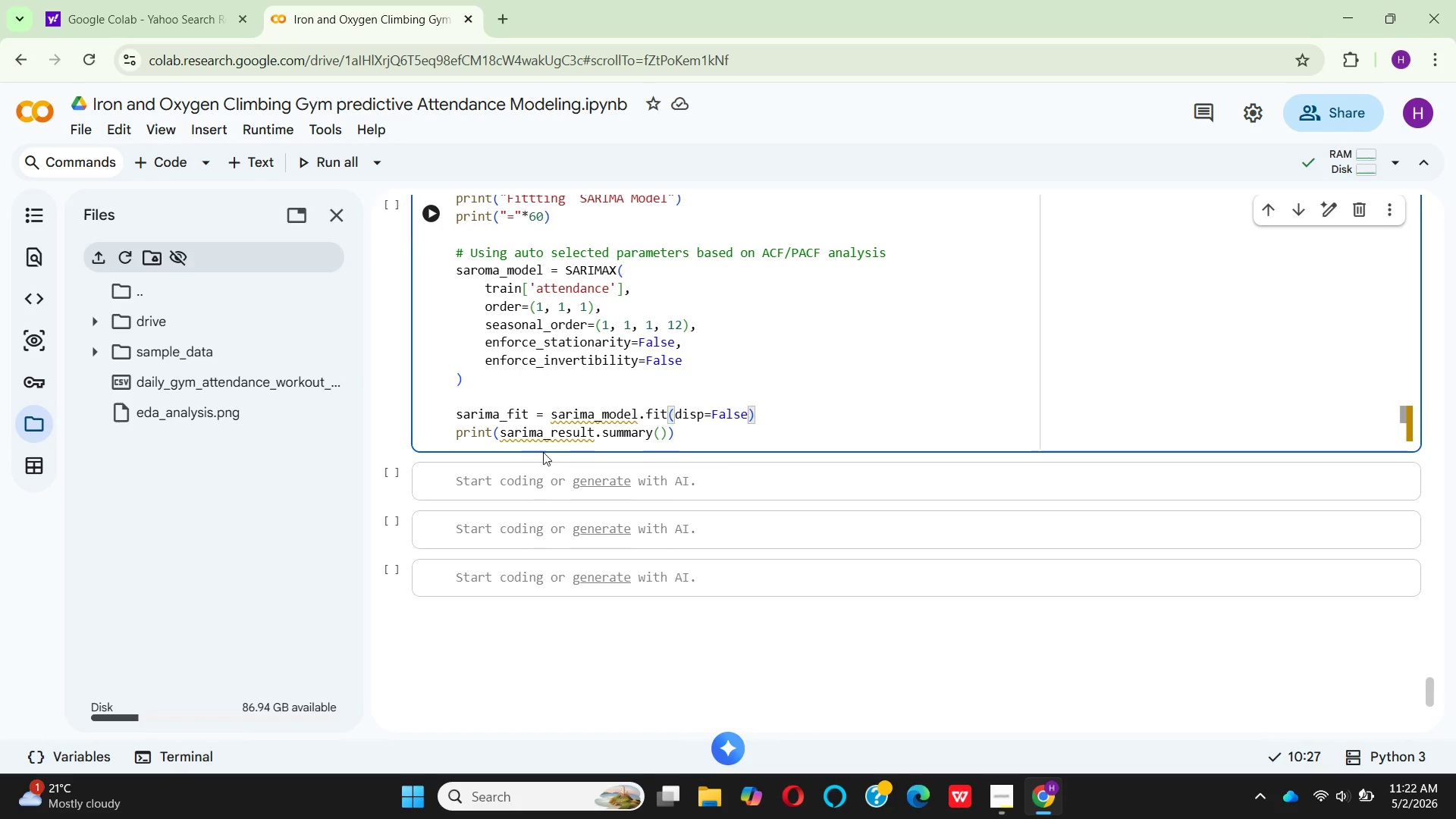 
wait(8.48)
 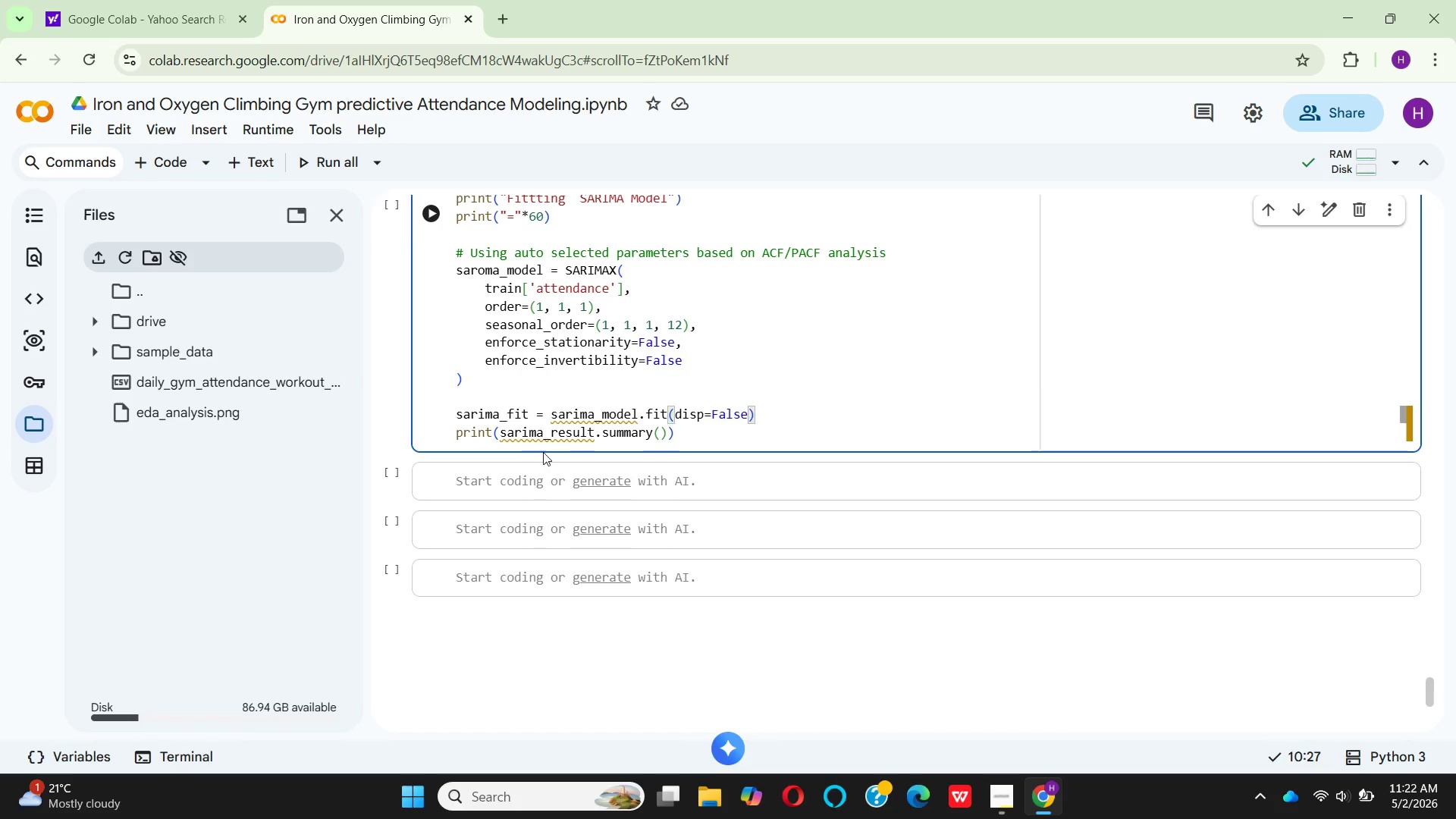 
mouse_move([651, 429])
 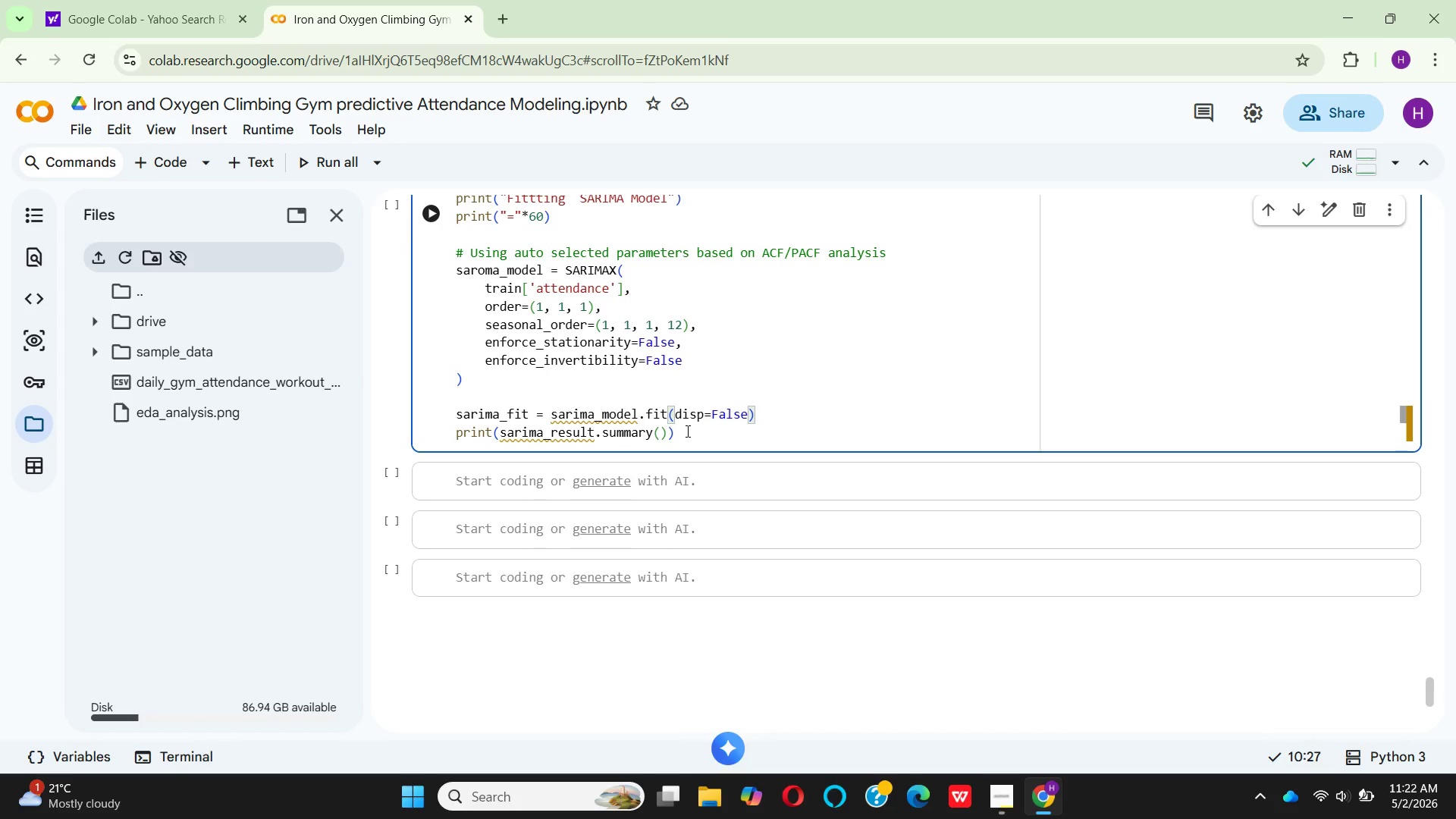 
left_click([686, 431])
 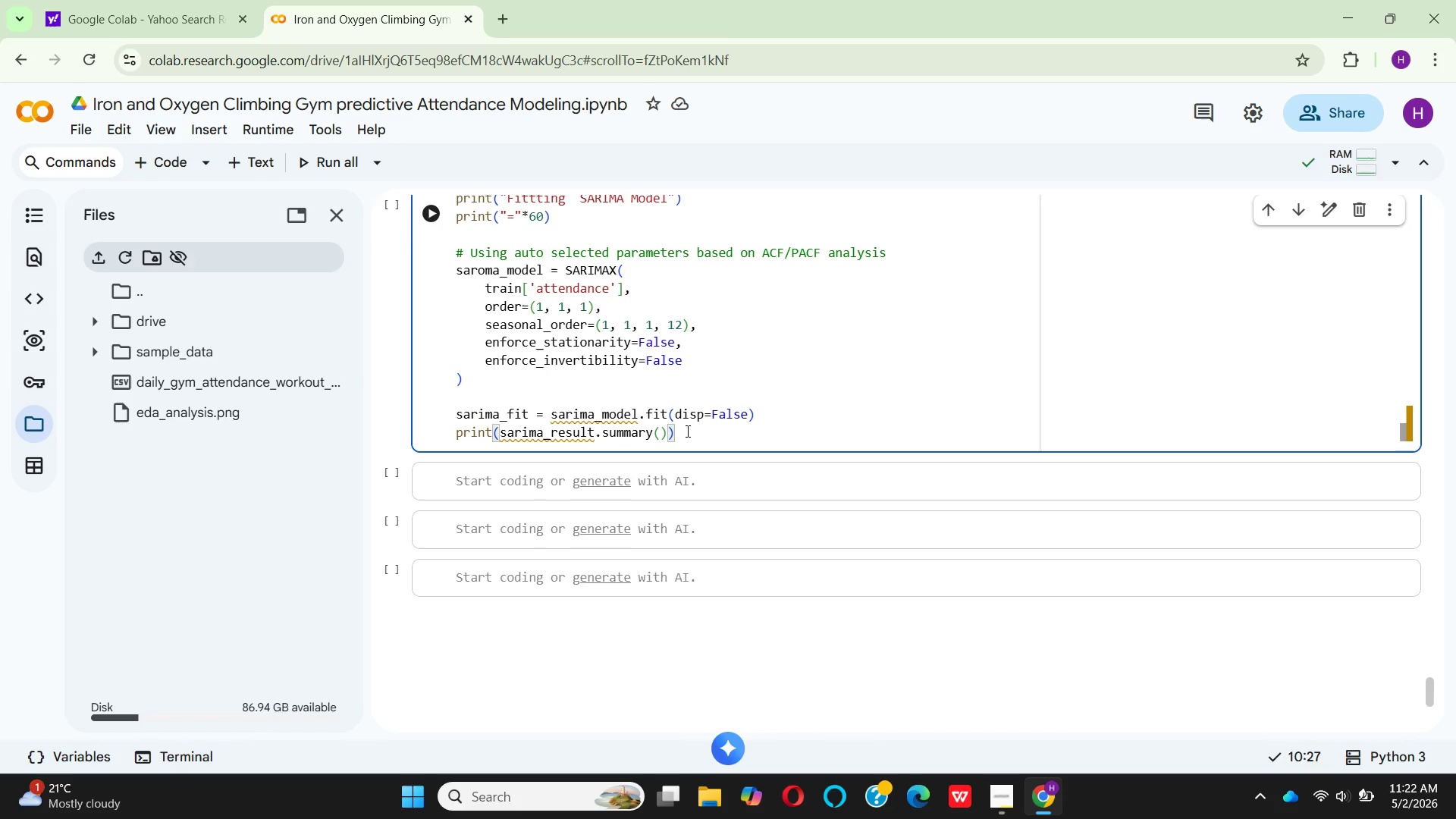 
wait(10.53)
 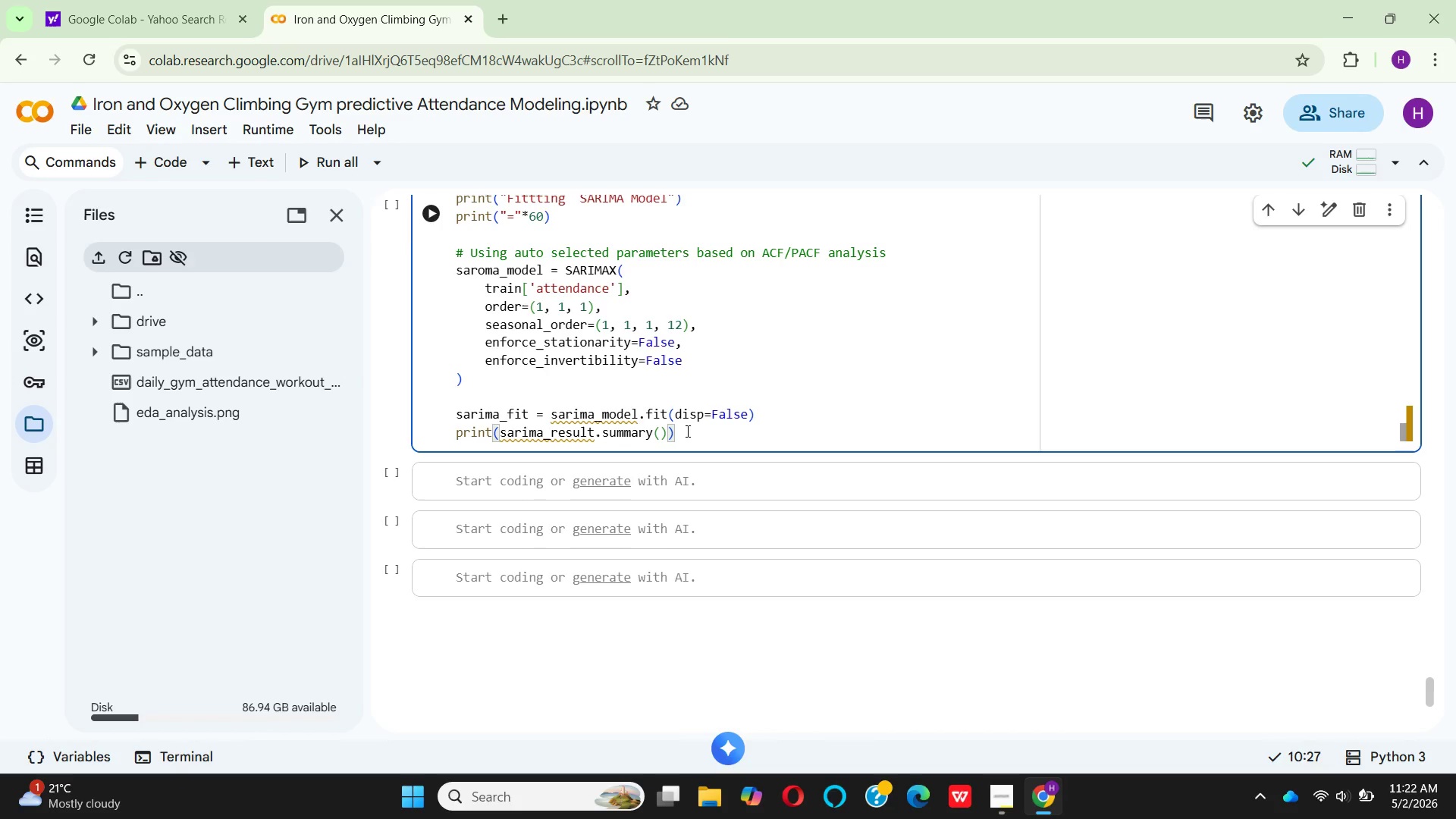 
left_click([591, 432])
 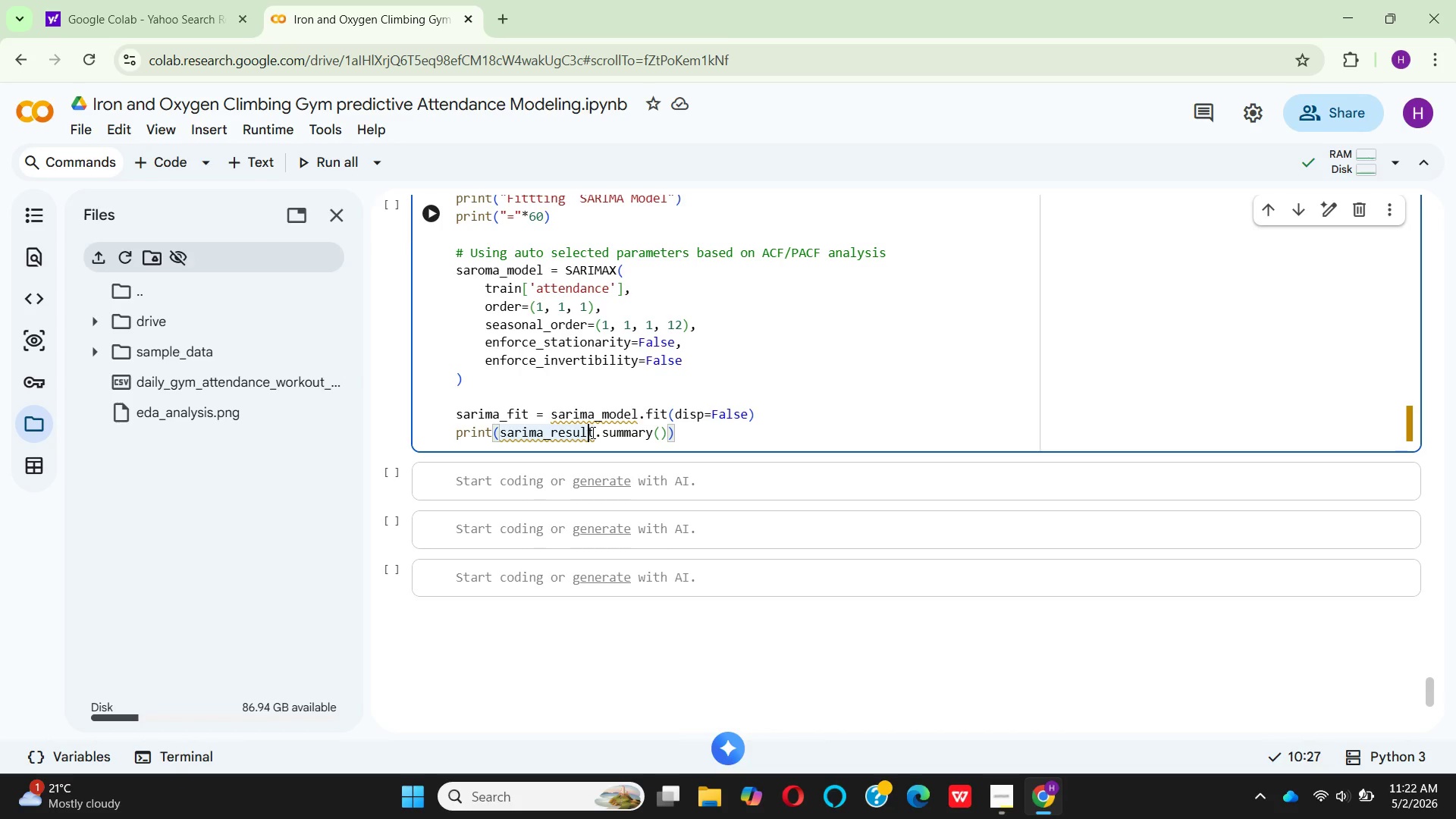 
left_click([592, 432])
 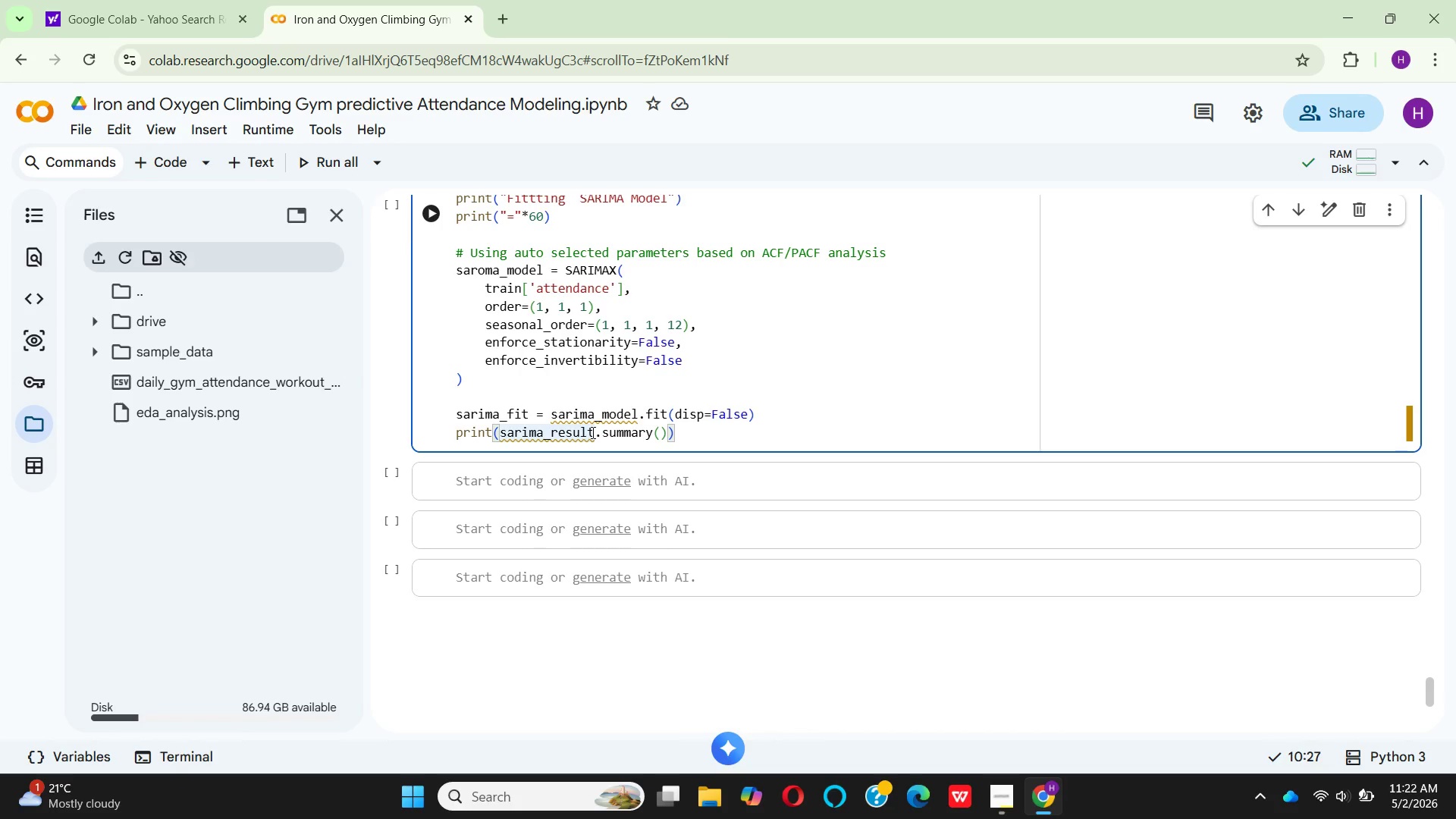 
key(Backspace)
key(Backspace)
key(Backspace)
key(Backspace)
key(Backspace)
key(Backspace)
type(fit)
 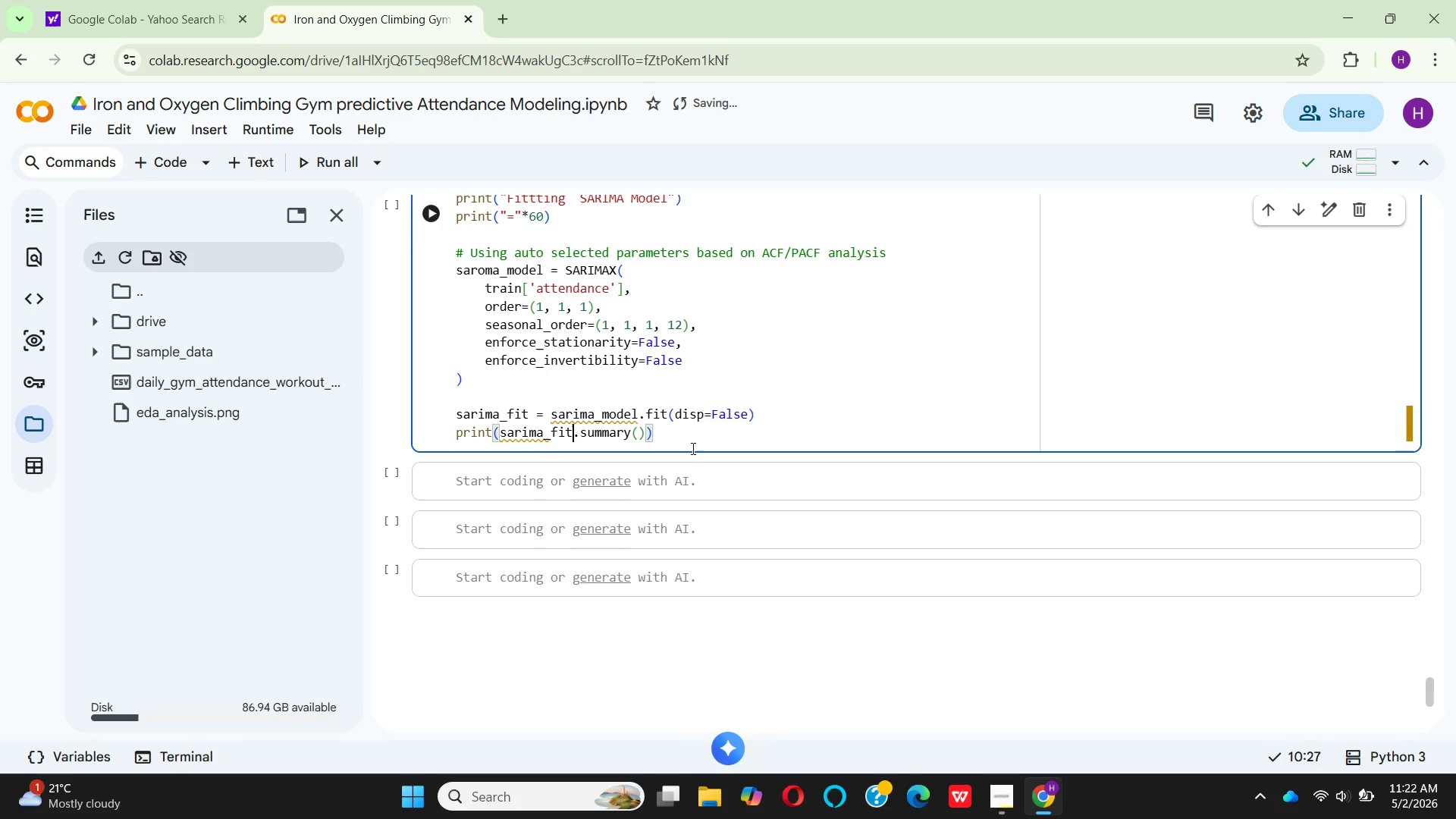 
left_click([683, 447])
 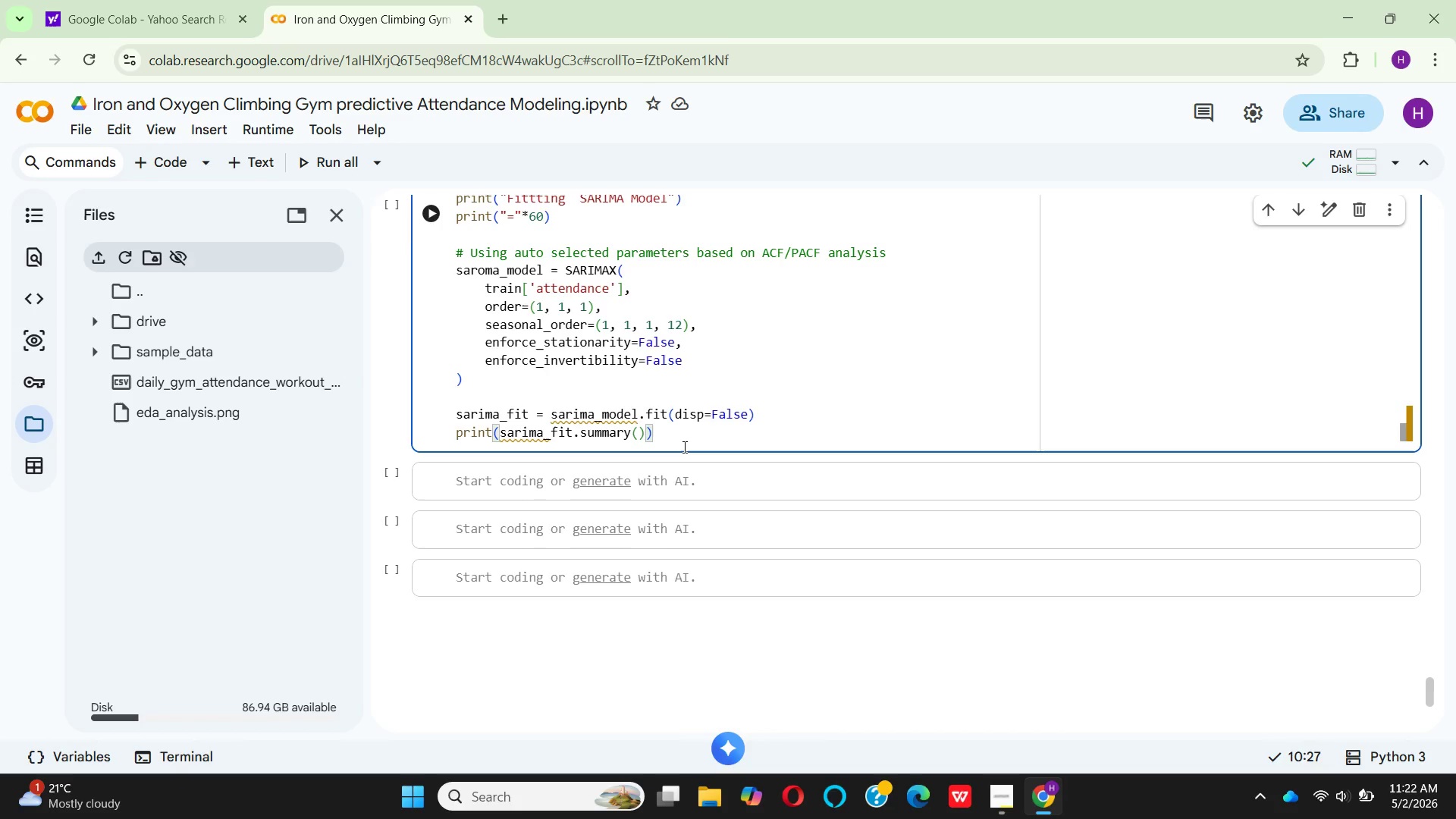 
key(Enter)
 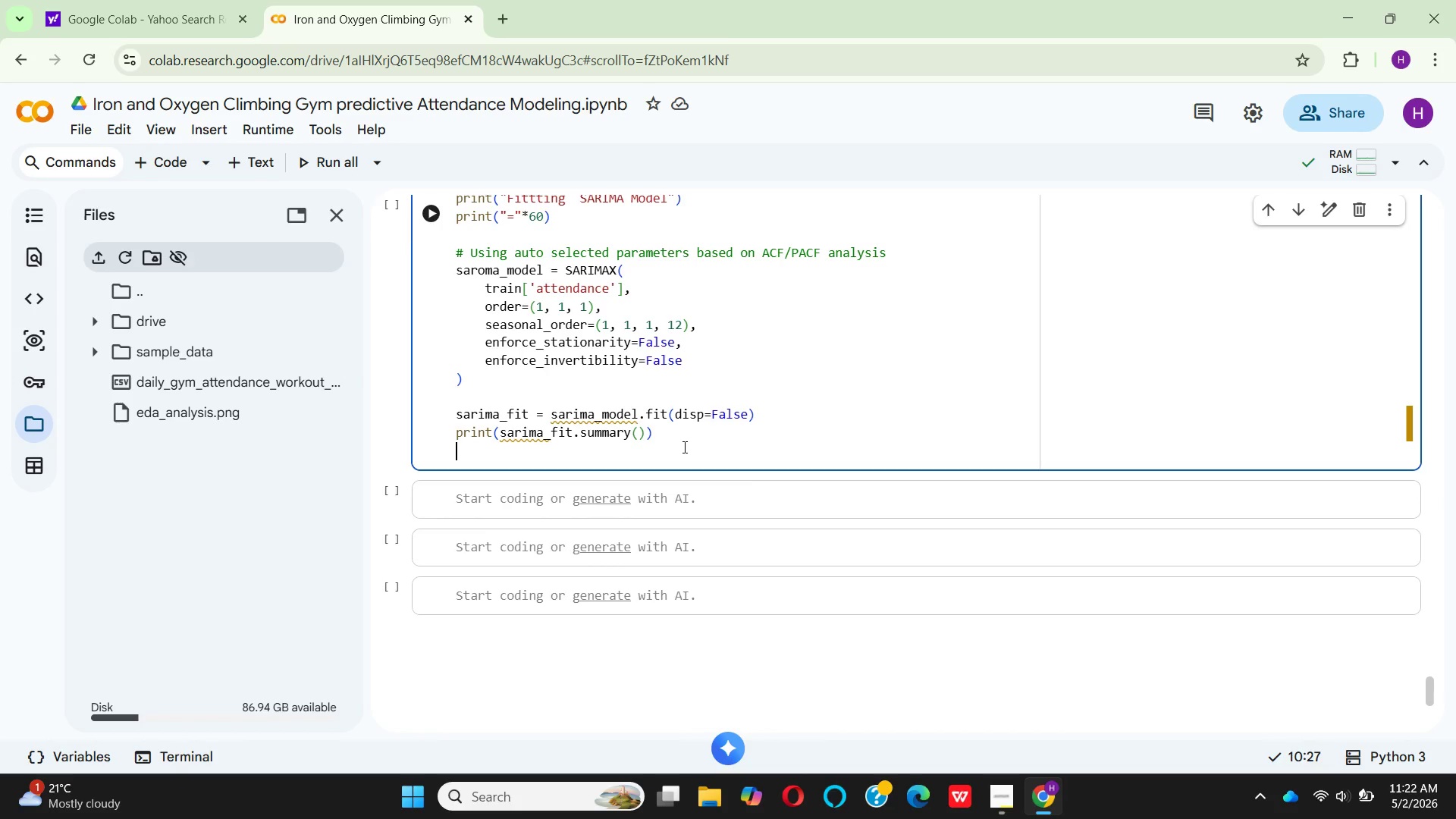 
key(Enter)
 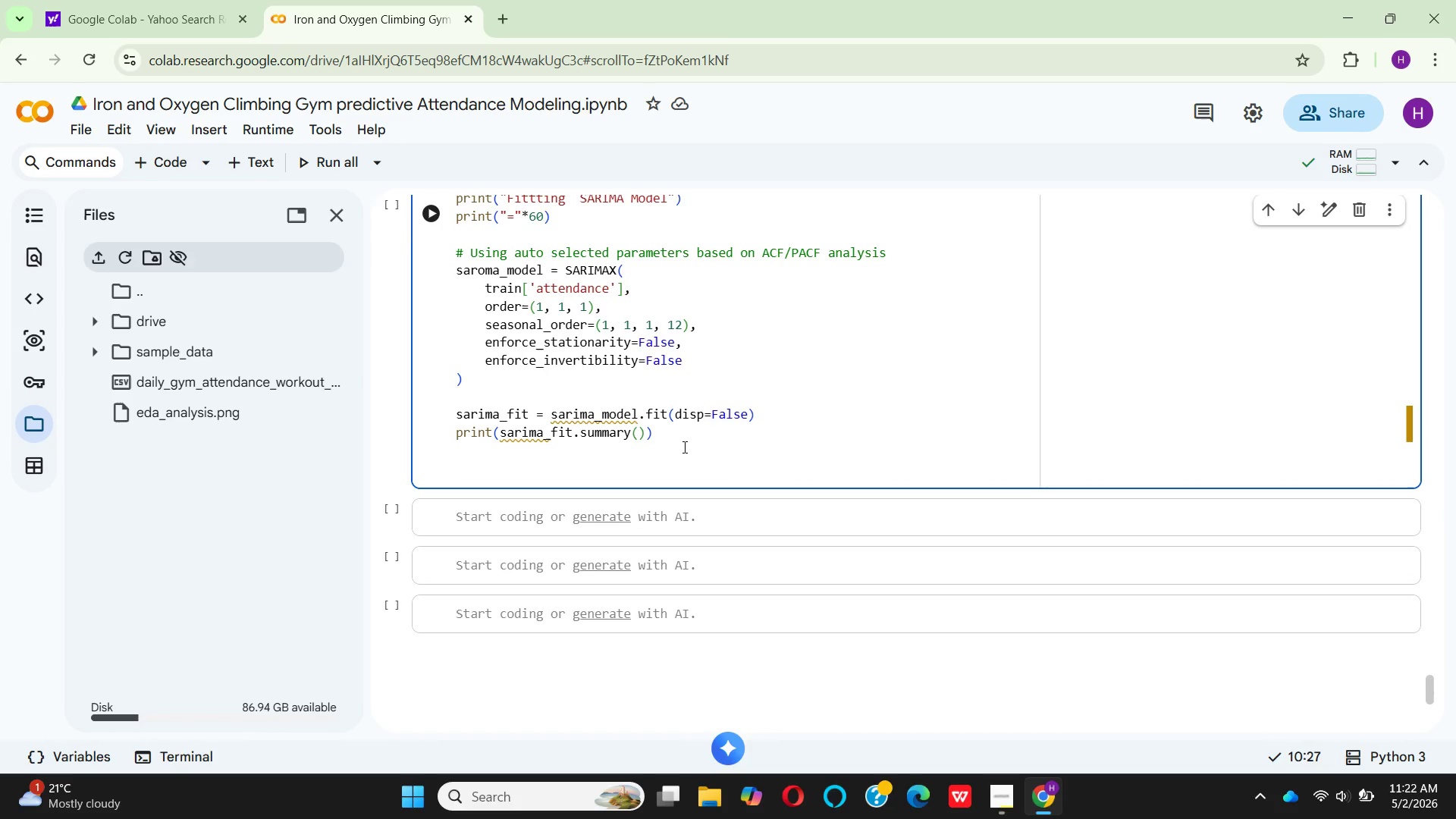 
type(# 5.6 enerate)
 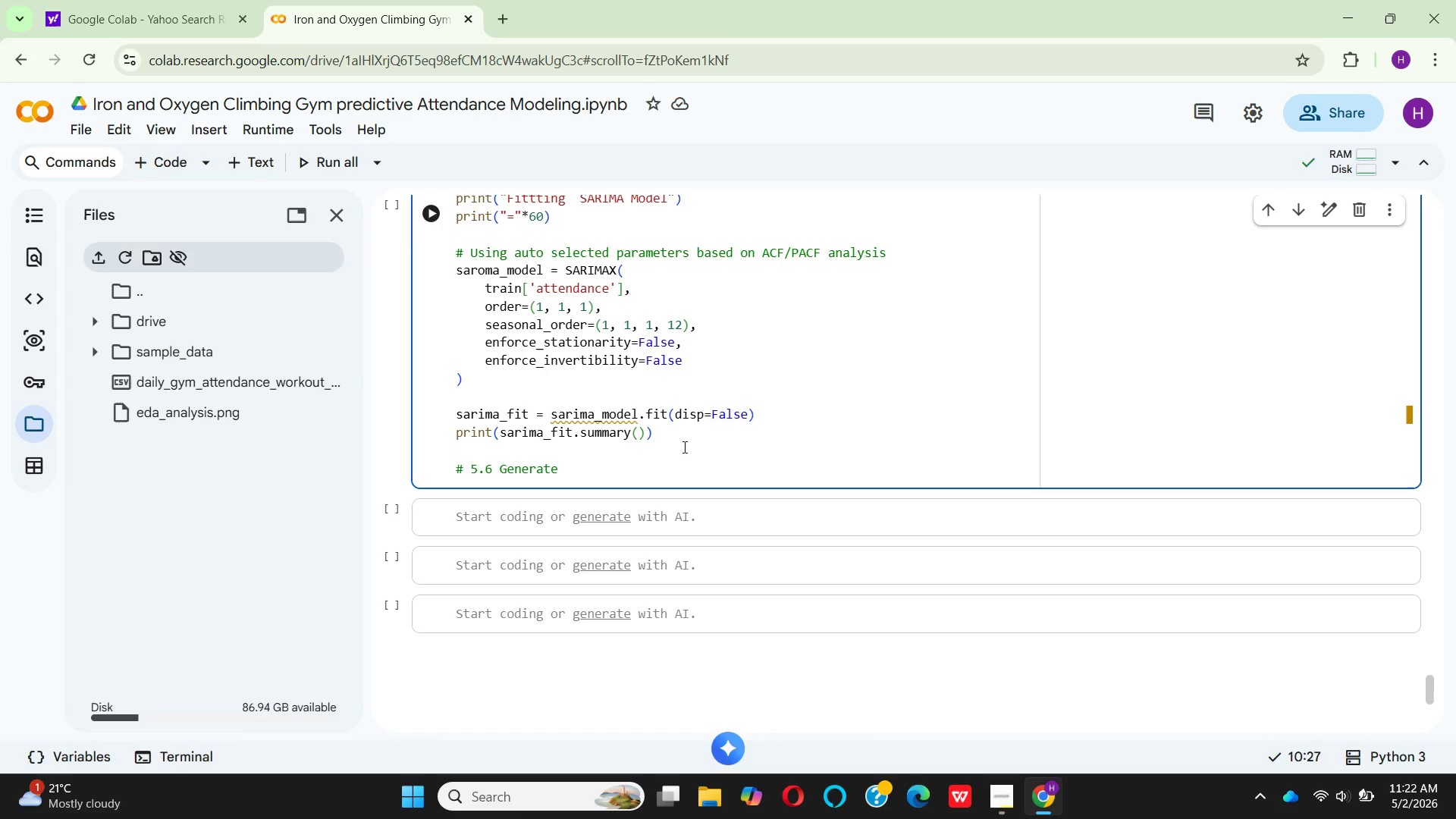 
hold_key(key=G, duration=0.31)
 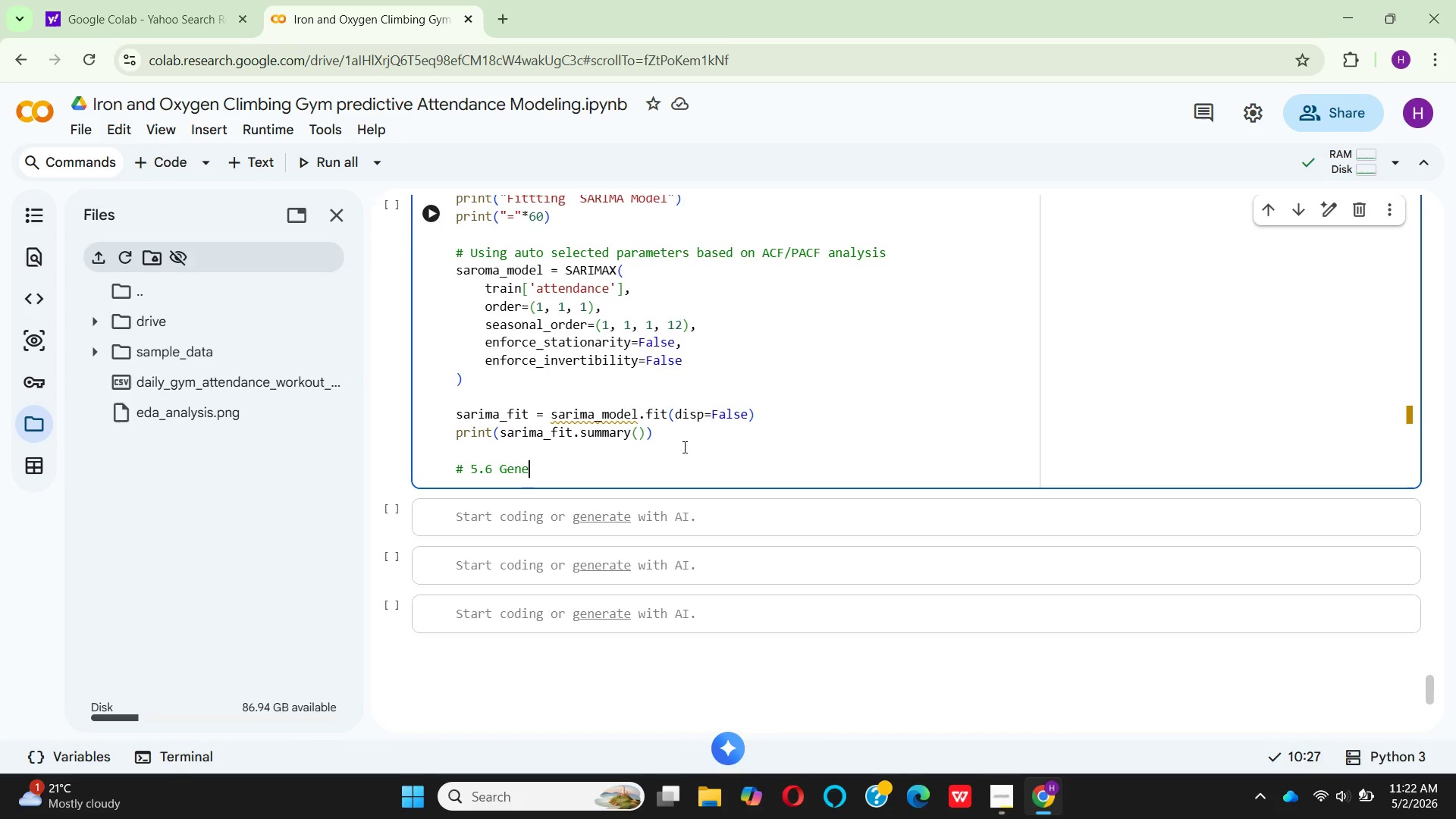 
hold_key(key=Space, duration=0.31)
 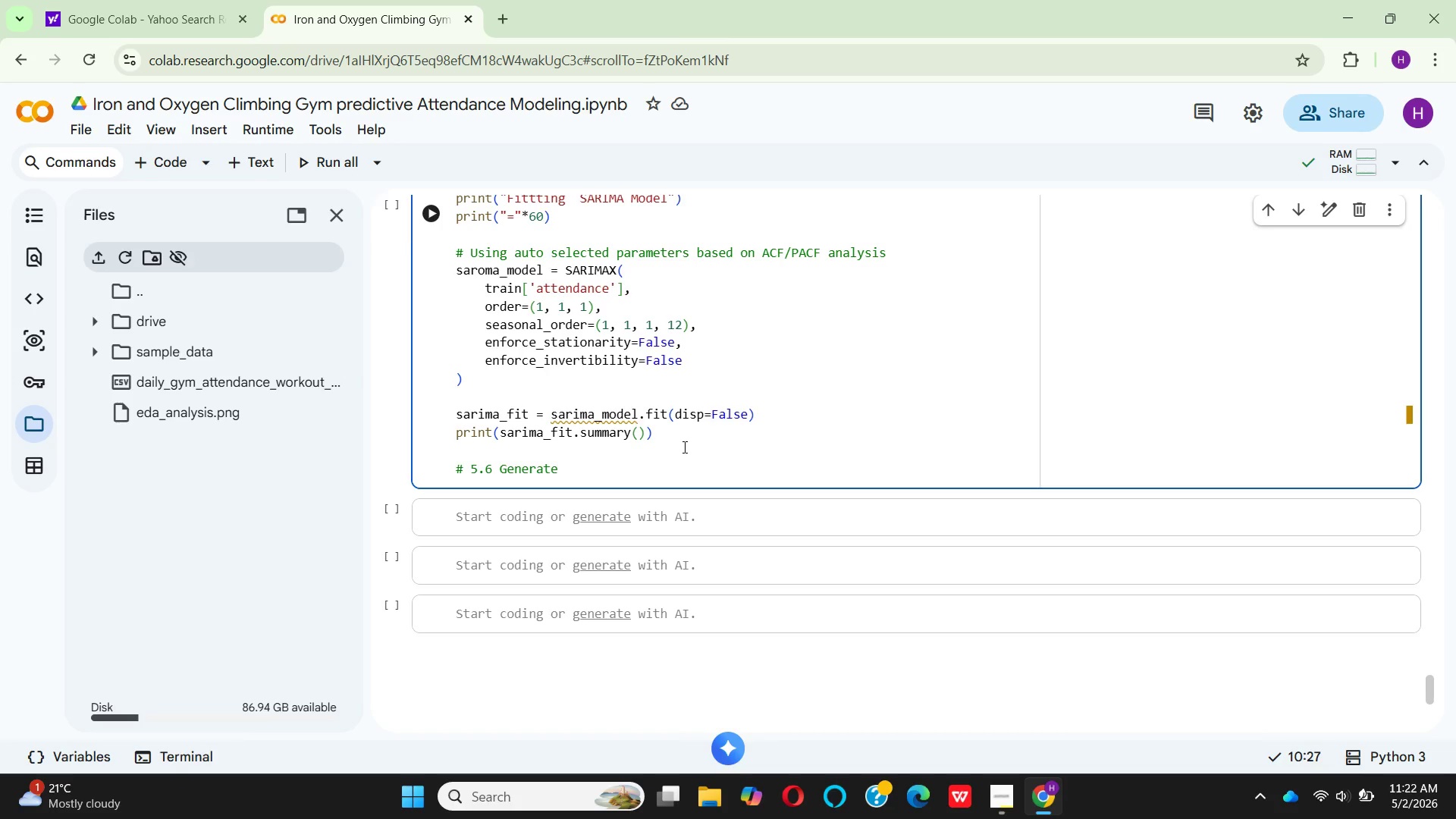 
hold_key(key=CapsLock, duration=0.38)
 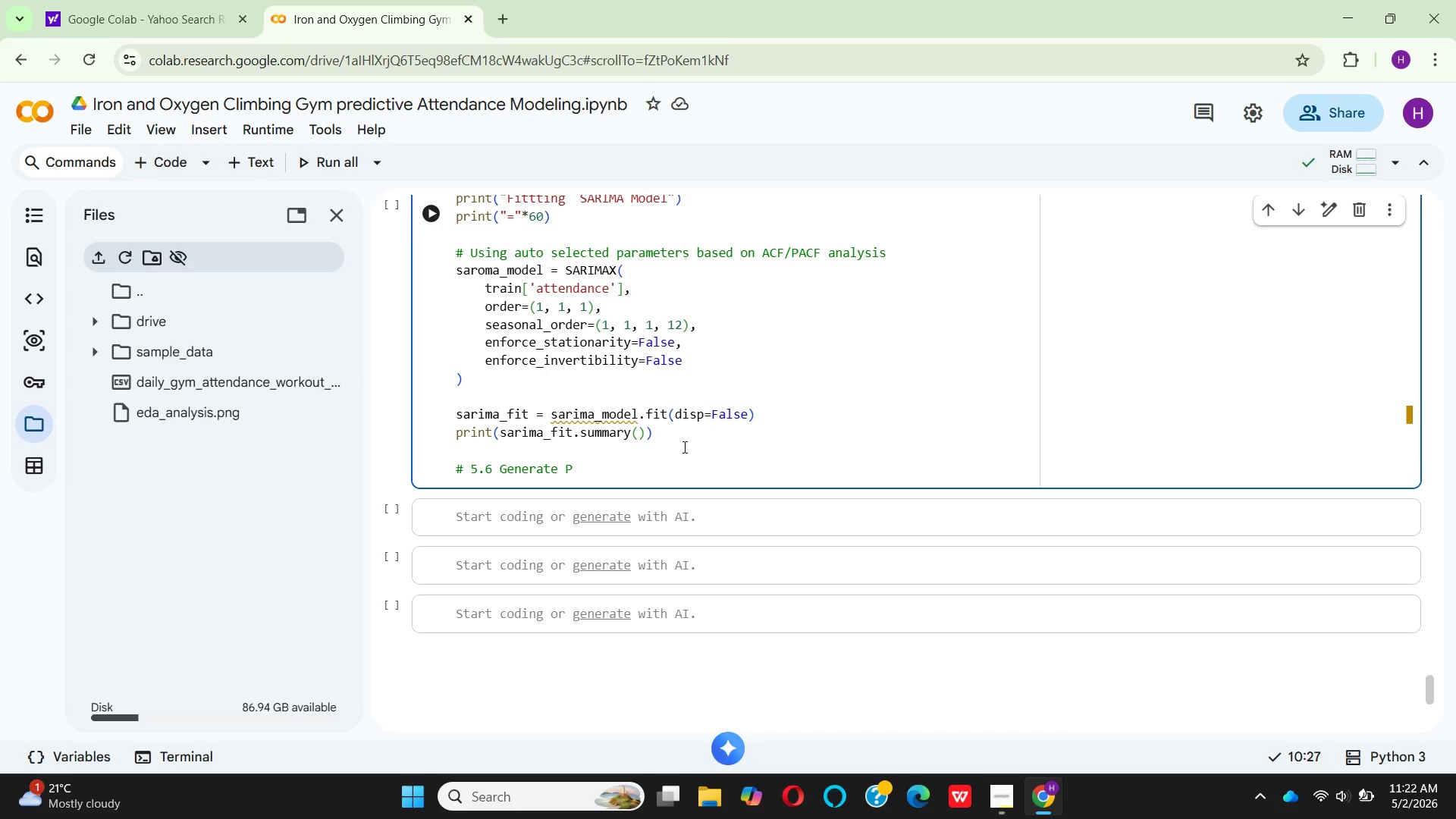 
type(Prid)
key(Backspace)
key(Backspace)
type(edictions)
 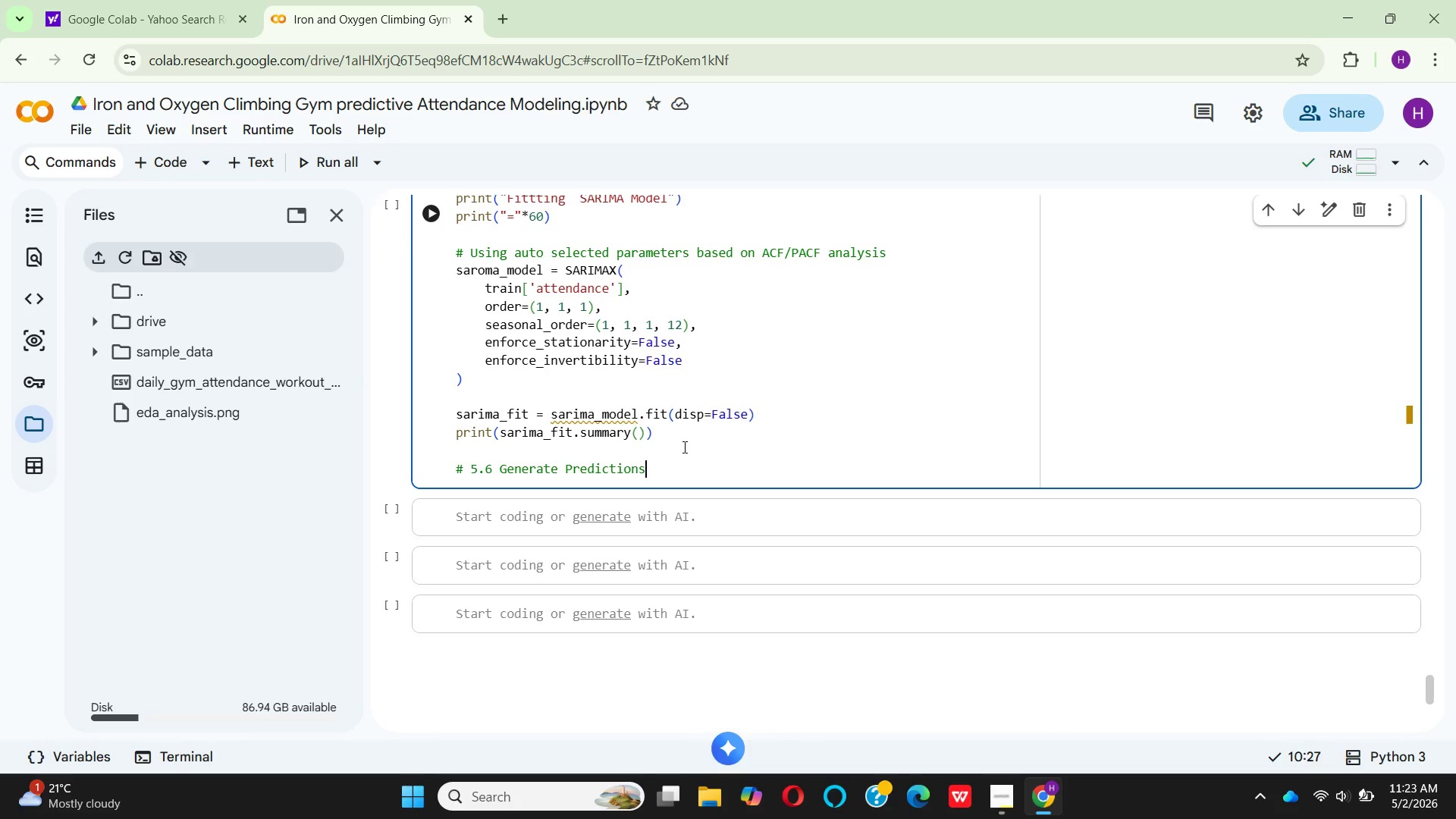 
key(Enter)
 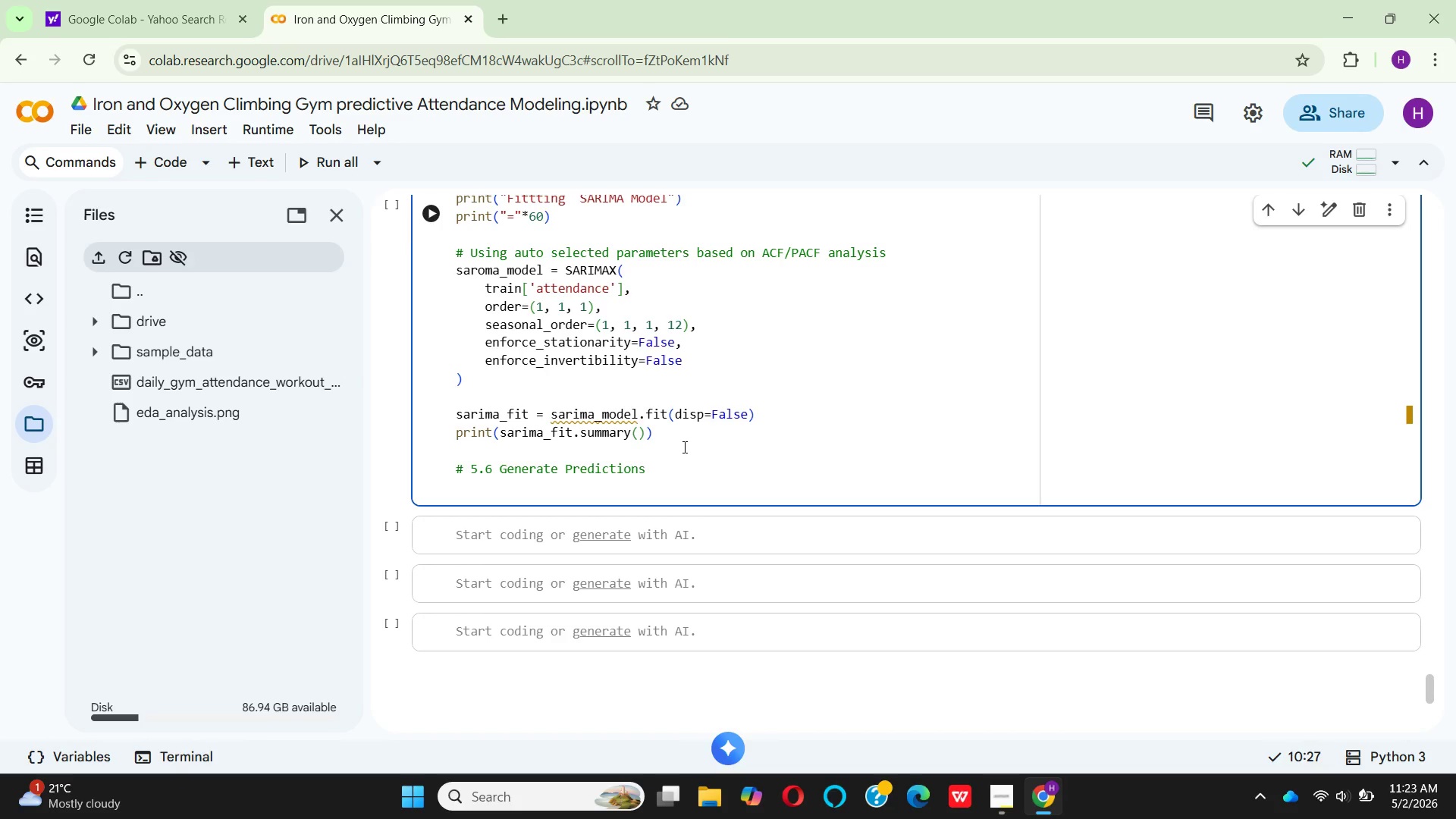 
wait(13.66)
 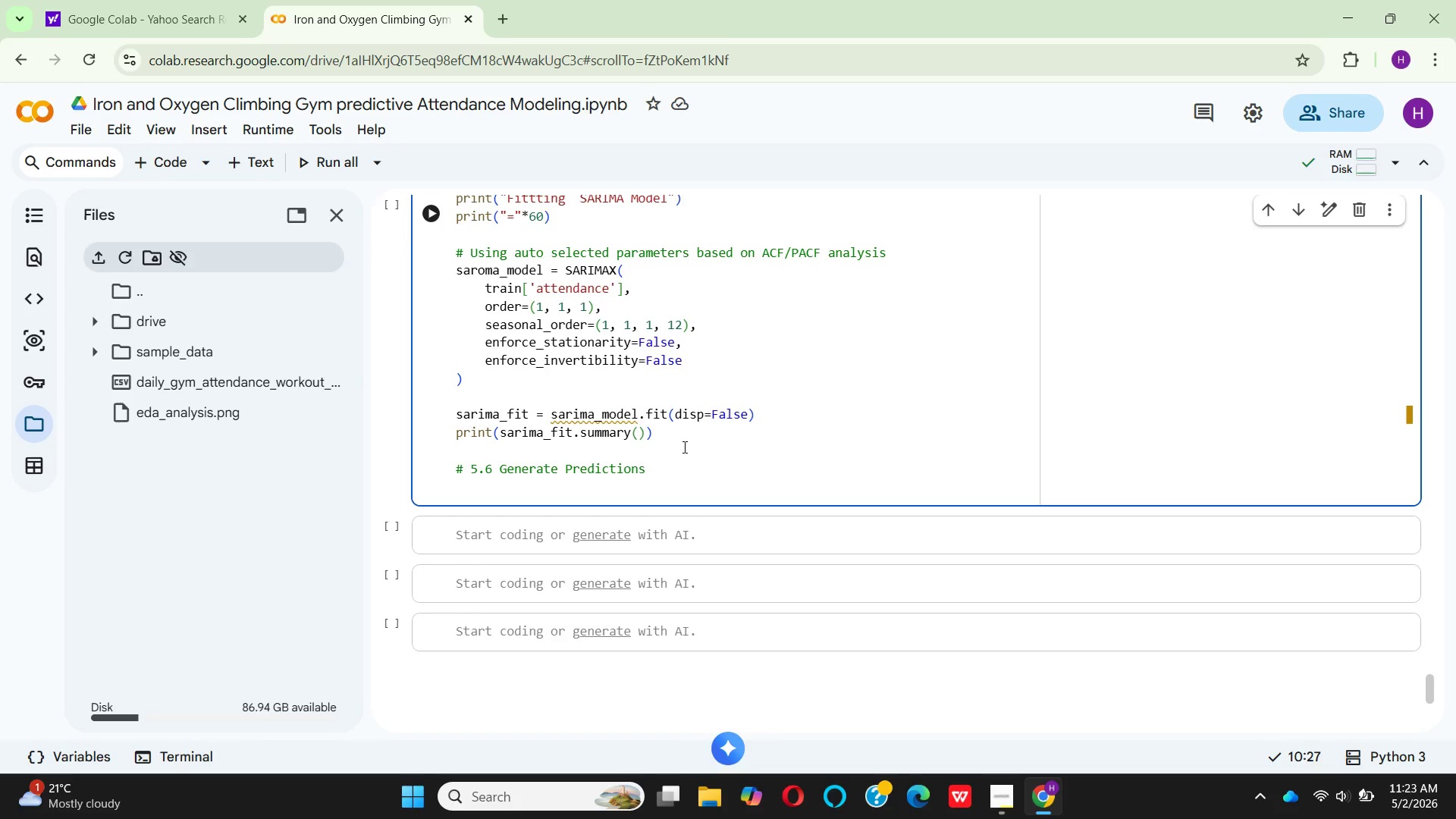 
type(tes)
 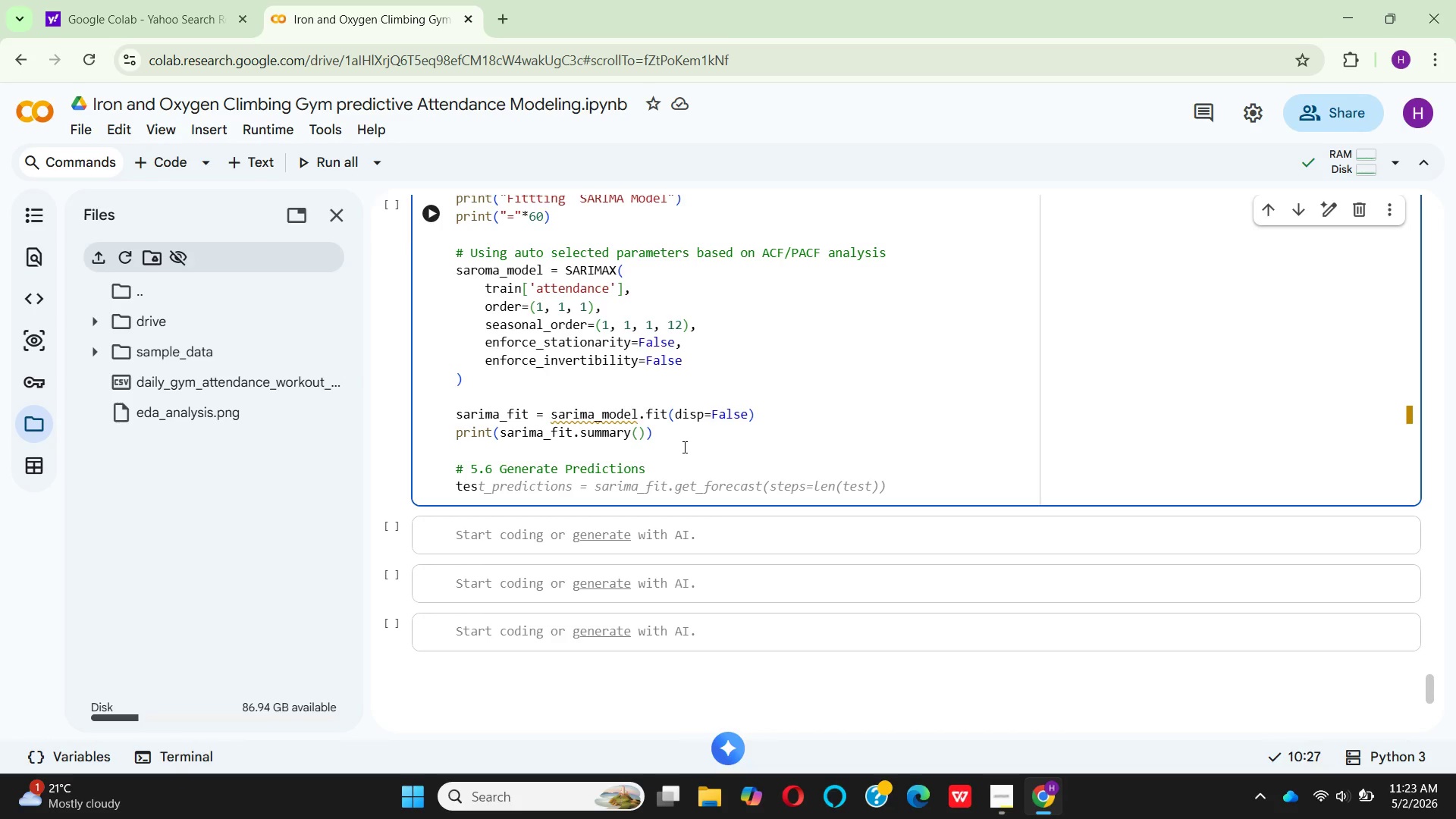 
key(Backspace)
key(Backspace)
type(rain)
 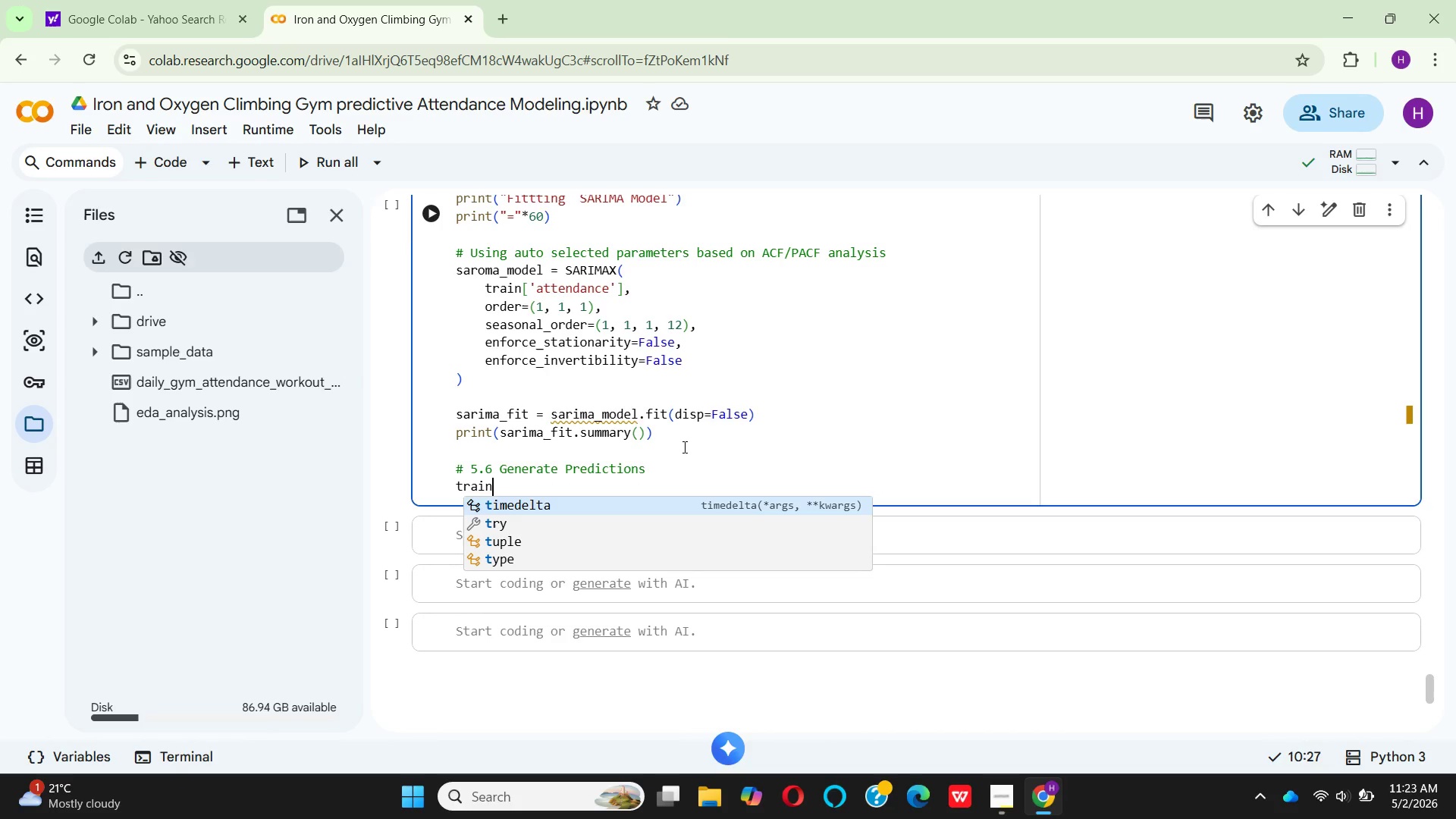 
key(Shift+Minus)
 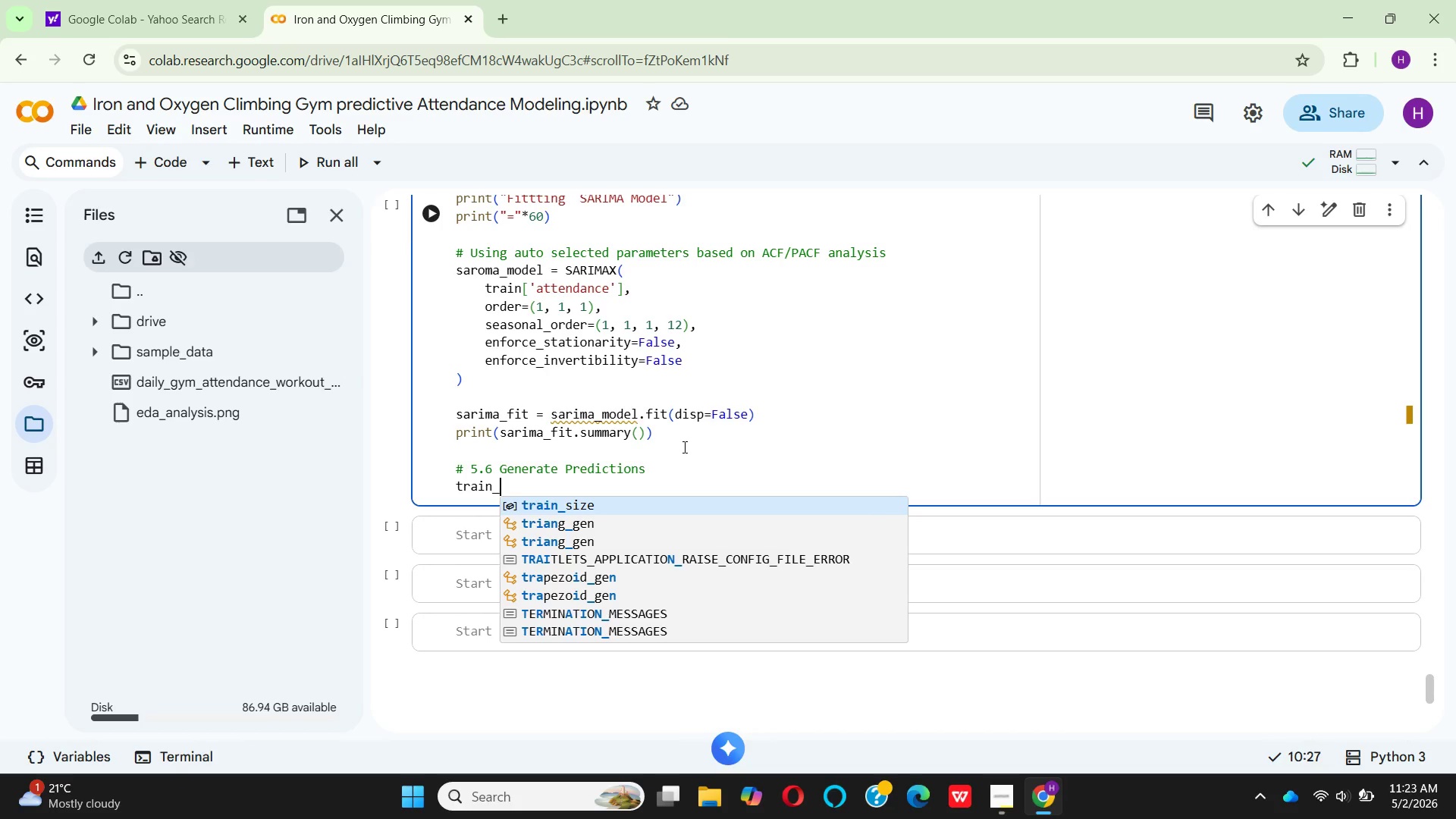 
wait(5.47)
 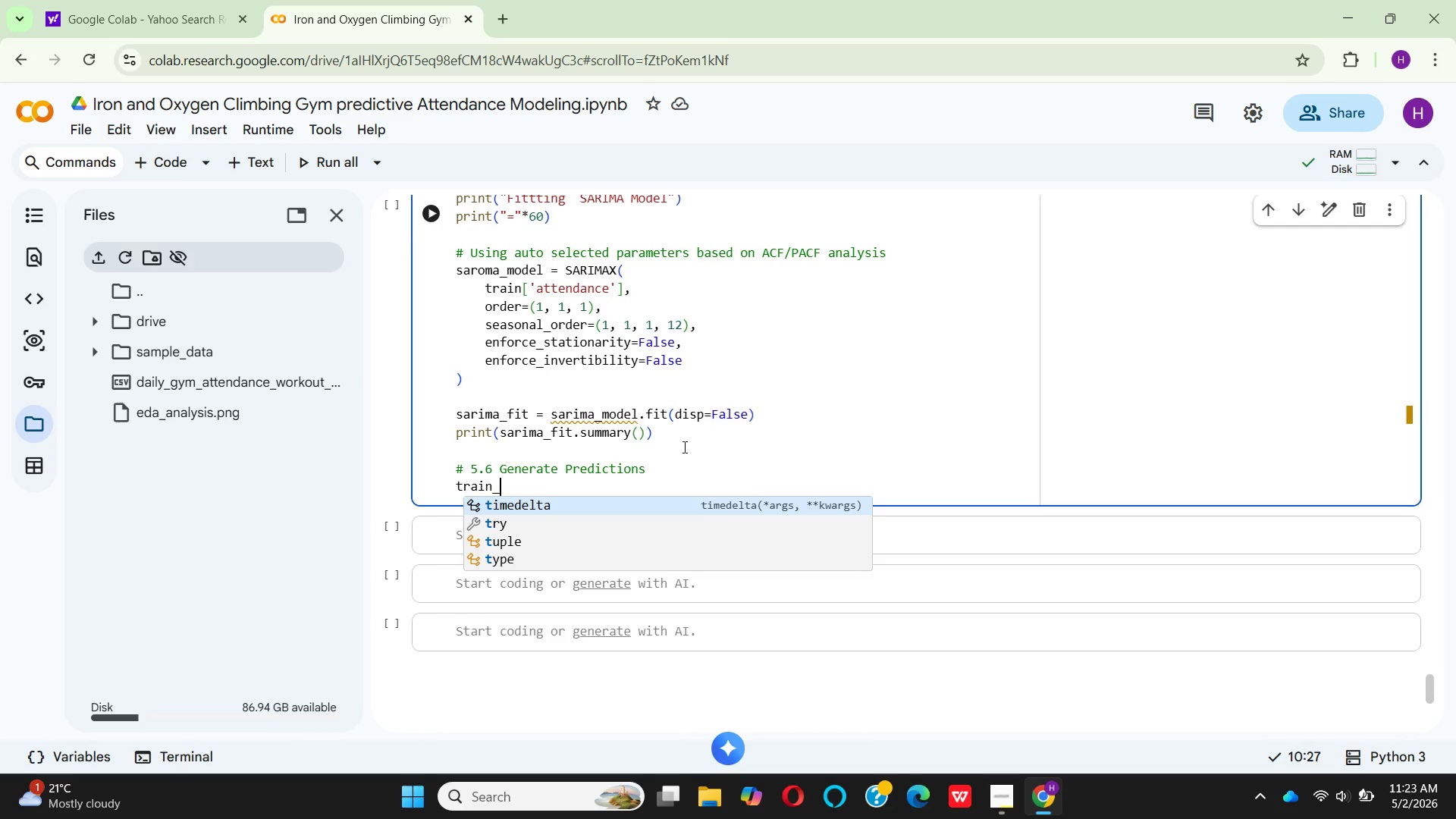 
key(Shift+P)
 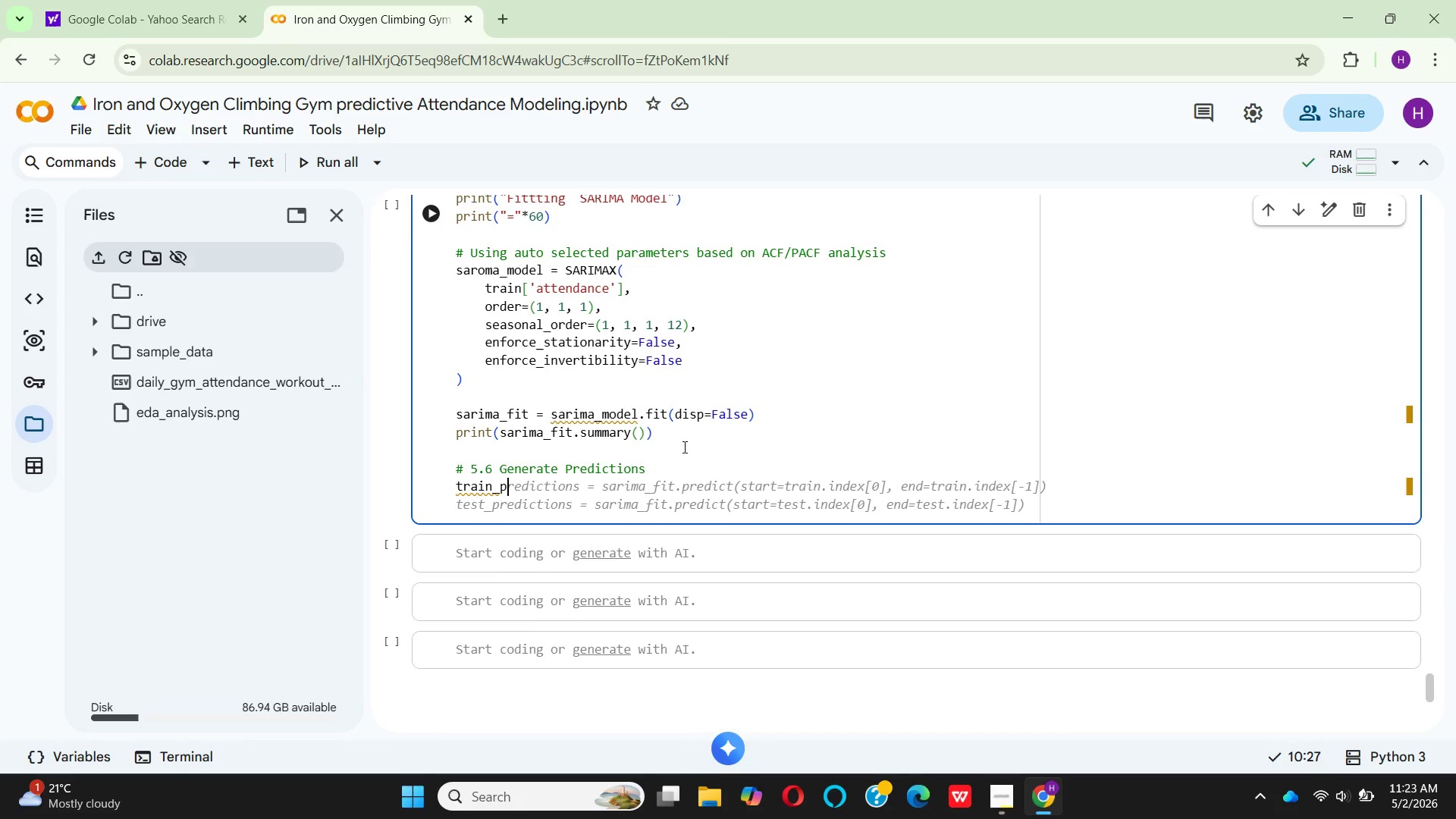 
type(REDICTIONS+ sarima_fi)
 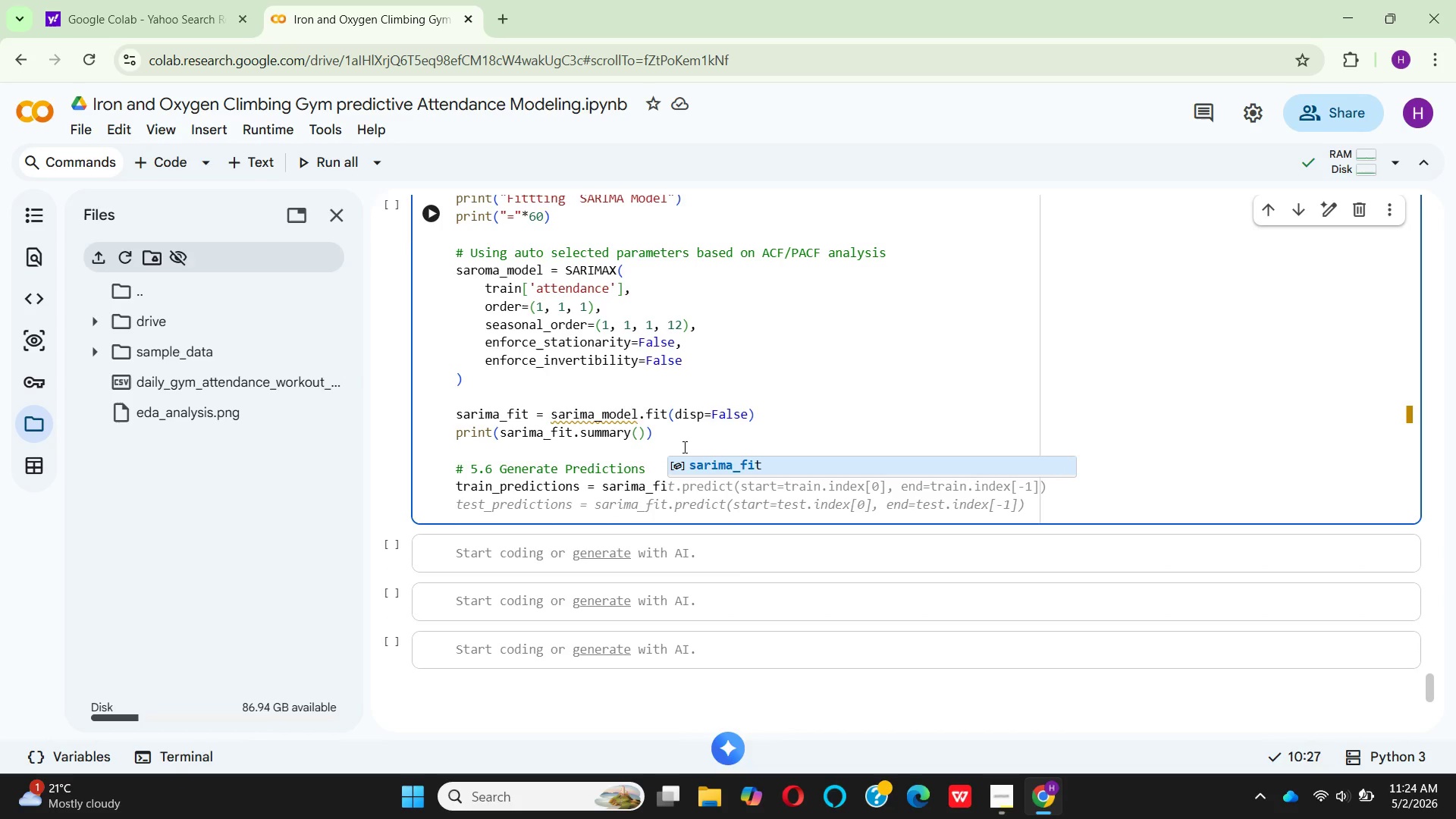 
key(Enter)
 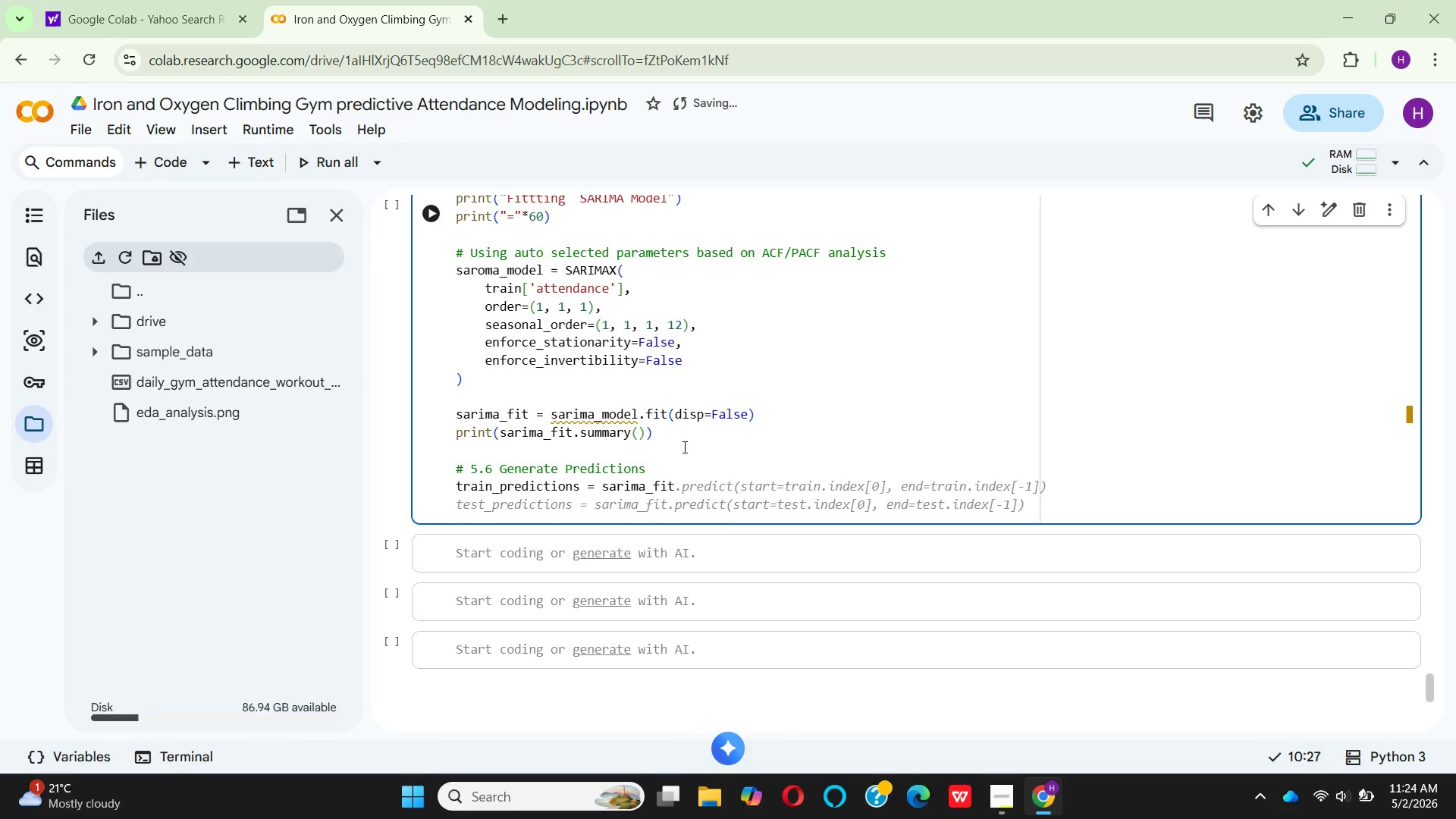 
key(Period)
 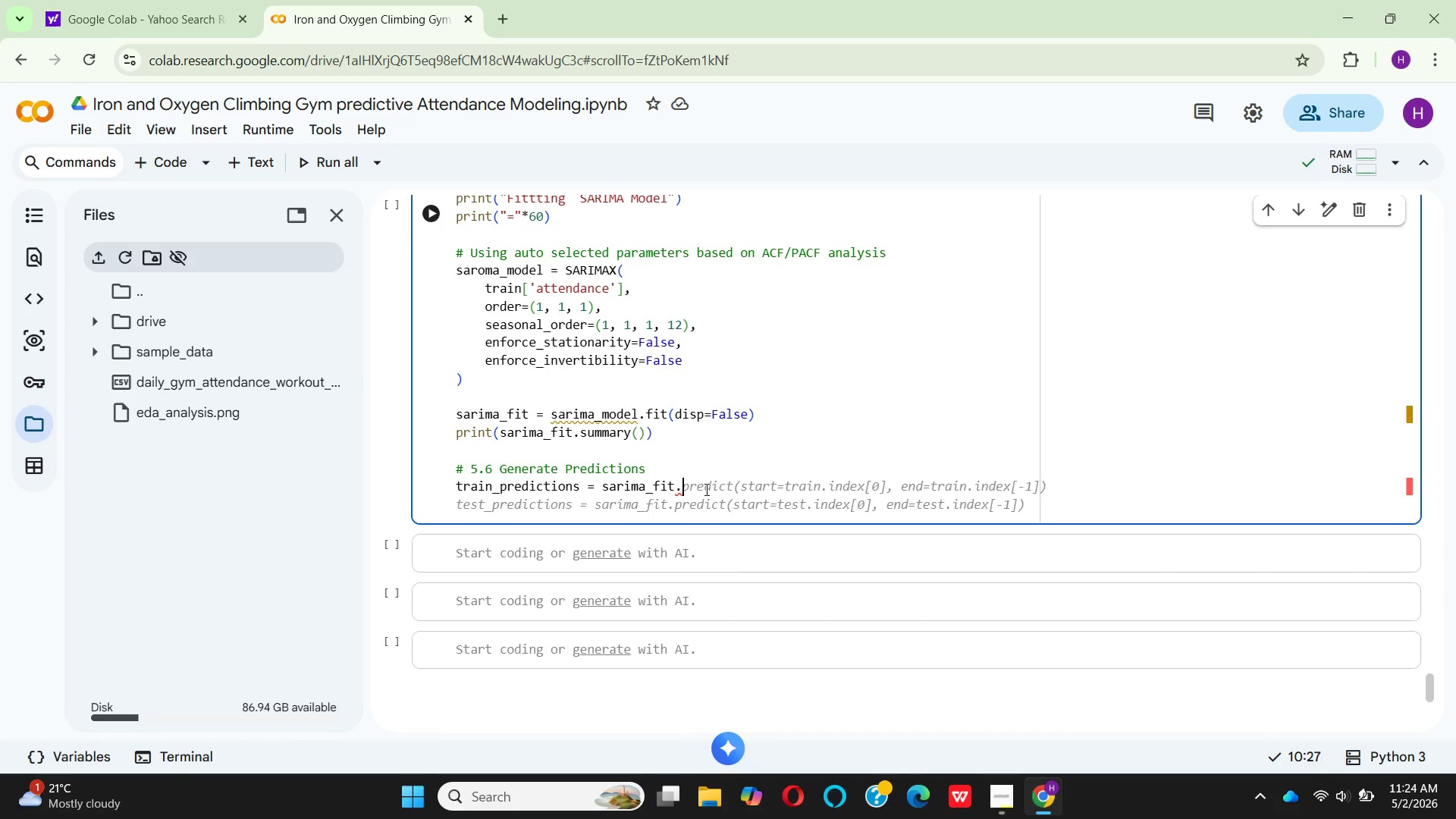 
wait(5.53)
 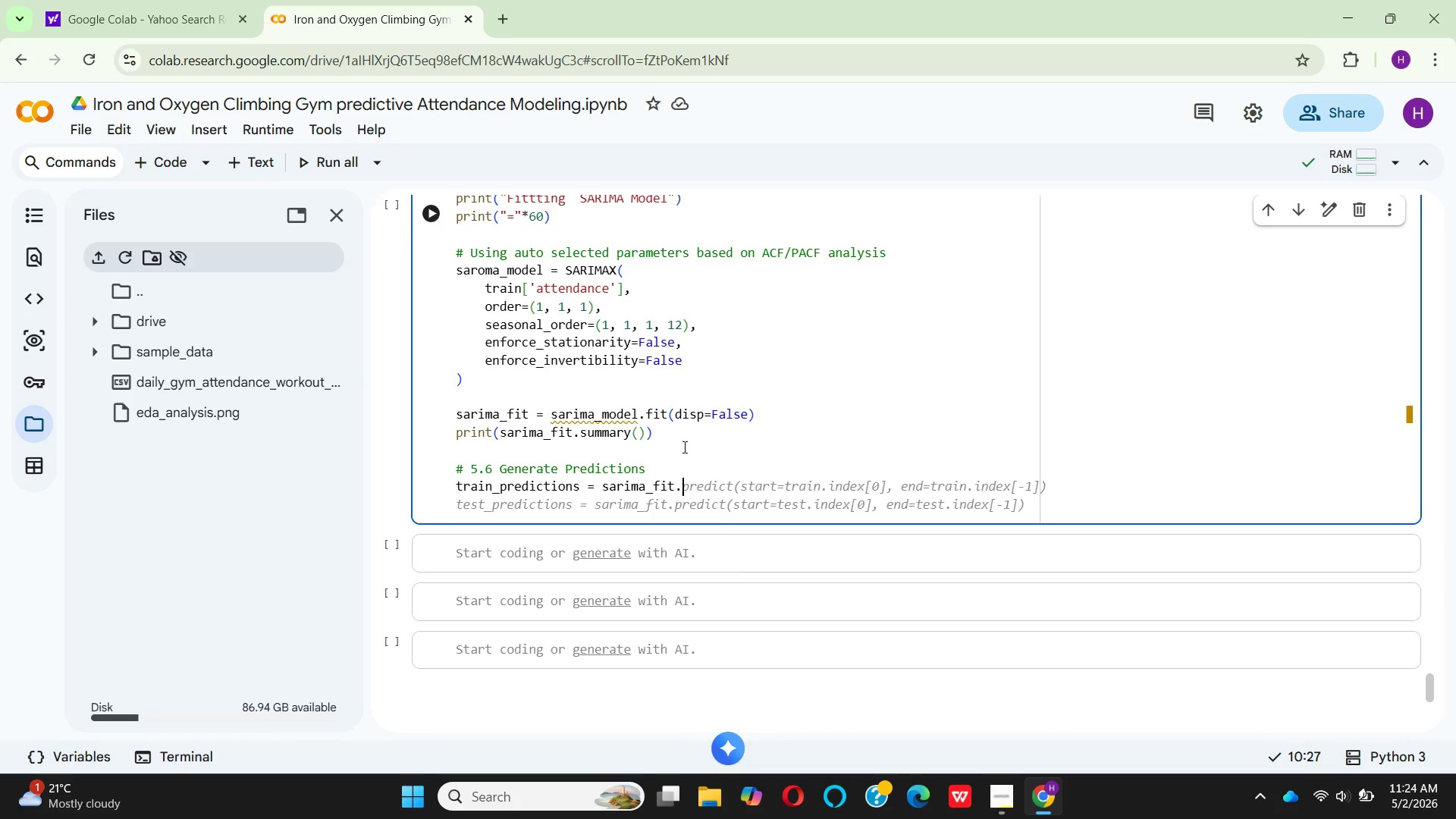 
left_click([772, 464])
 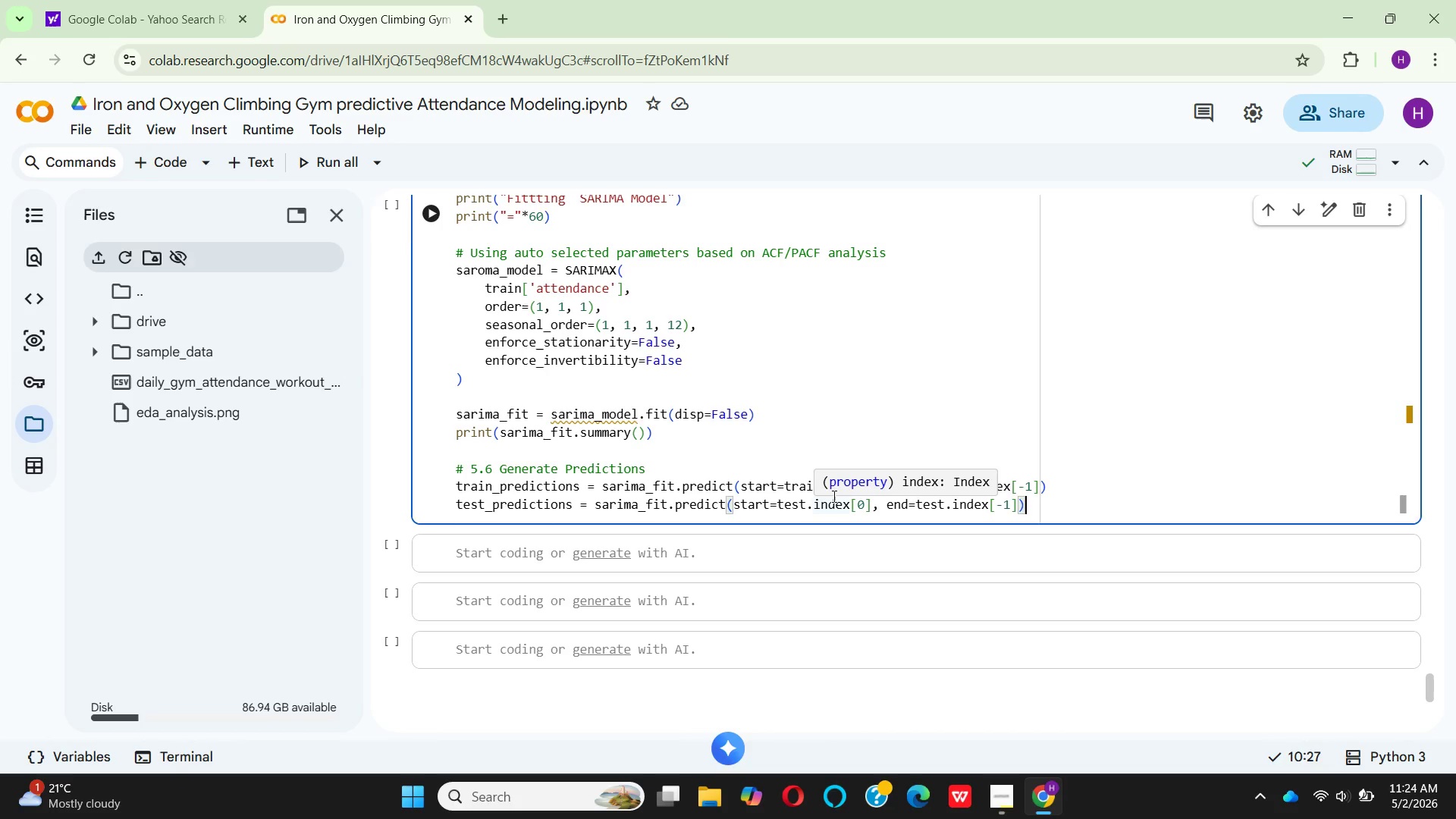 
wait(20.38)
 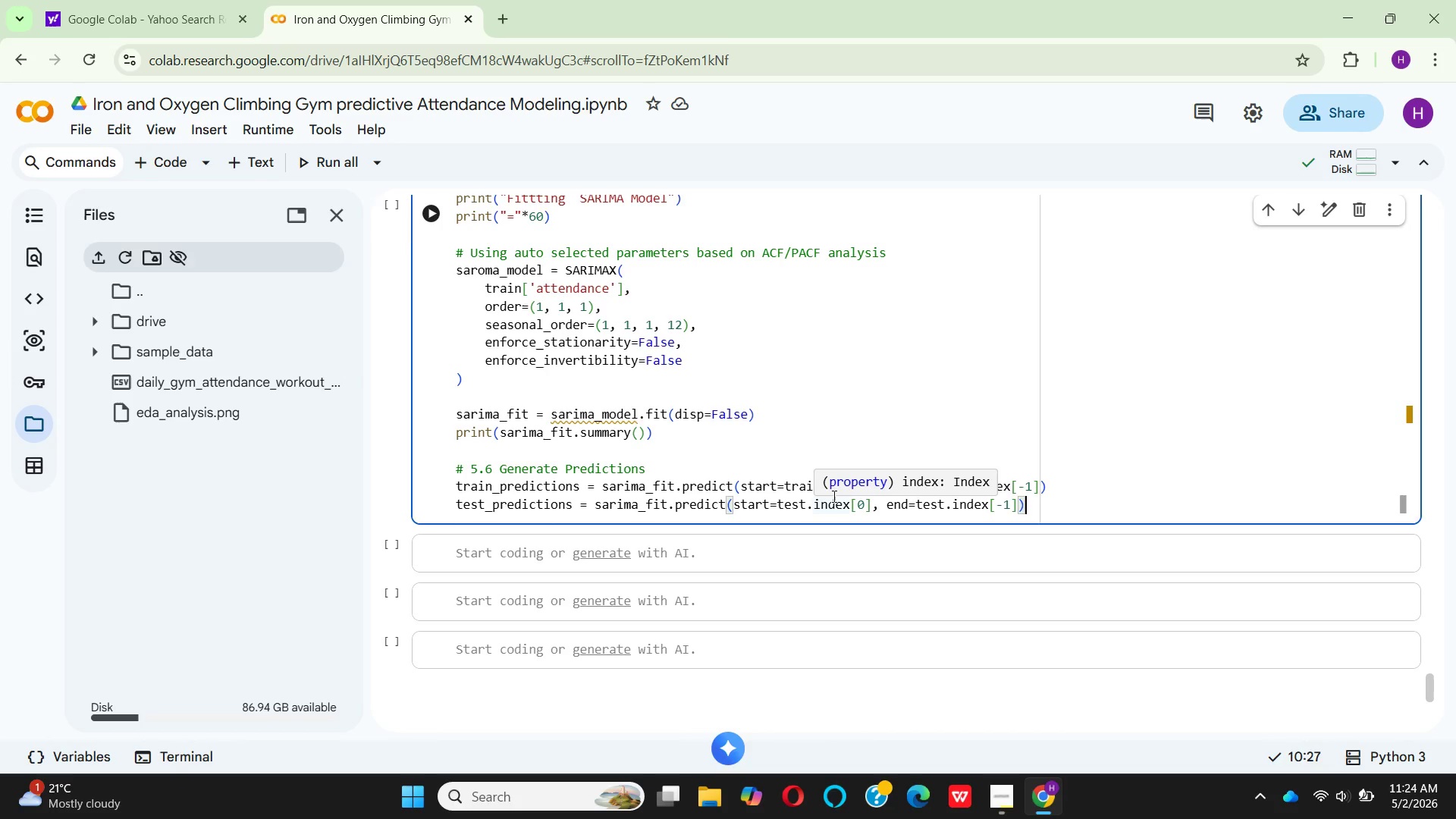 
mouse_move([928, 488])
 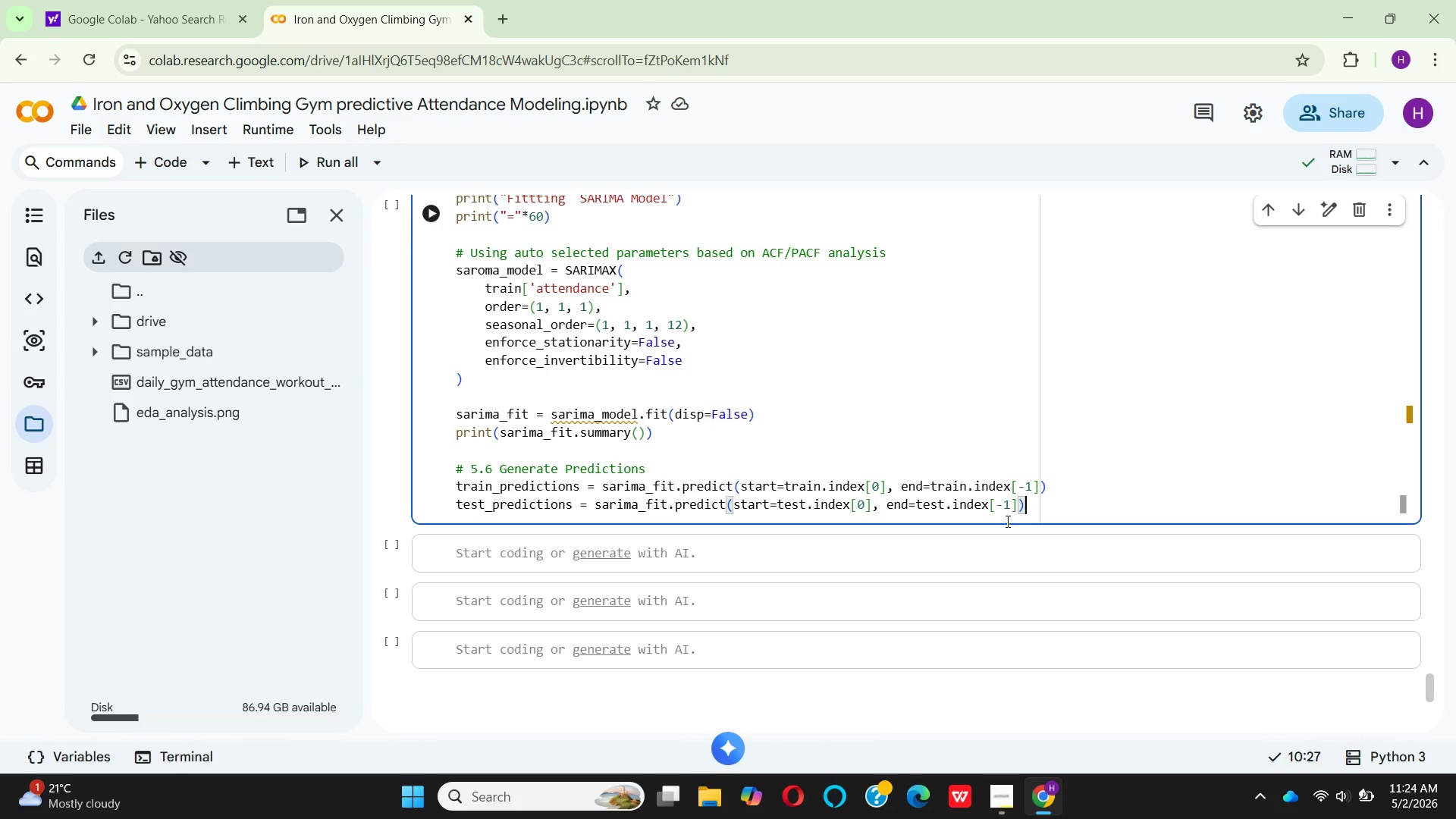 
mouse_move([949, 490])
 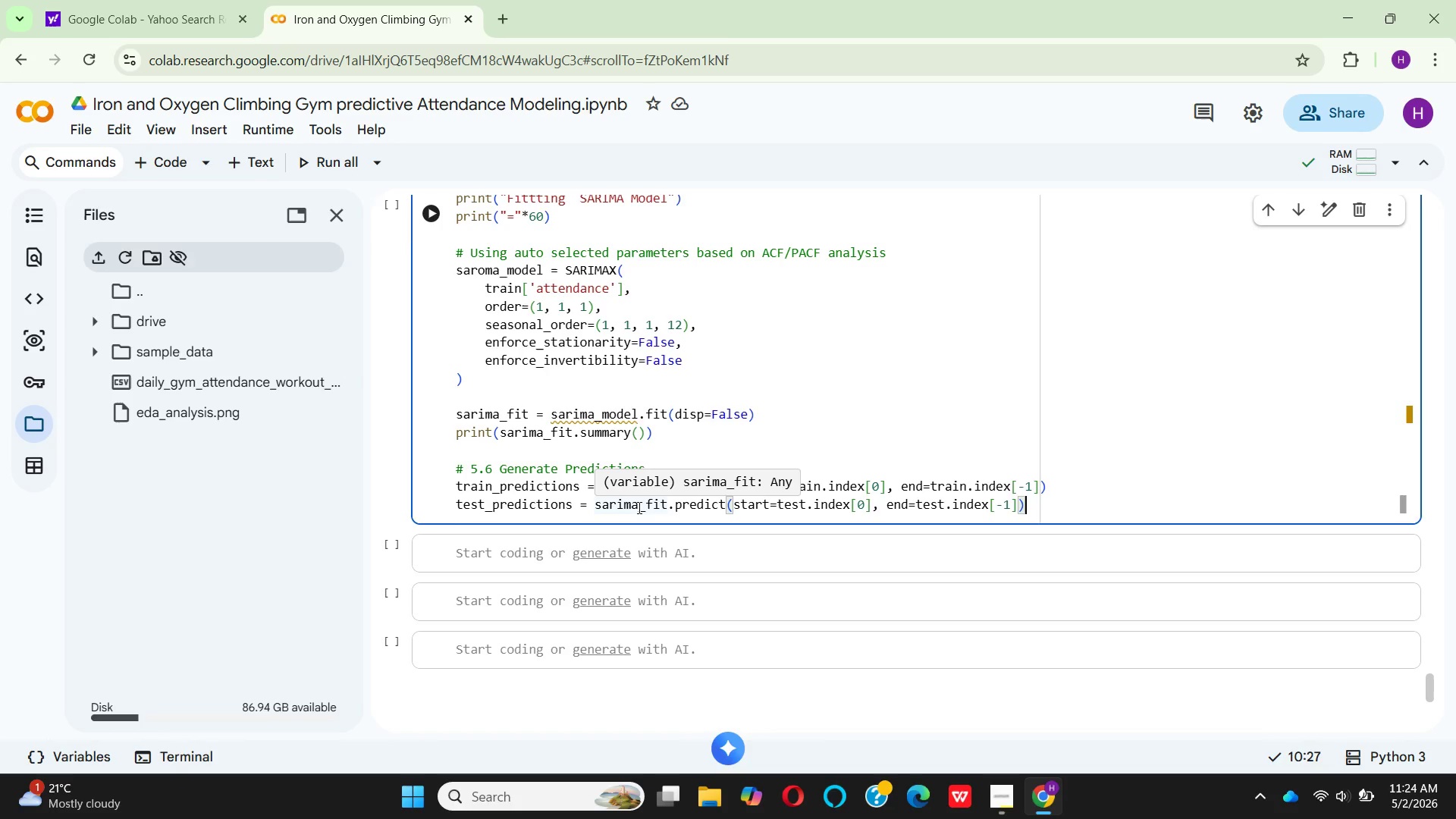 
wait(7.43)
 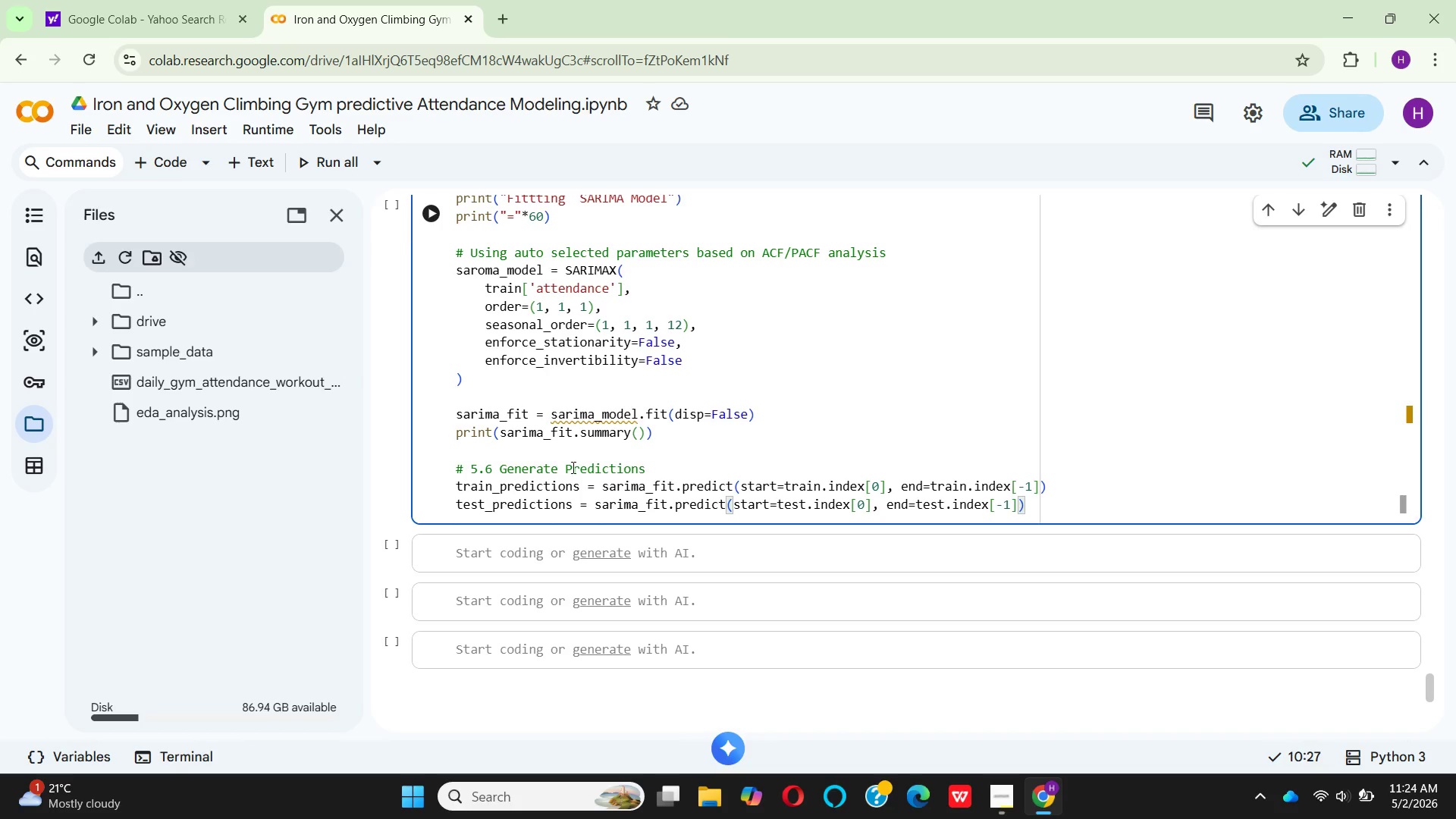 
mouse_move([695, 518])
 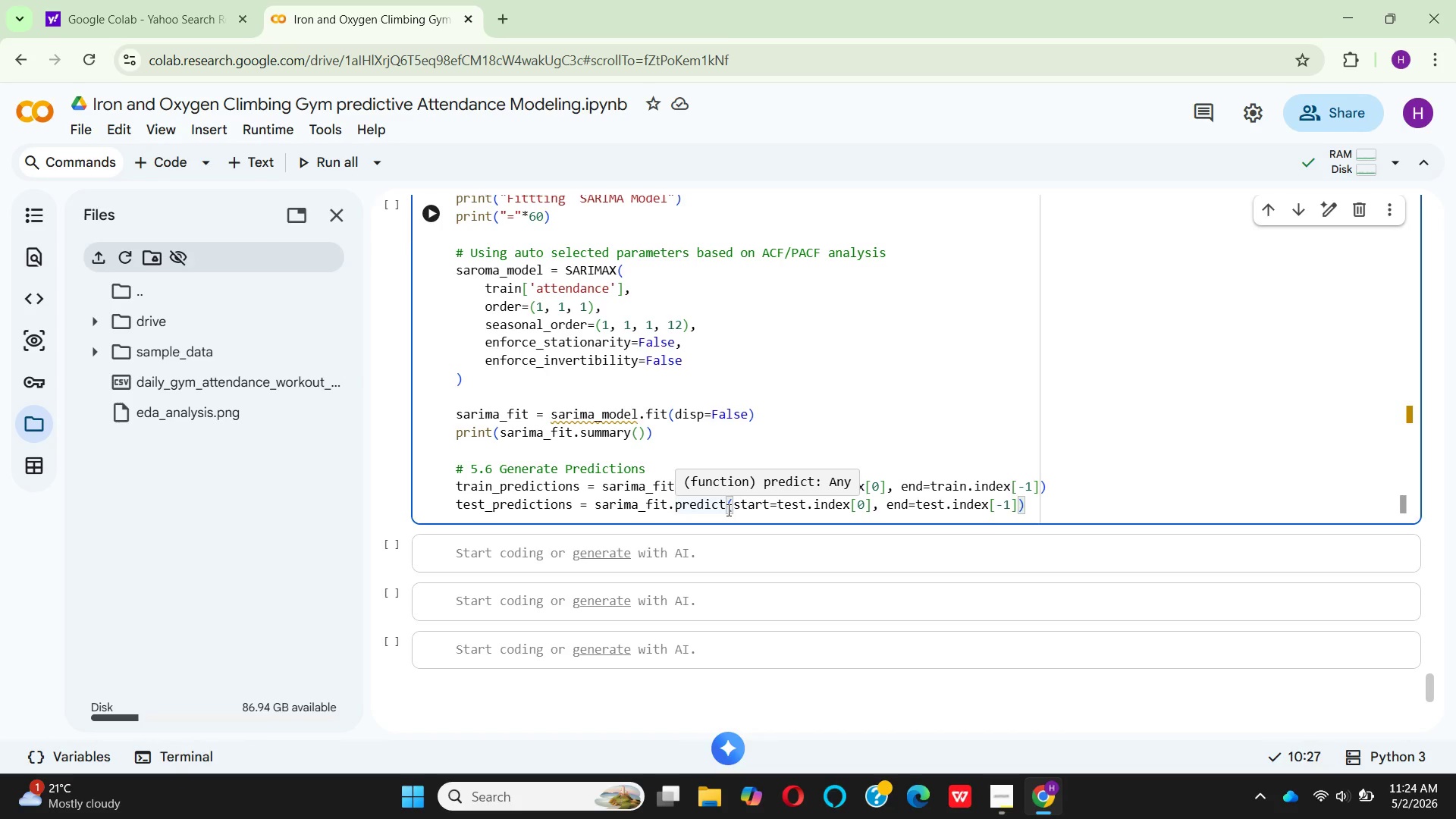 
left_click([727, 502])
 